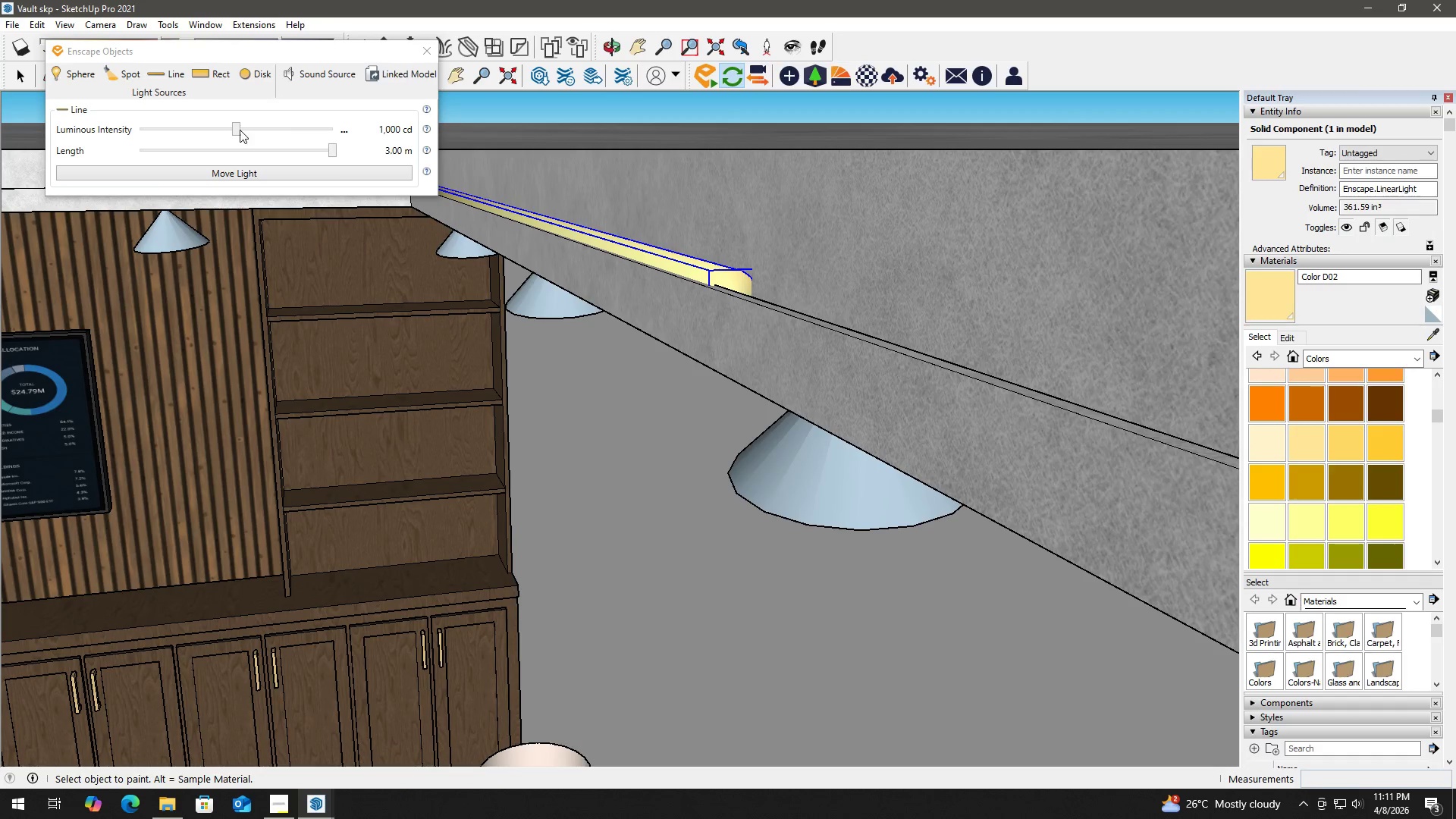 
left_click_drag(start_coordinate=[237, 129], to_coordinate=[350, 135])
 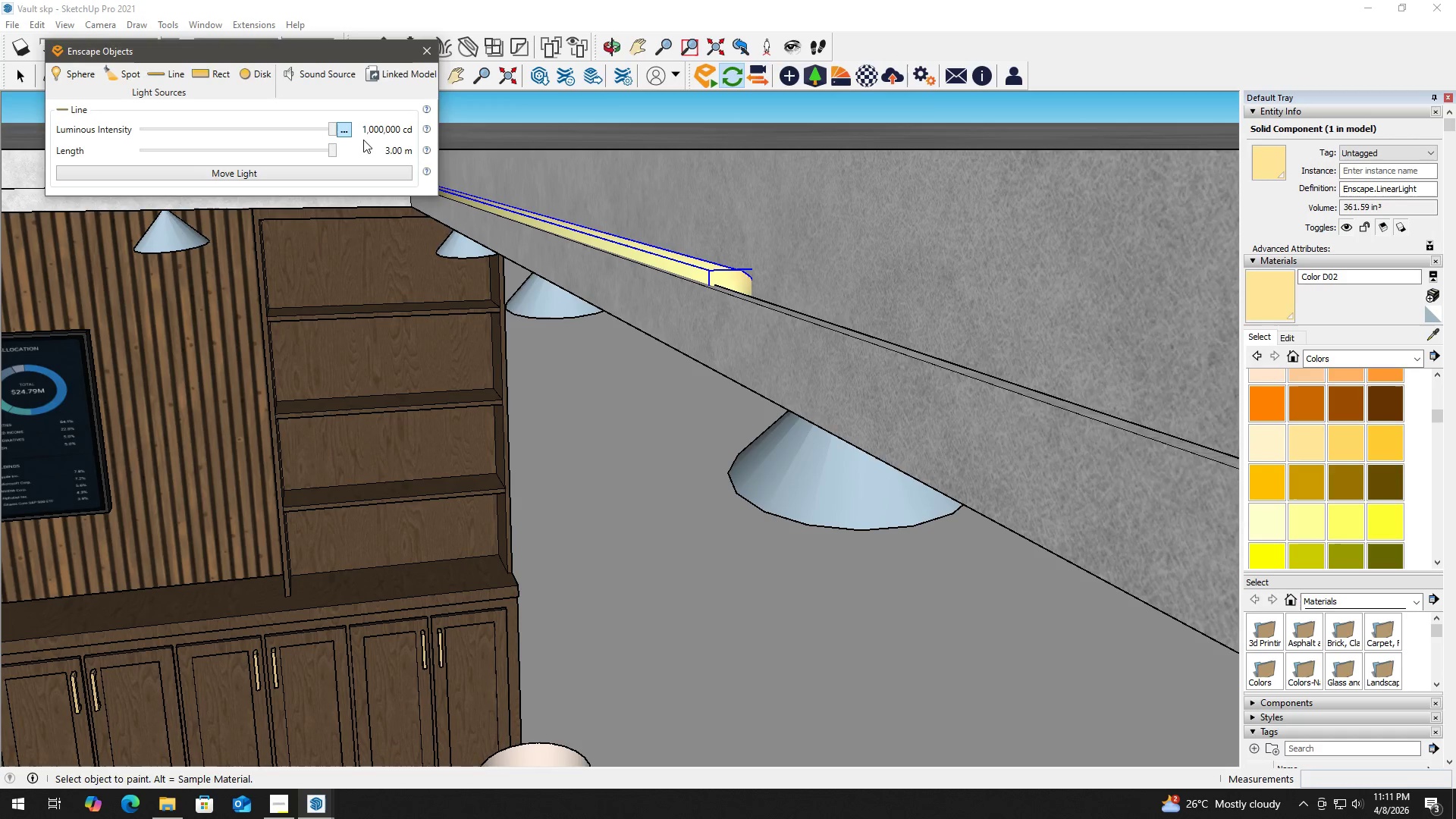 
key(Alt+AltLeft)
 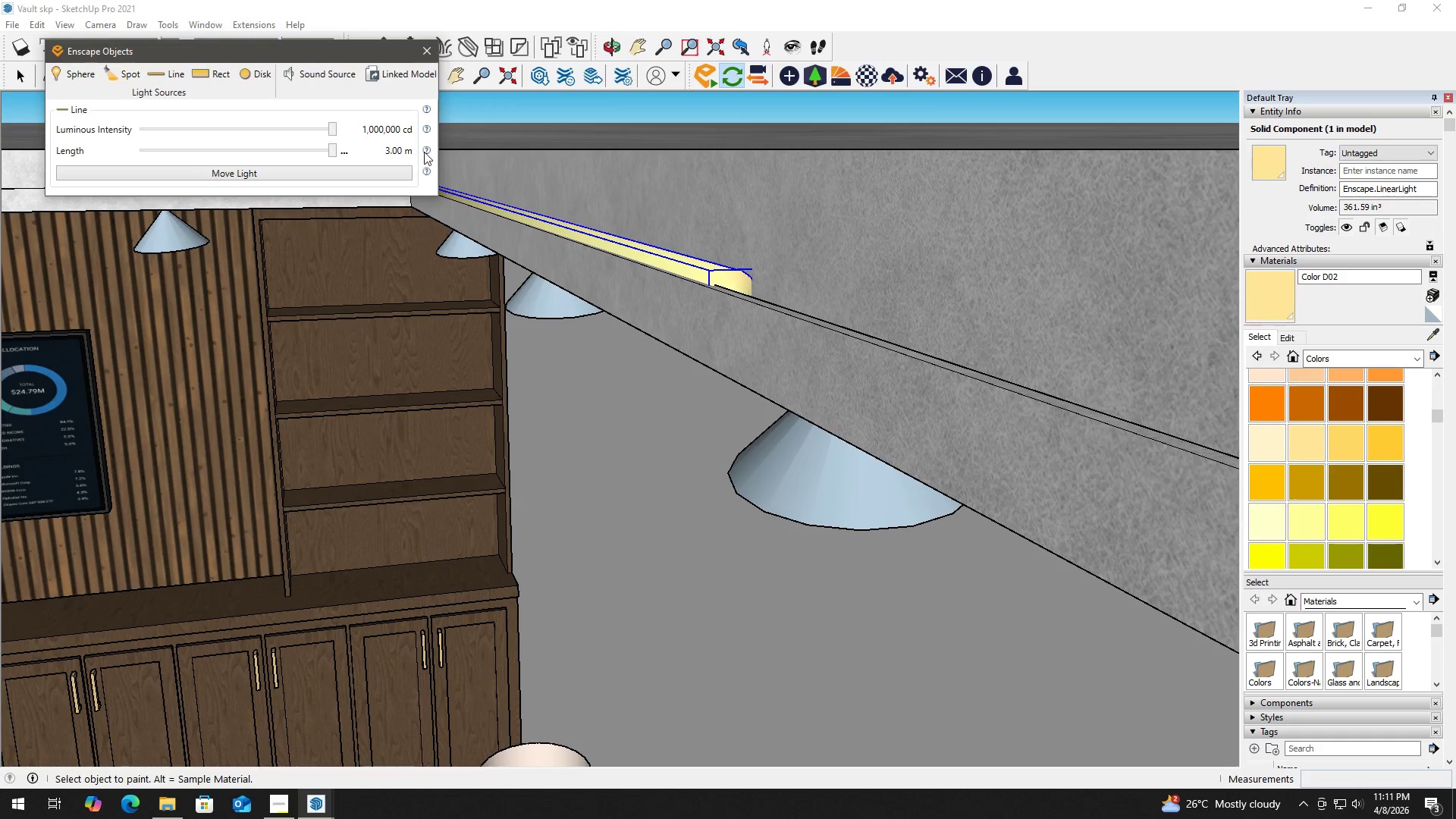 
key(Alt+Tab)
 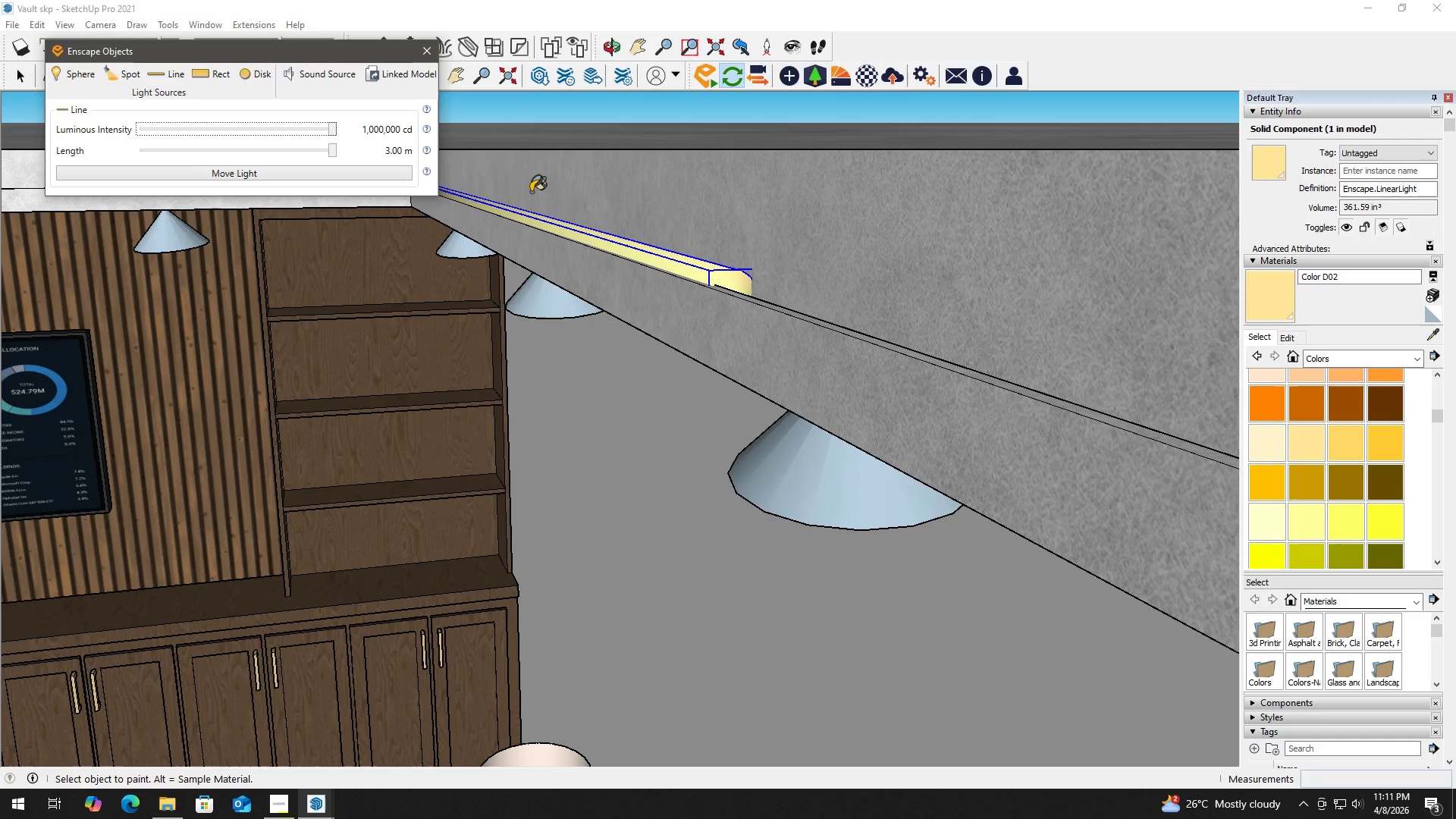 
key(Alt+Tab)
 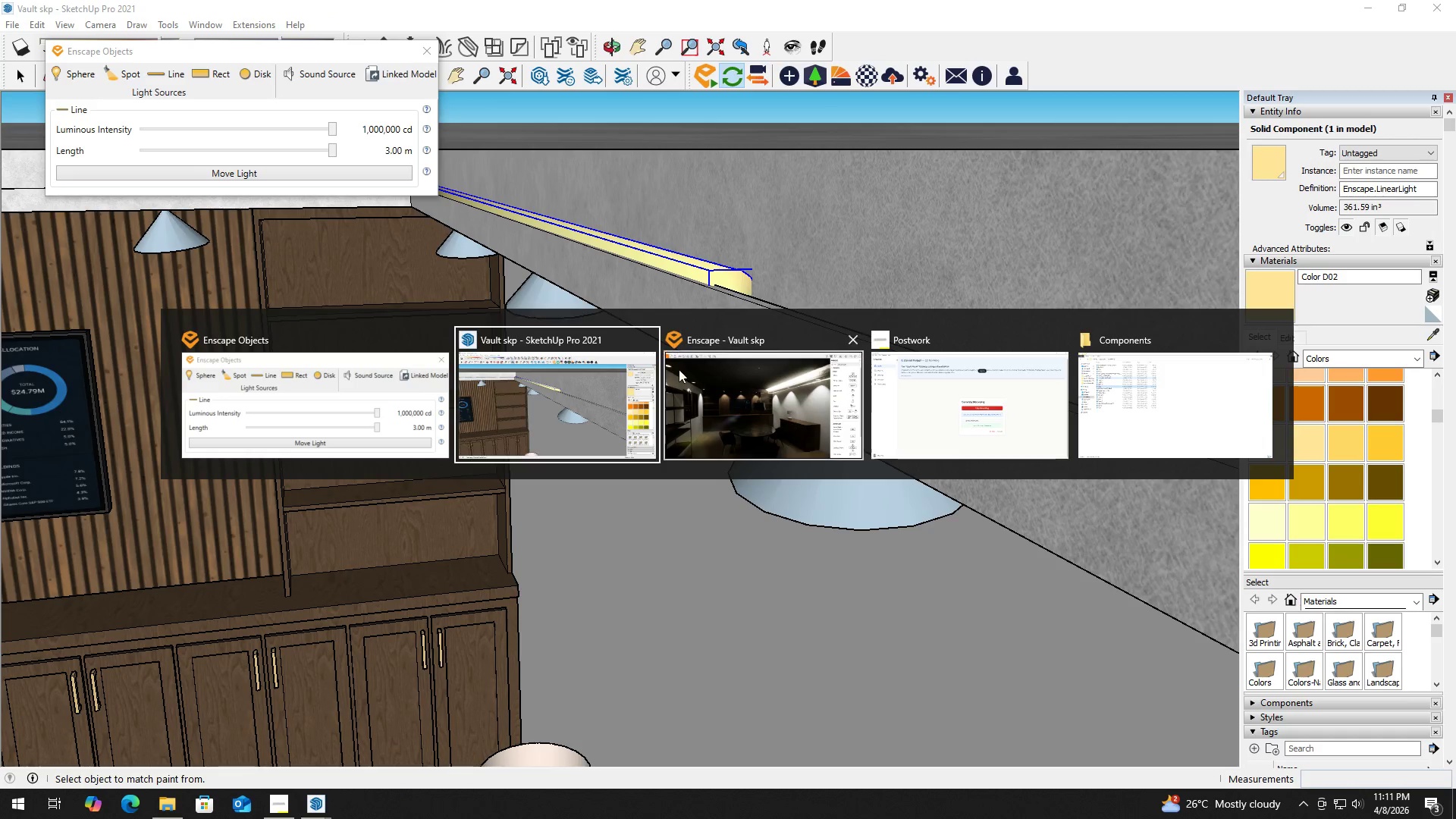 
left_click([720, 384])
 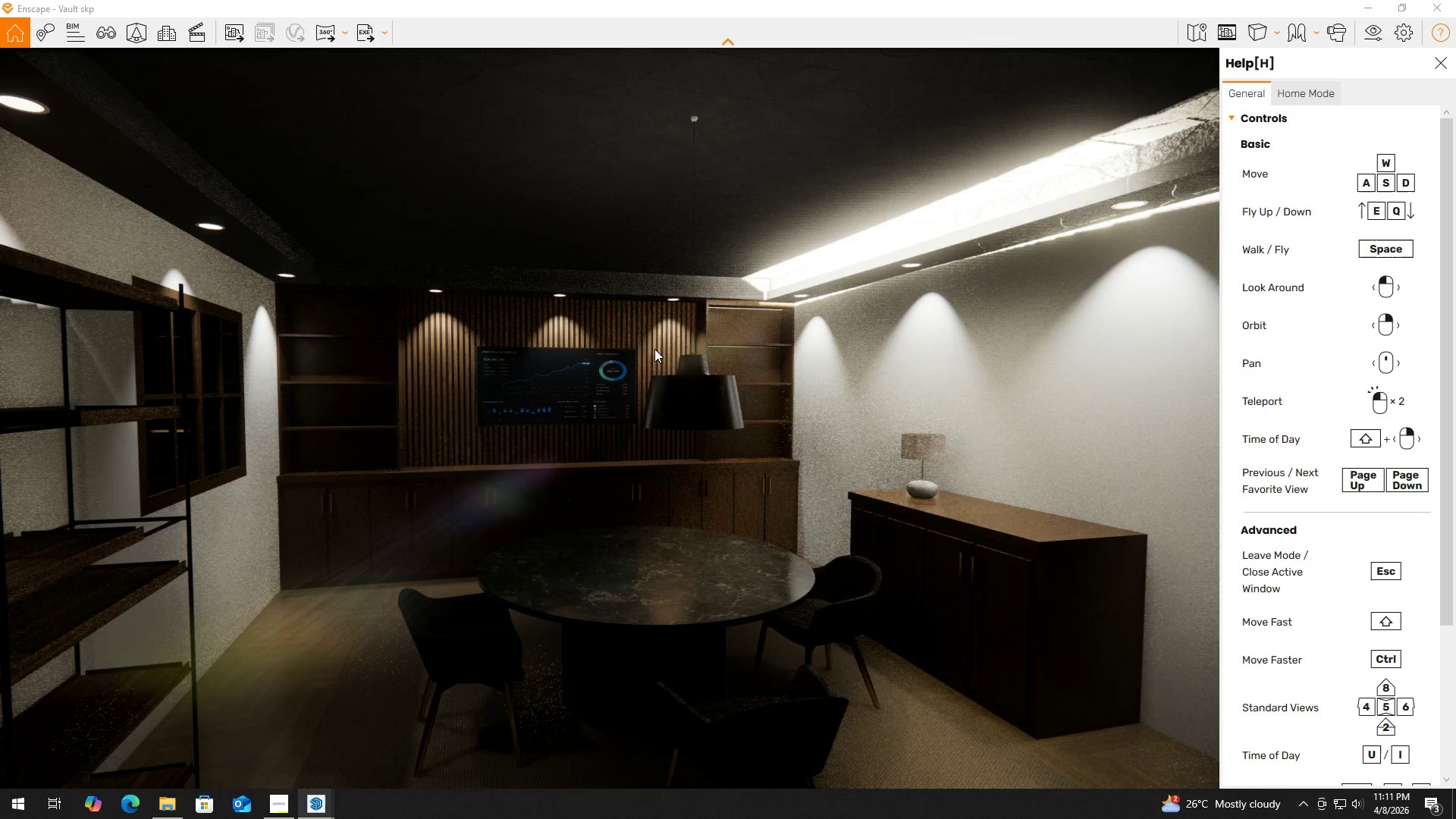 
key(Alt+AltLeft)
 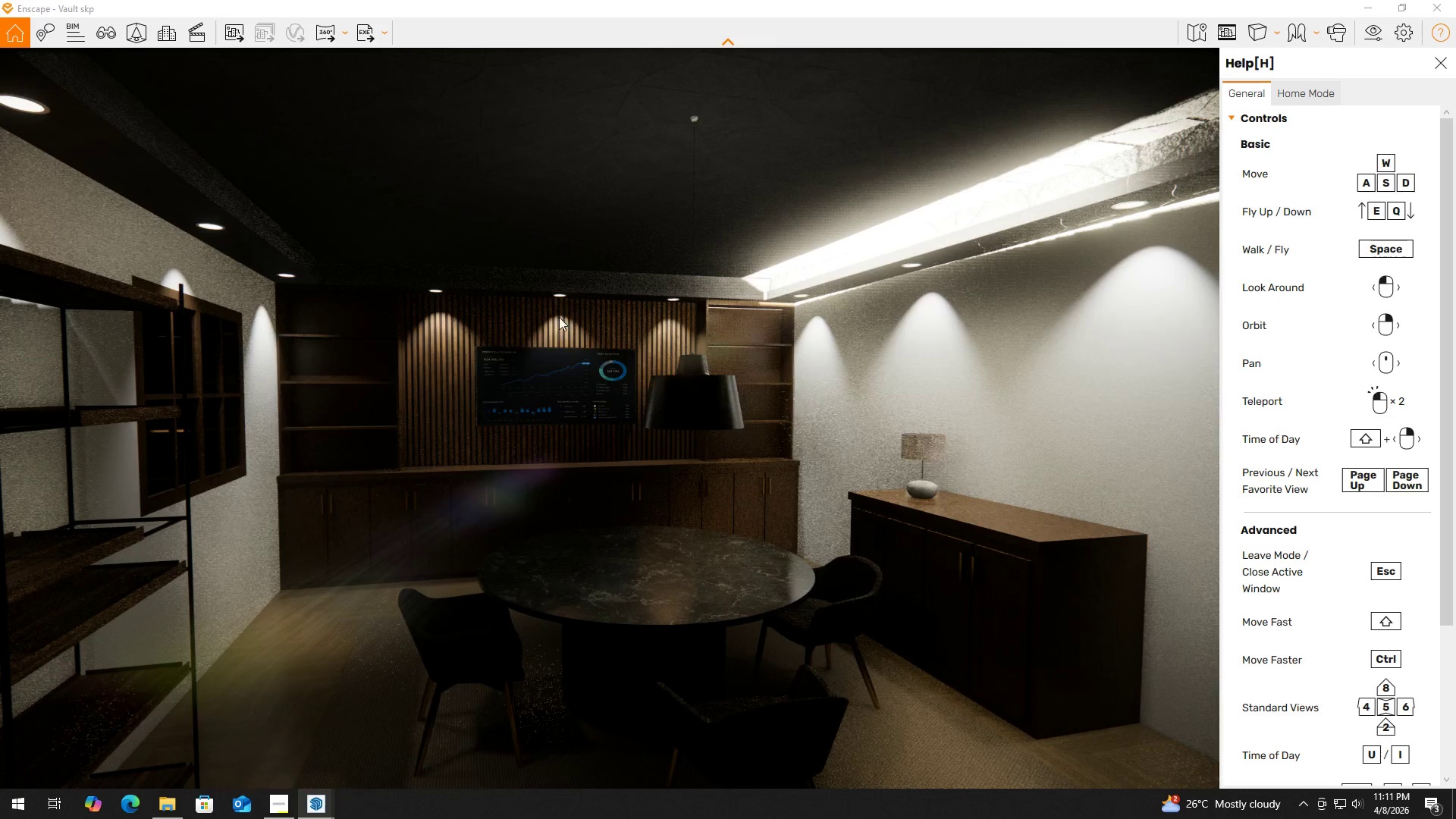 
key(Alt+Tab)
 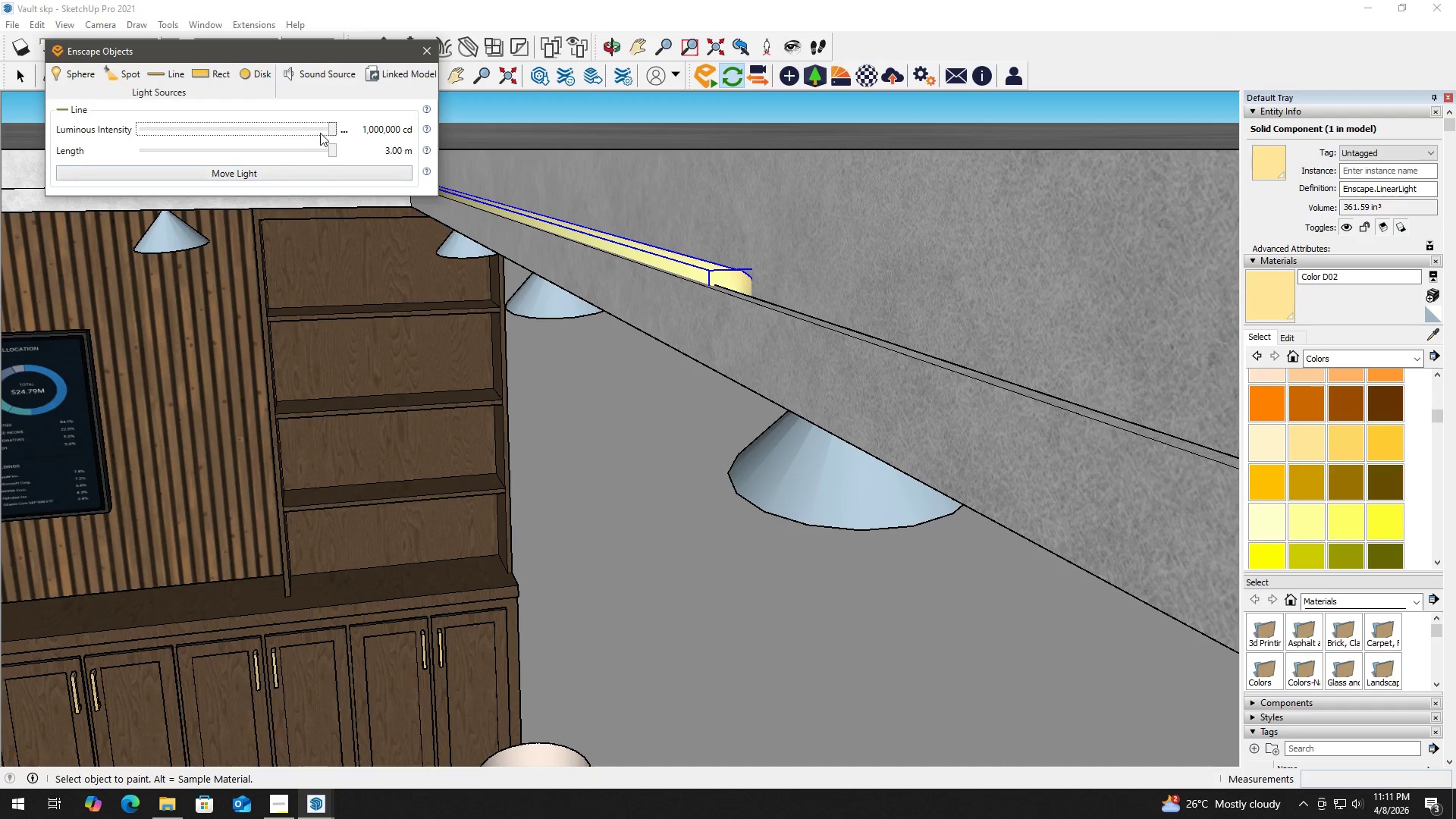 
left_click_drag(start_coordinate=[329, 129], to_coordinate=[287, 128])
 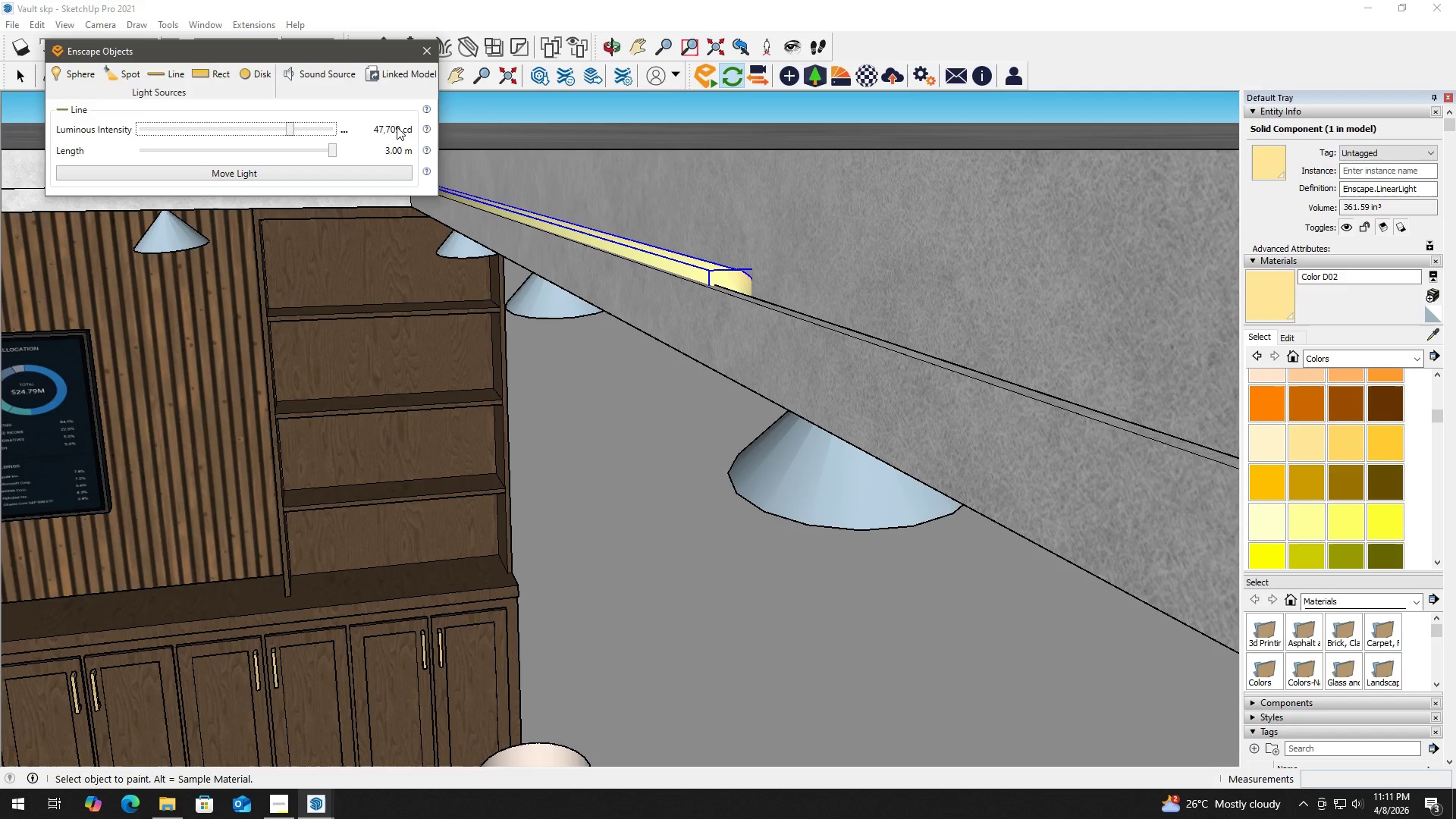 
left_click([359, 130])
 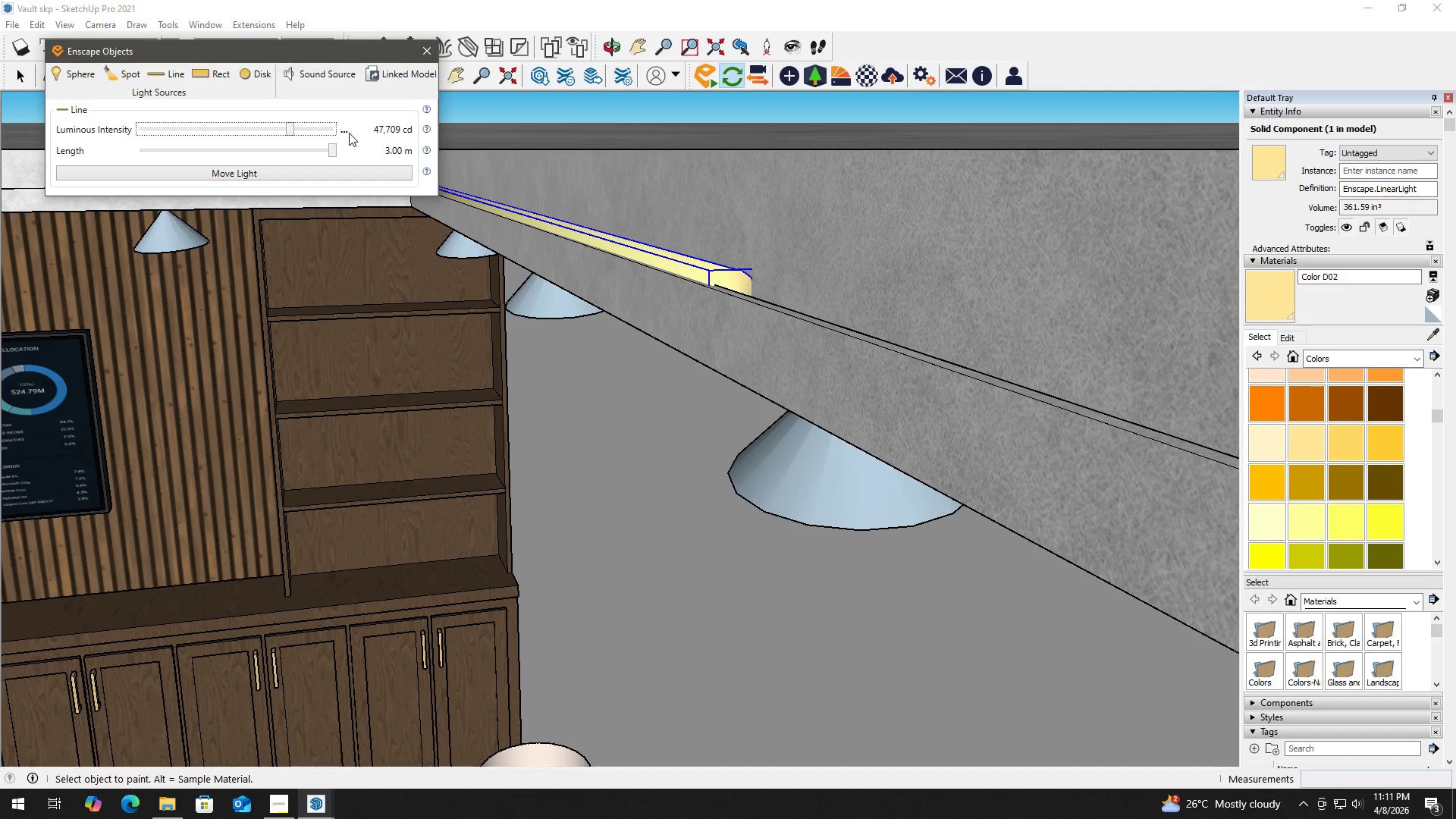 
triple_click([347, 133])
 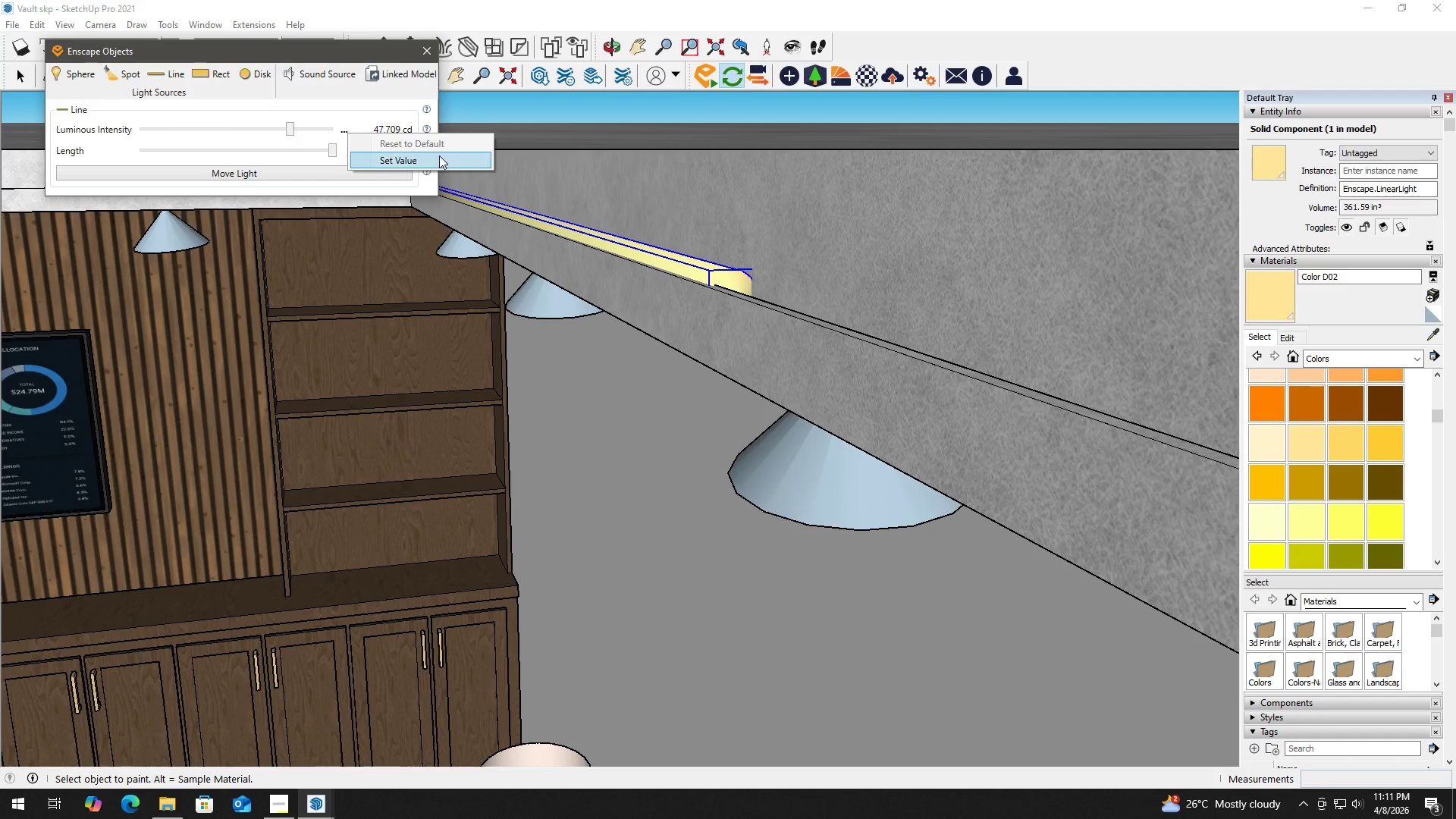 
left_click([435, 157])
 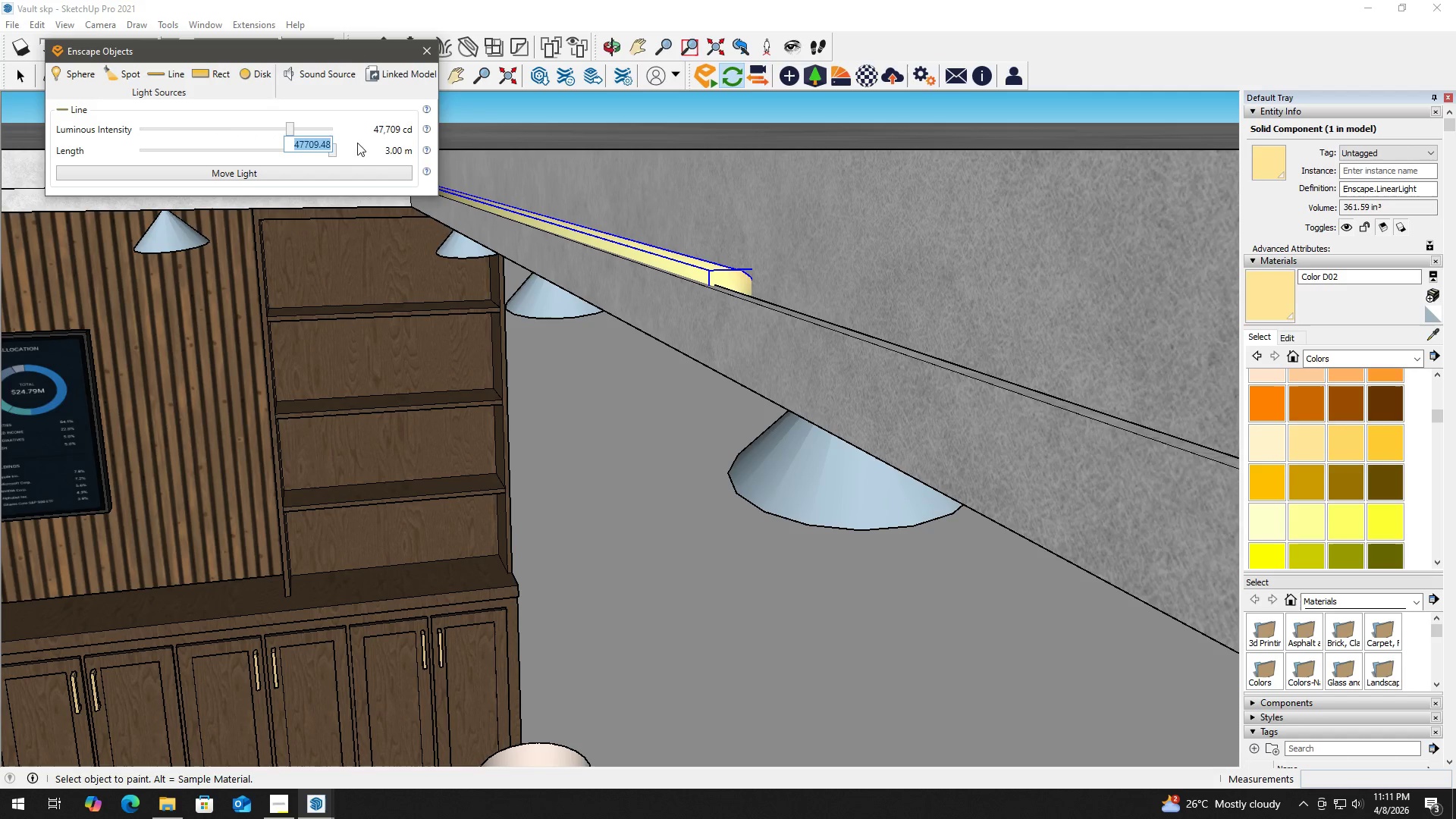 
key(Numpad1)
 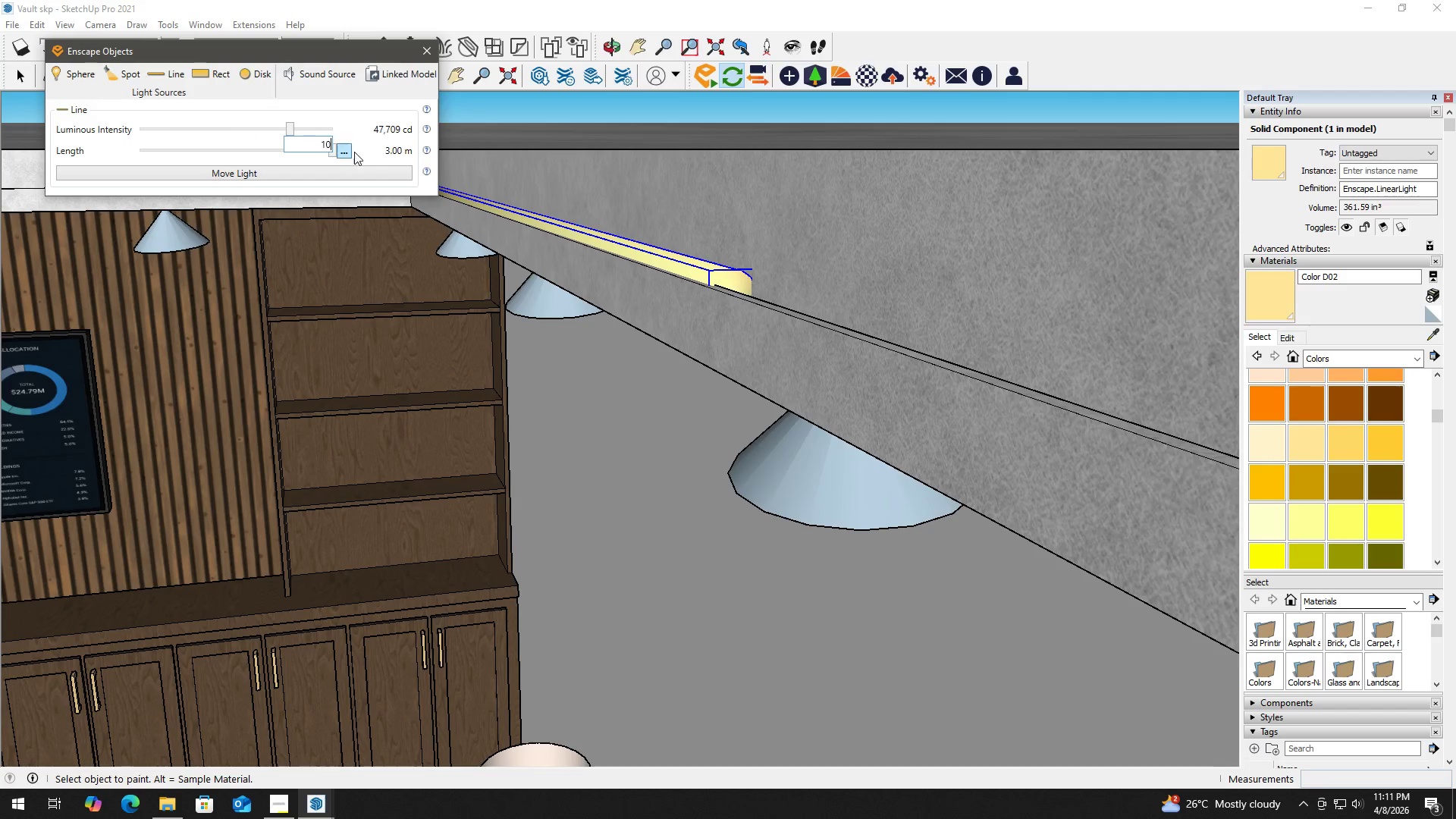 
key(Numpad0)
 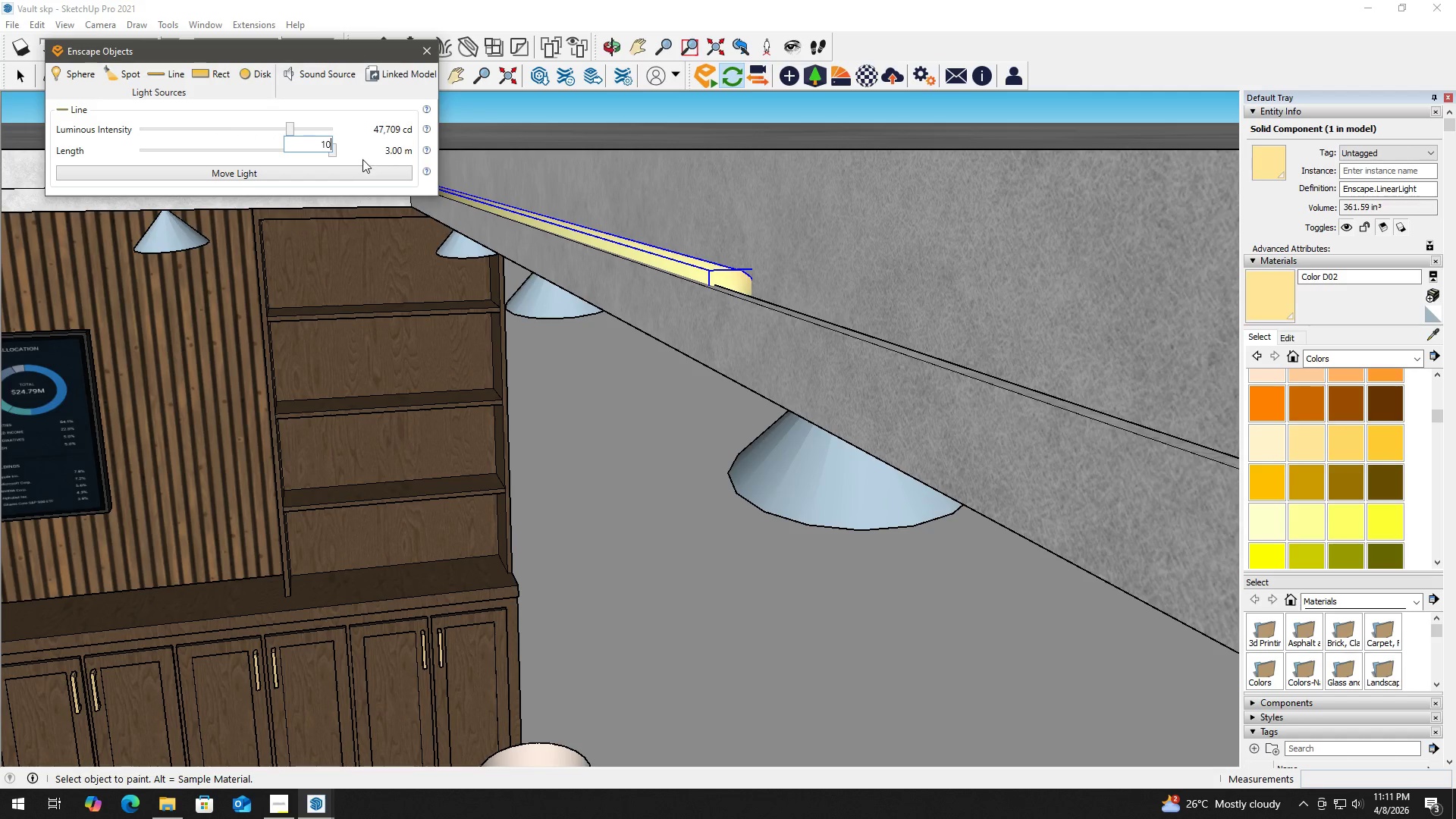 
key(Numpad0)
 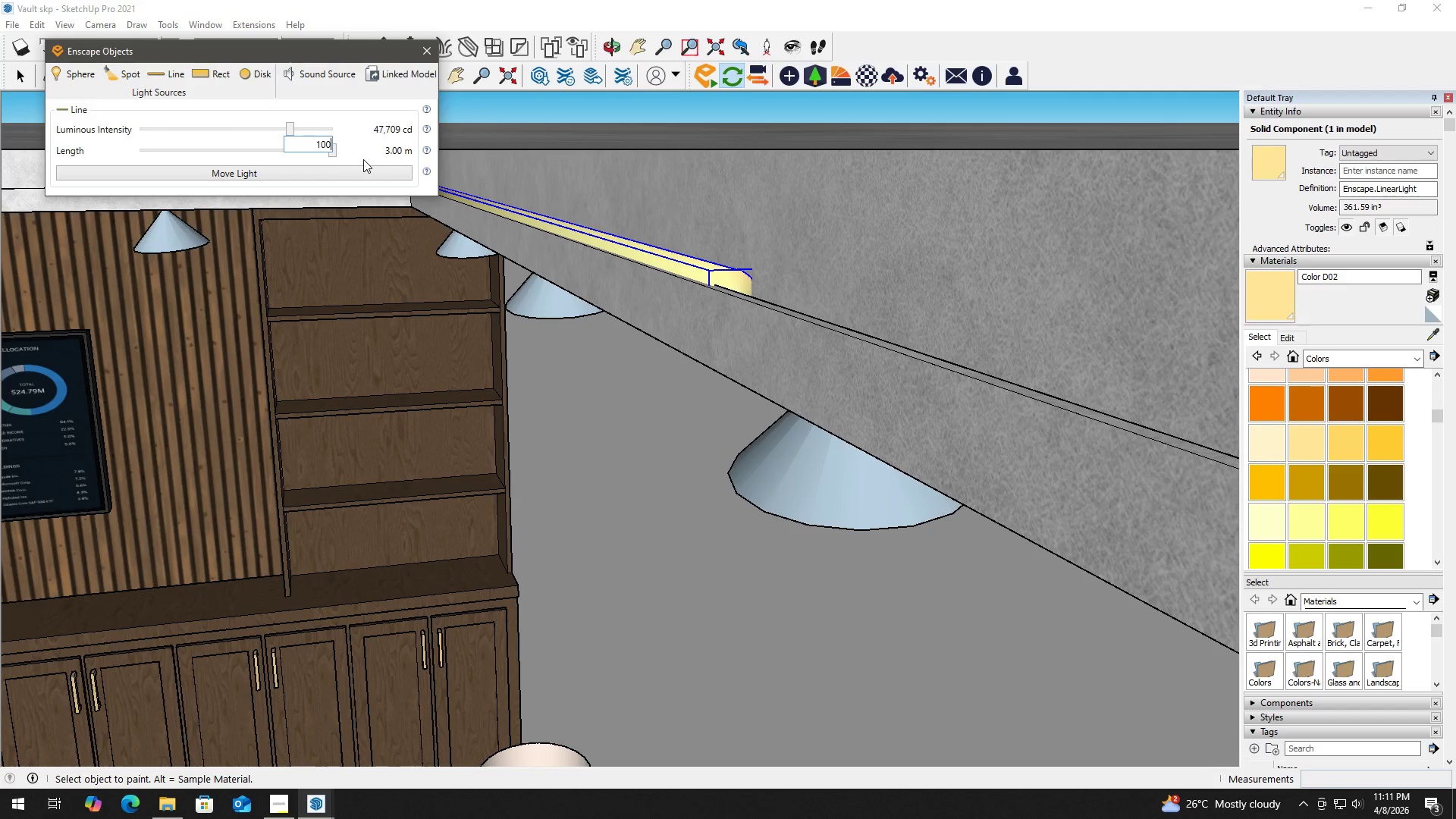 
key(Numpad0)
 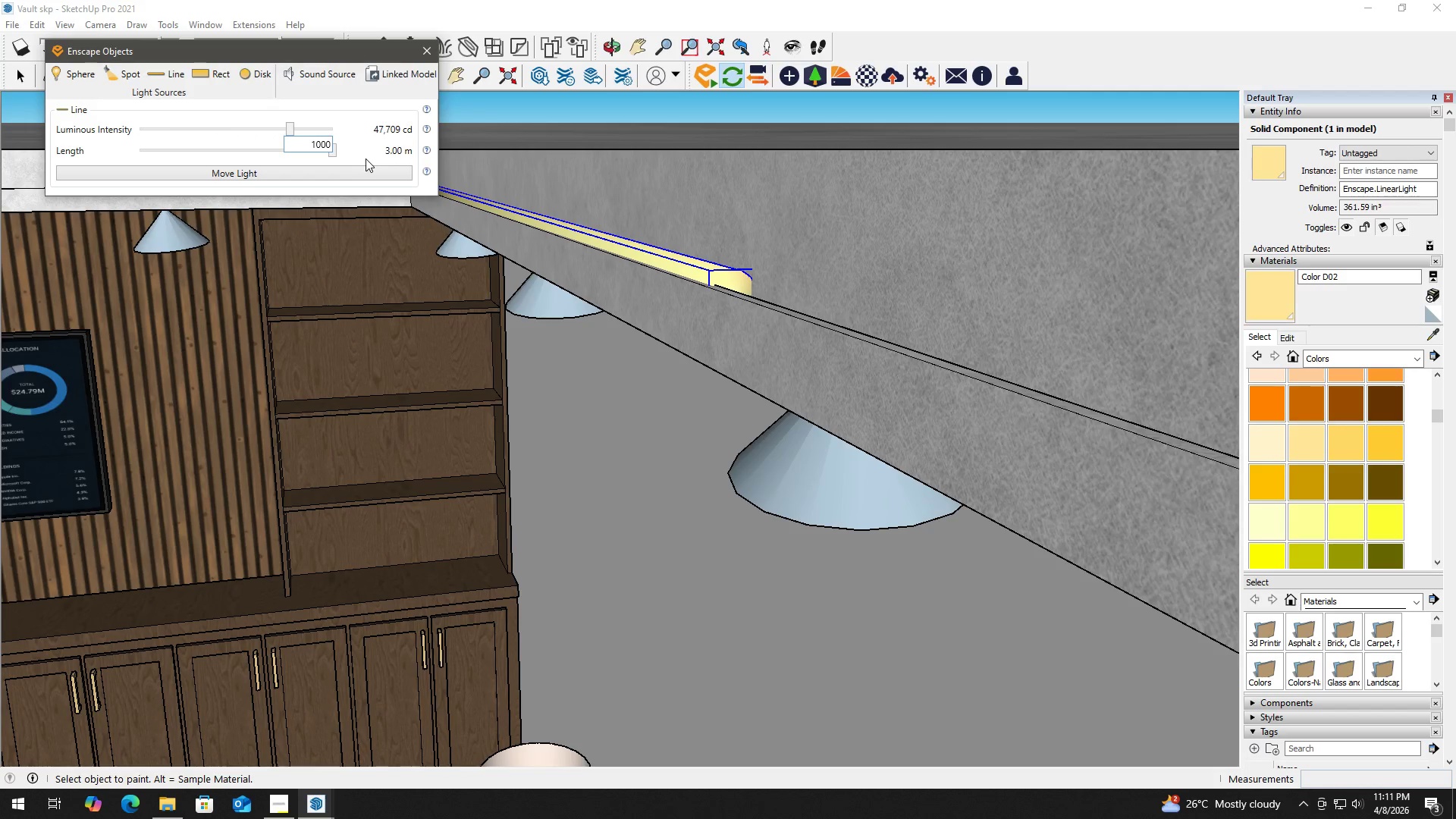 
key(Numpad0)
 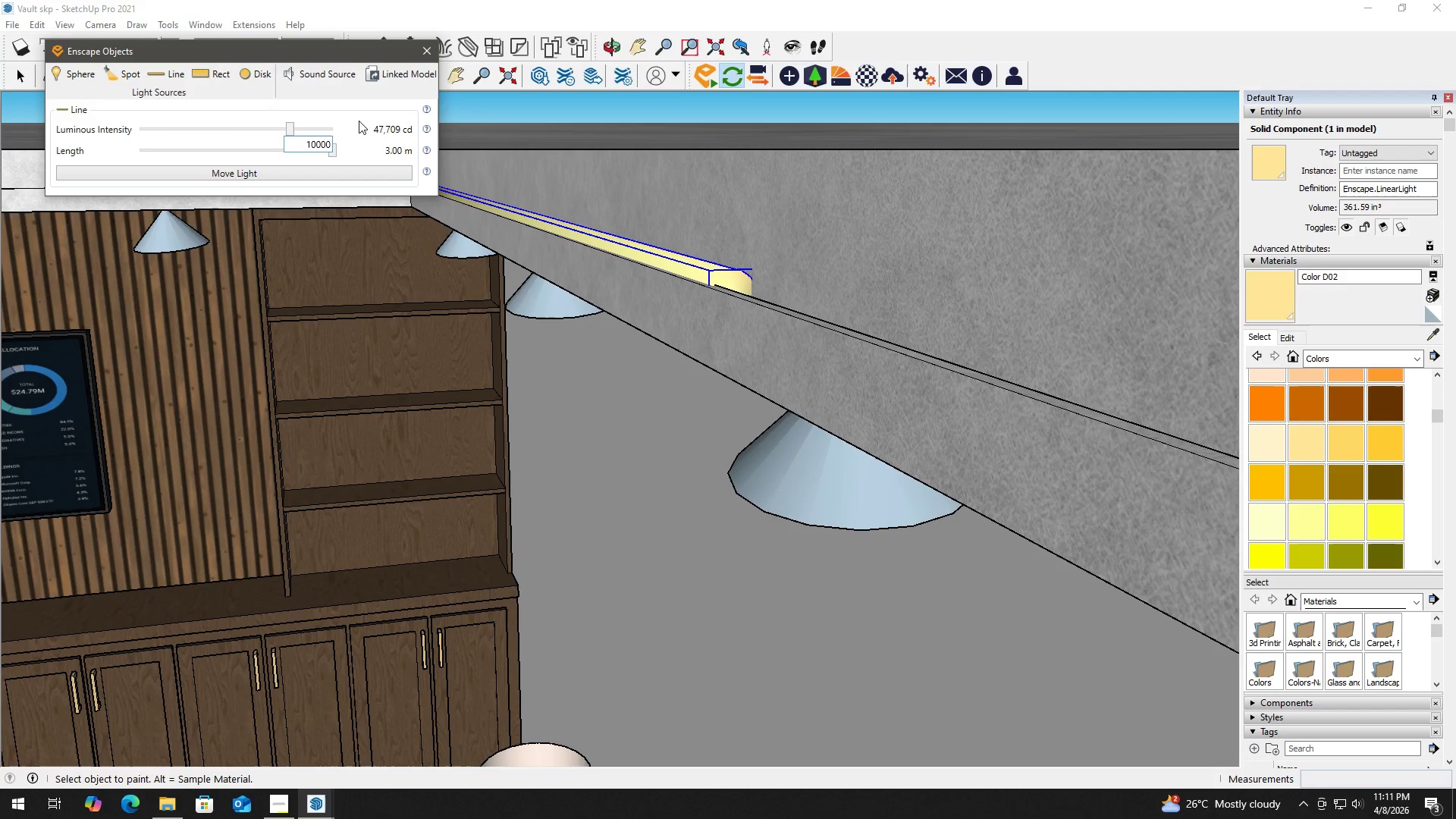 
key(Enter)
 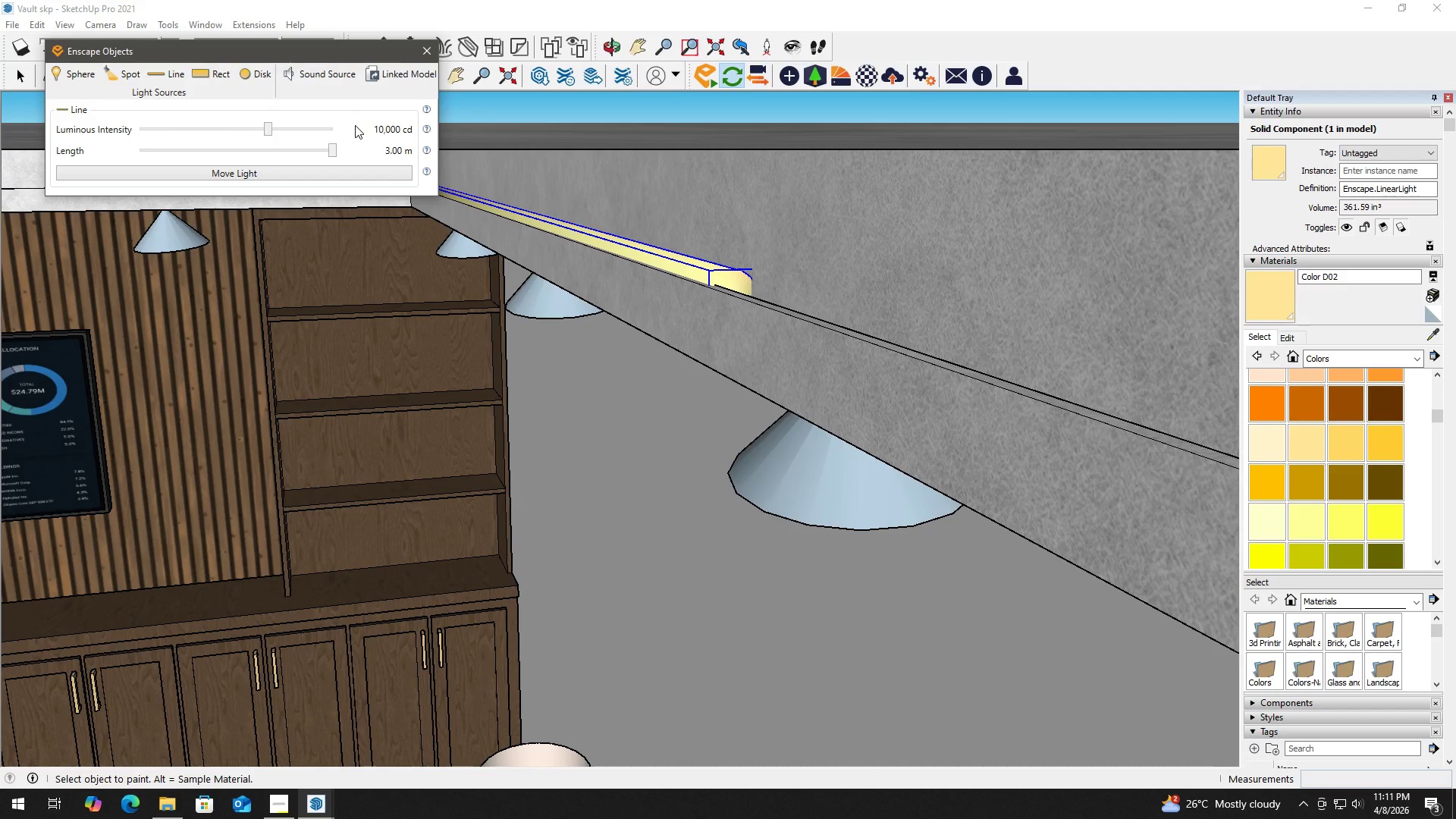 
key(Alt+Tab)
 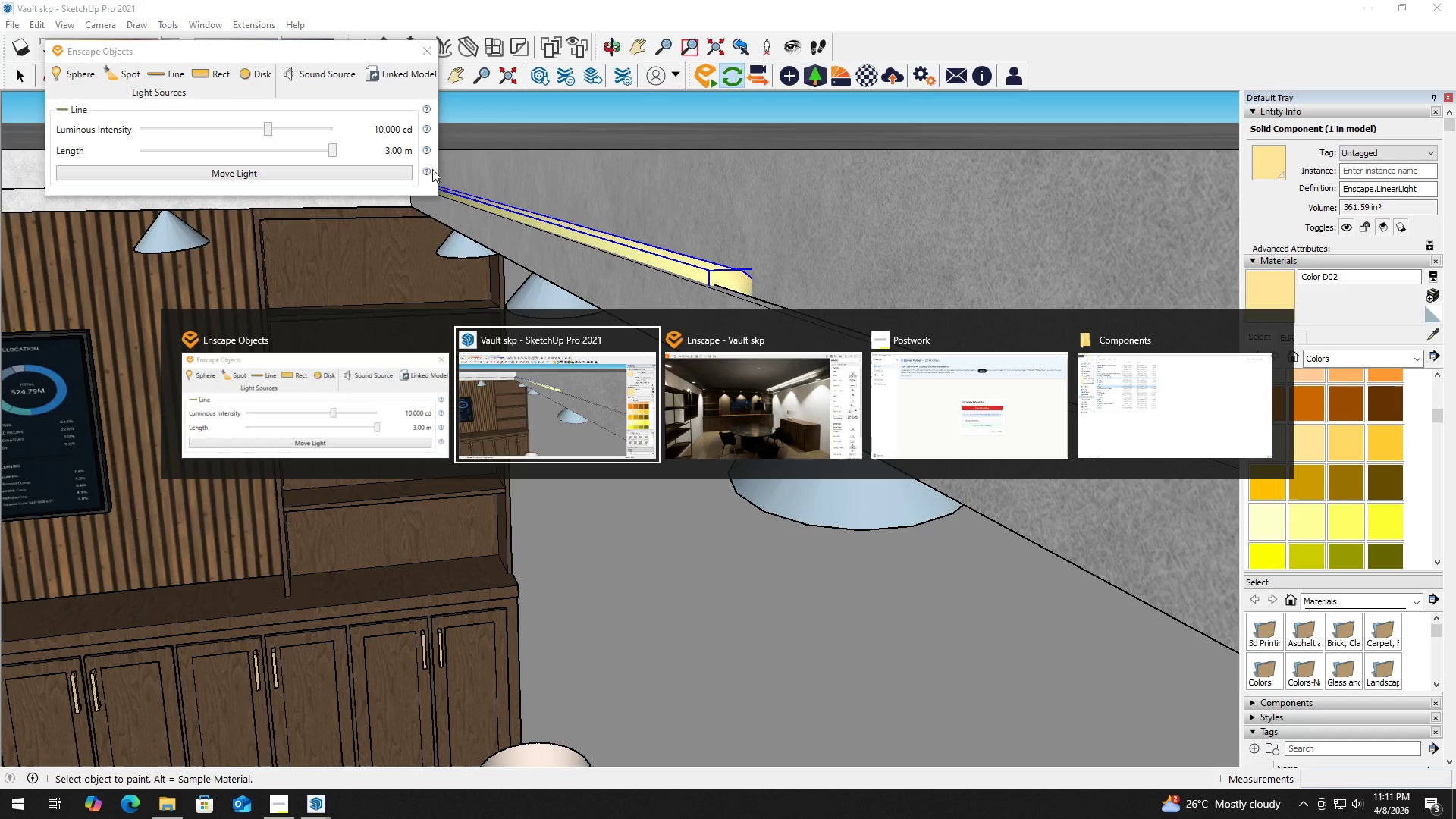 
key(Alt+Tab)
 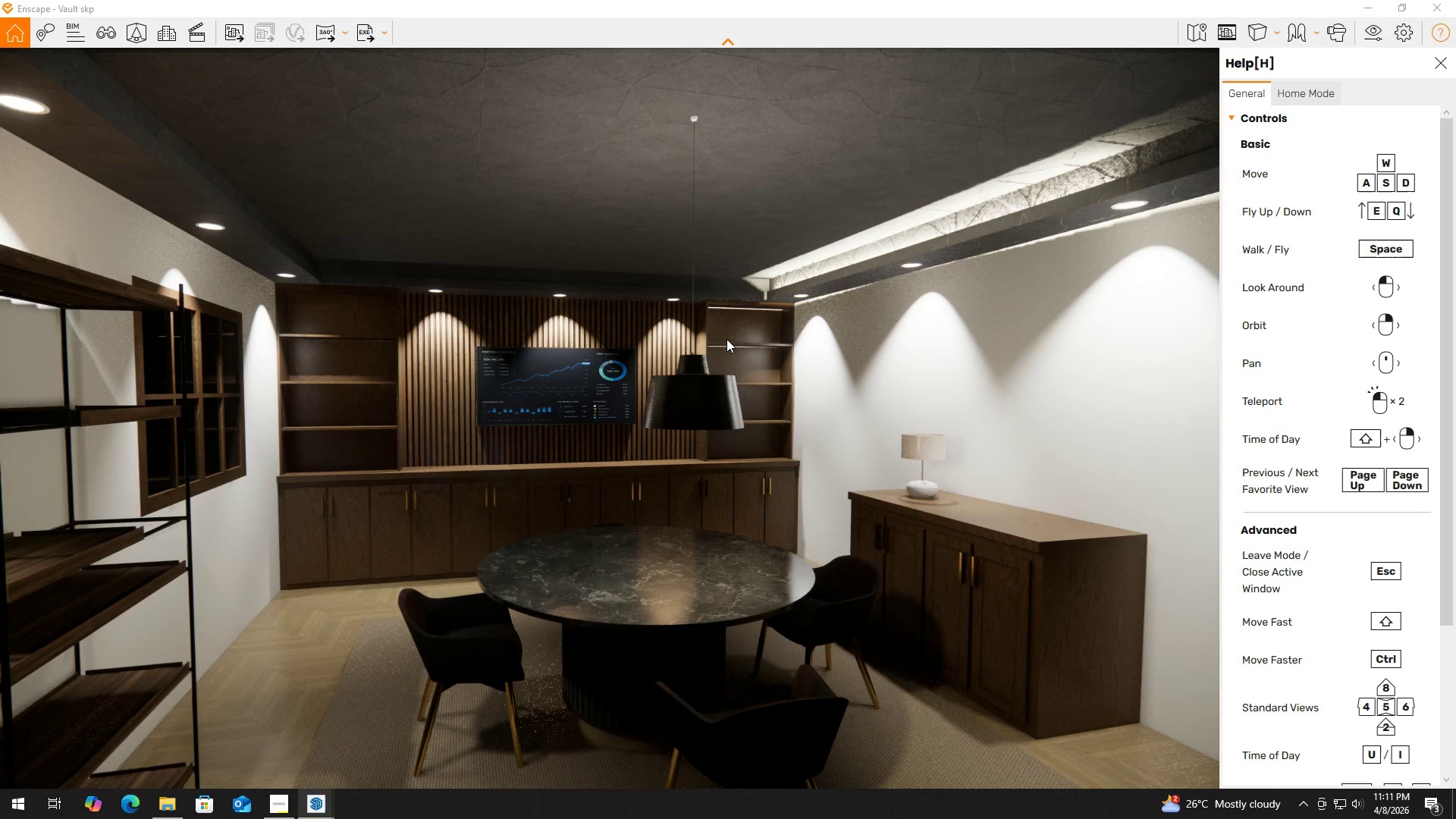 
key(Alt+AltLeft)
 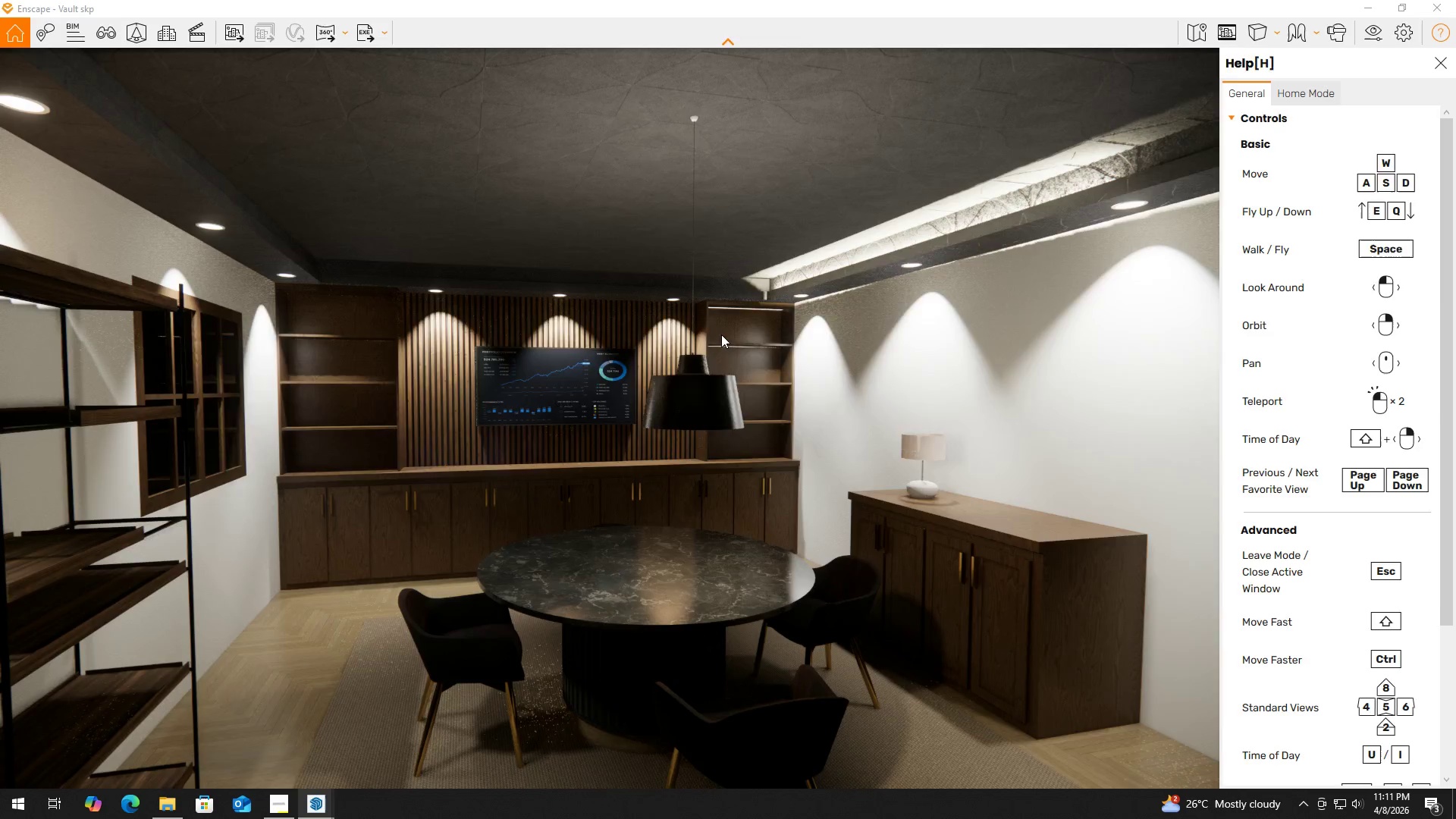 
key(Alt+Tab)
 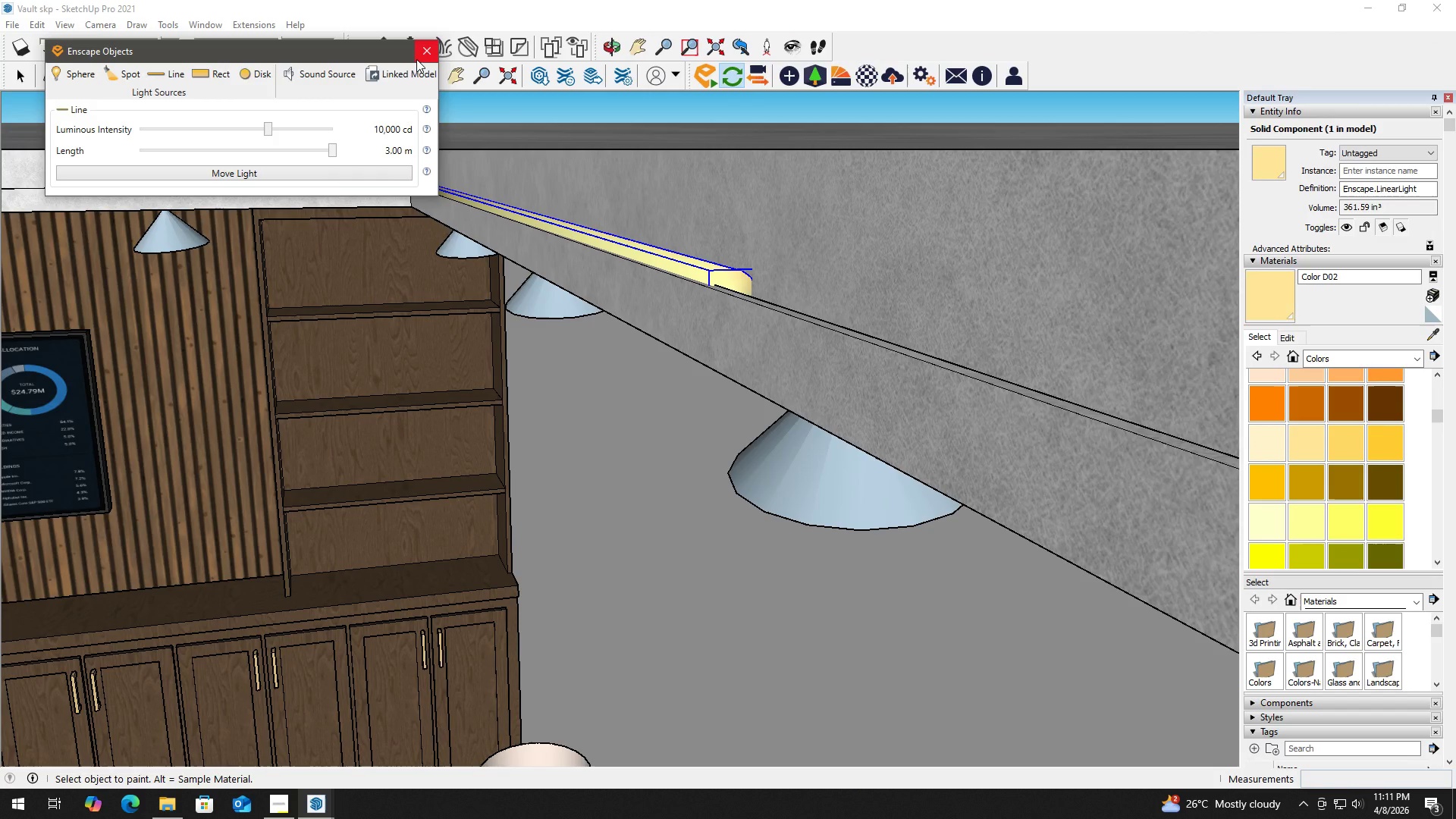 
left_click([416, 59])
 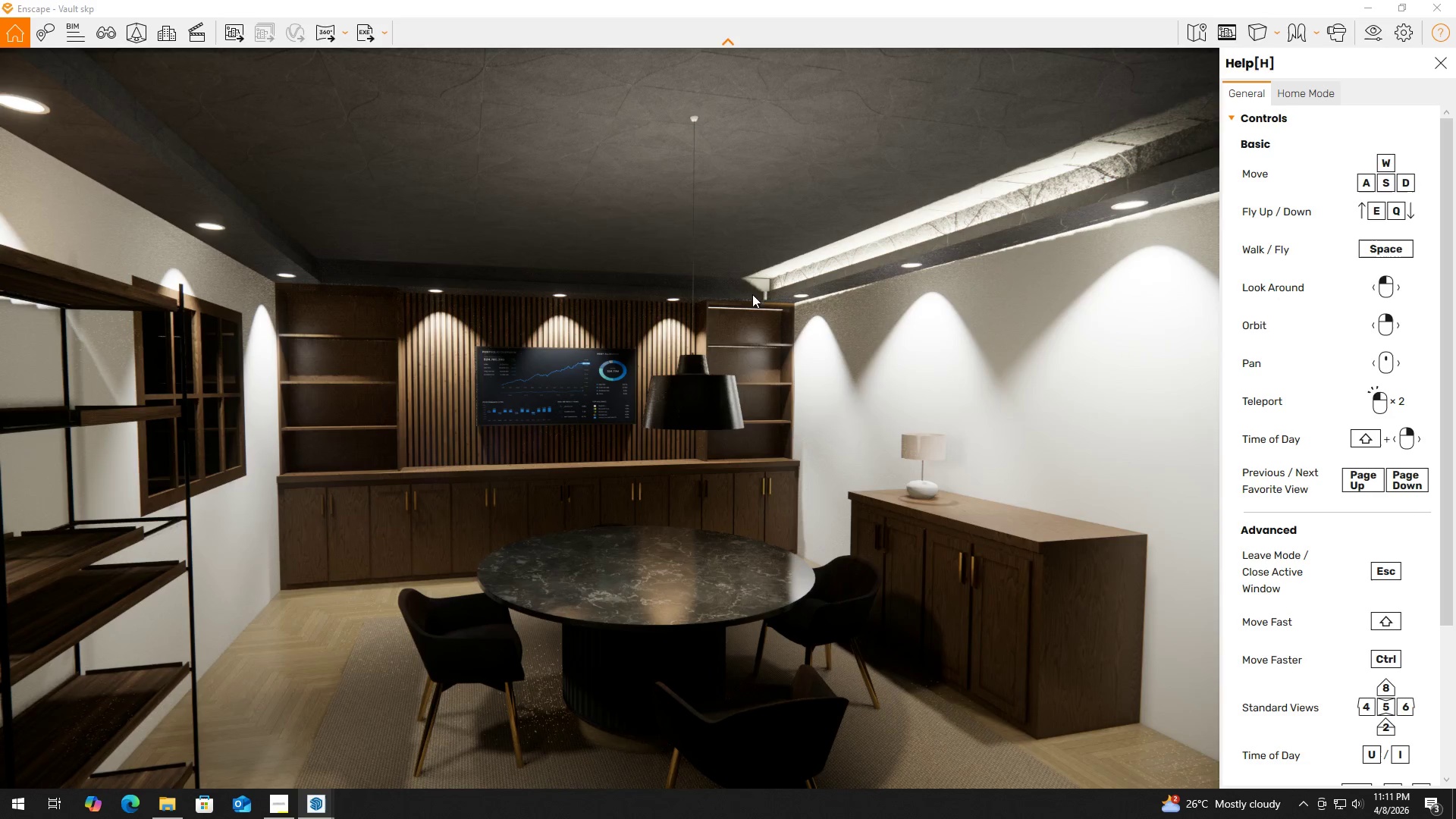 
key(Alt+Tab)
 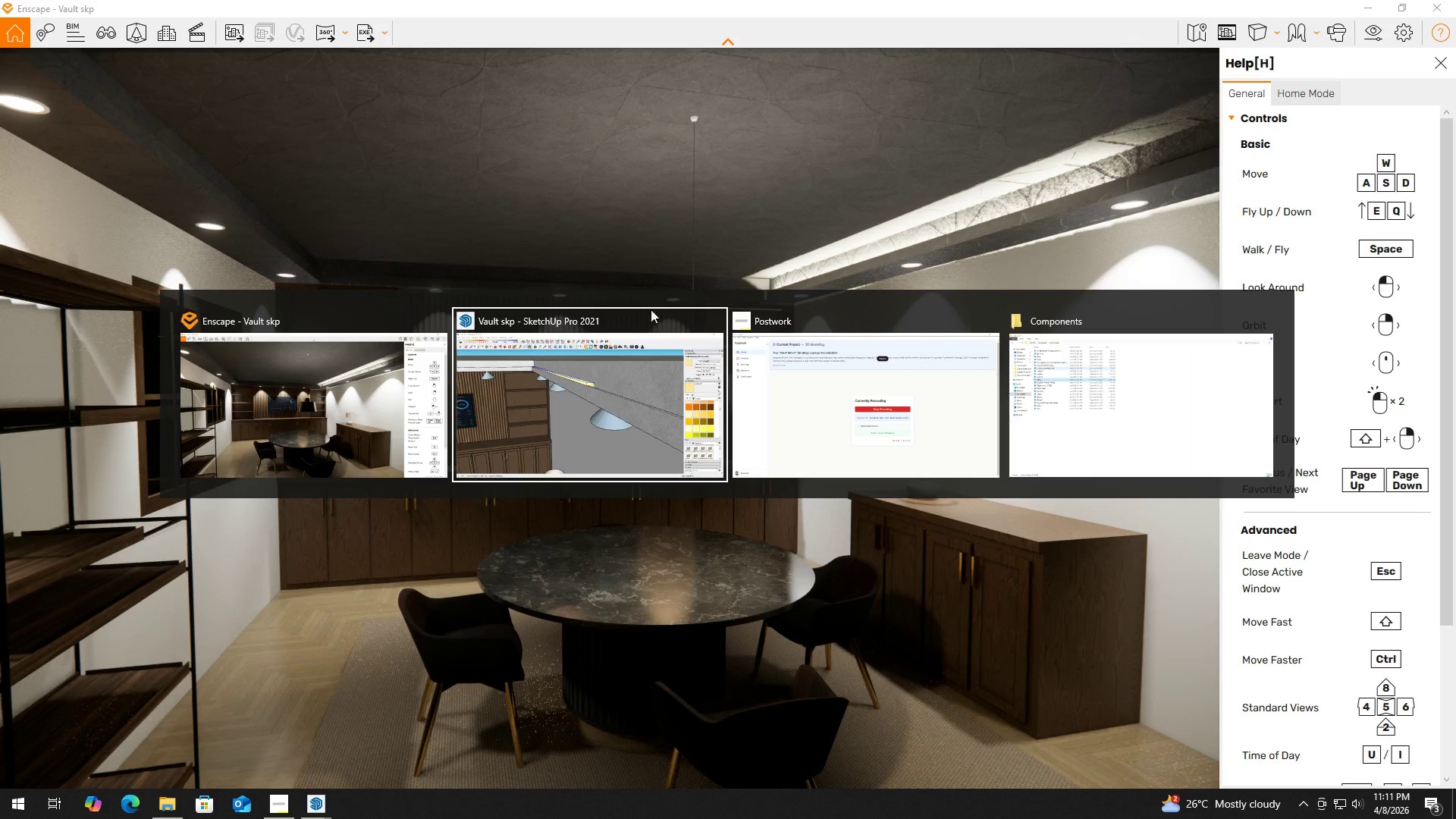 
left_click([623, 388])
 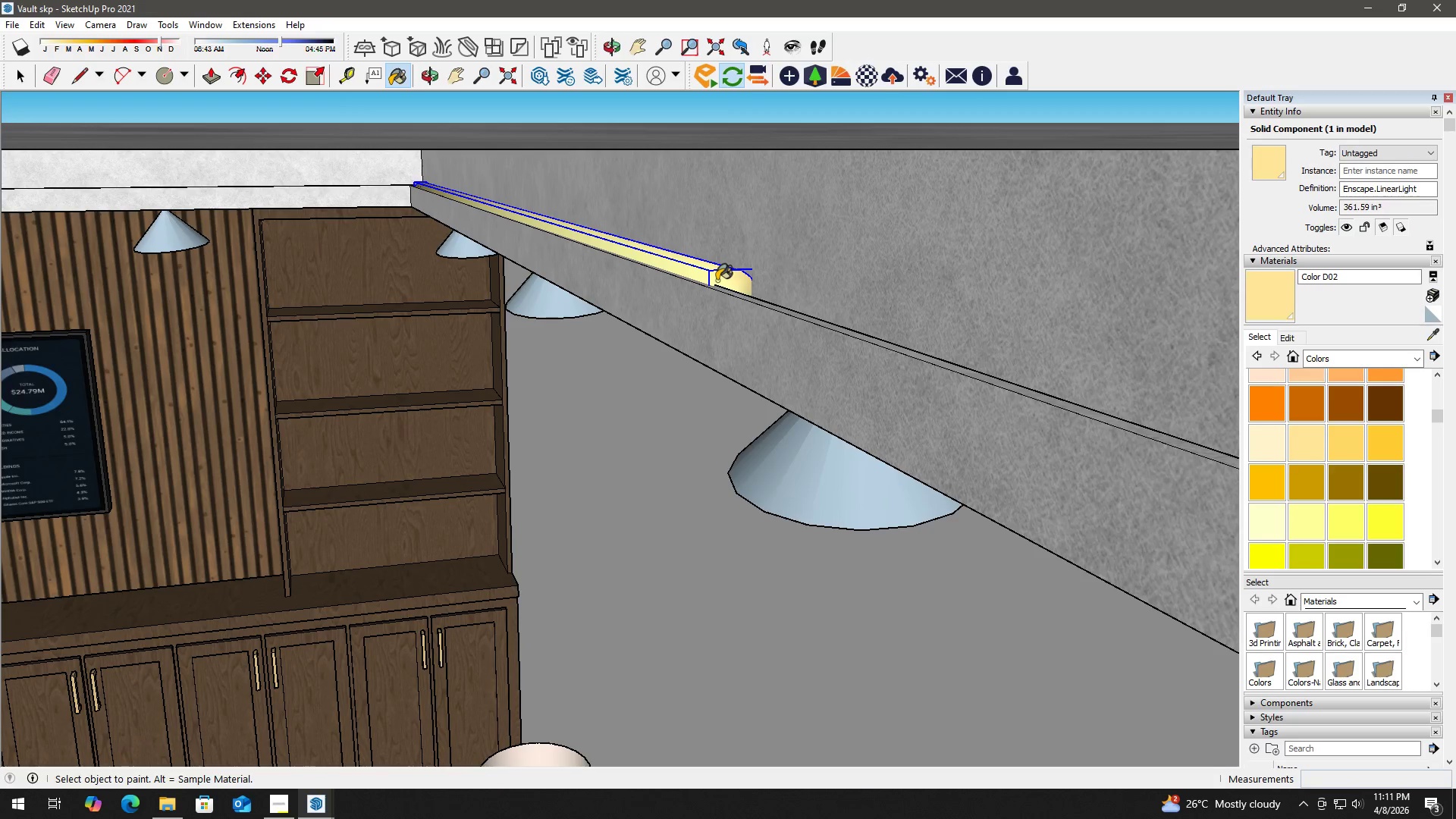 
key(Space)
 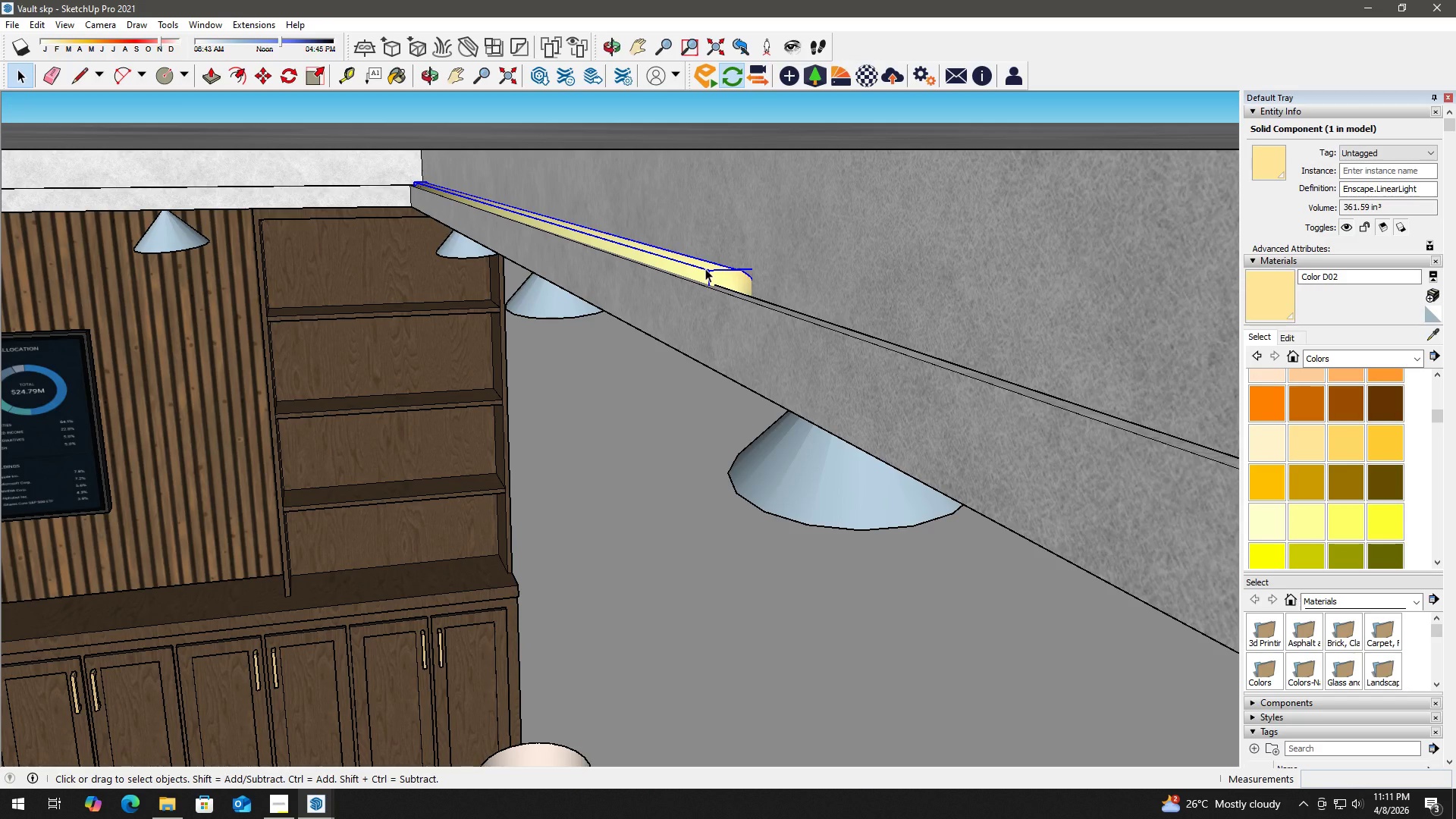 
key(M)
 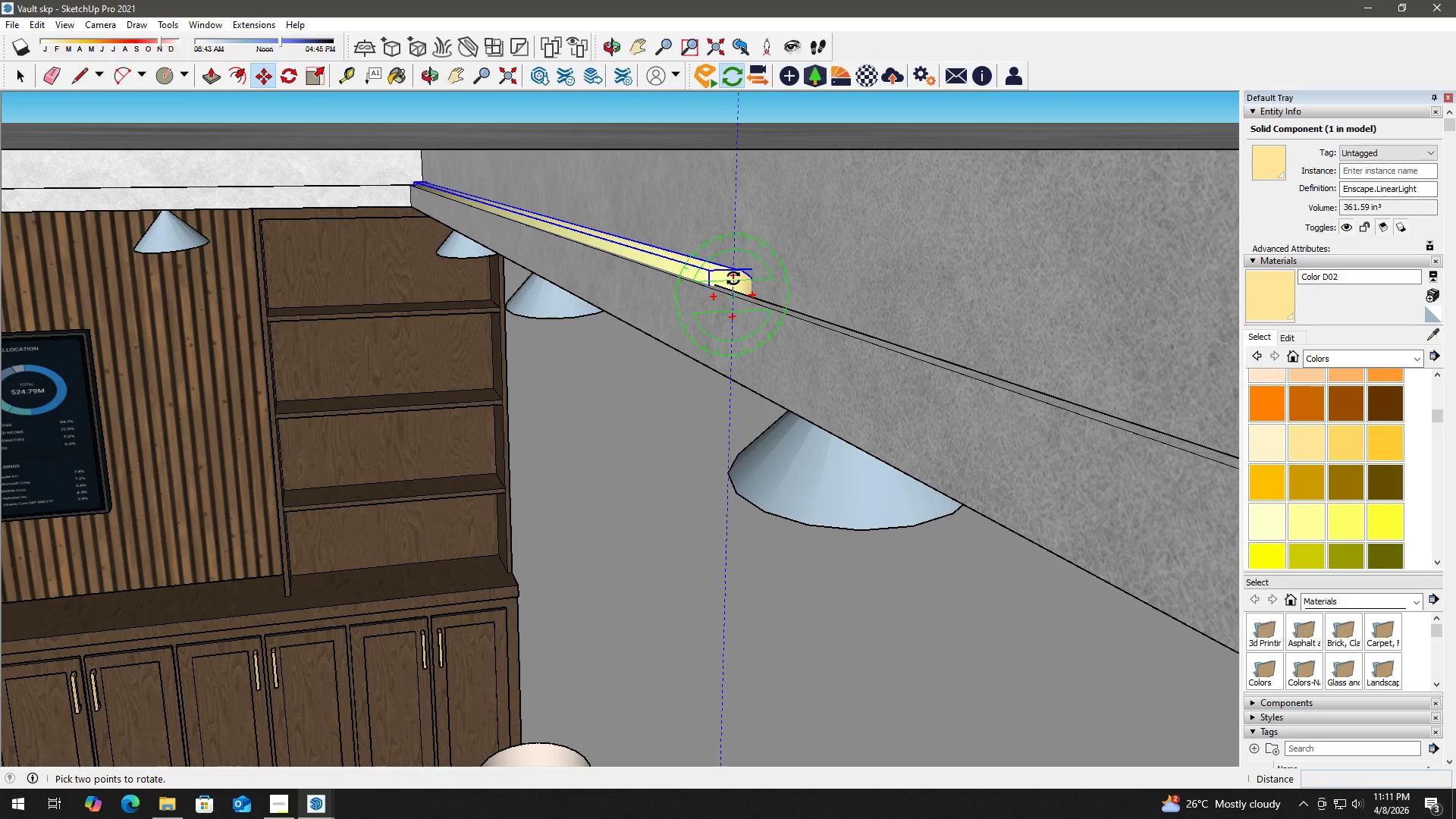 
left_click([736, 278])
 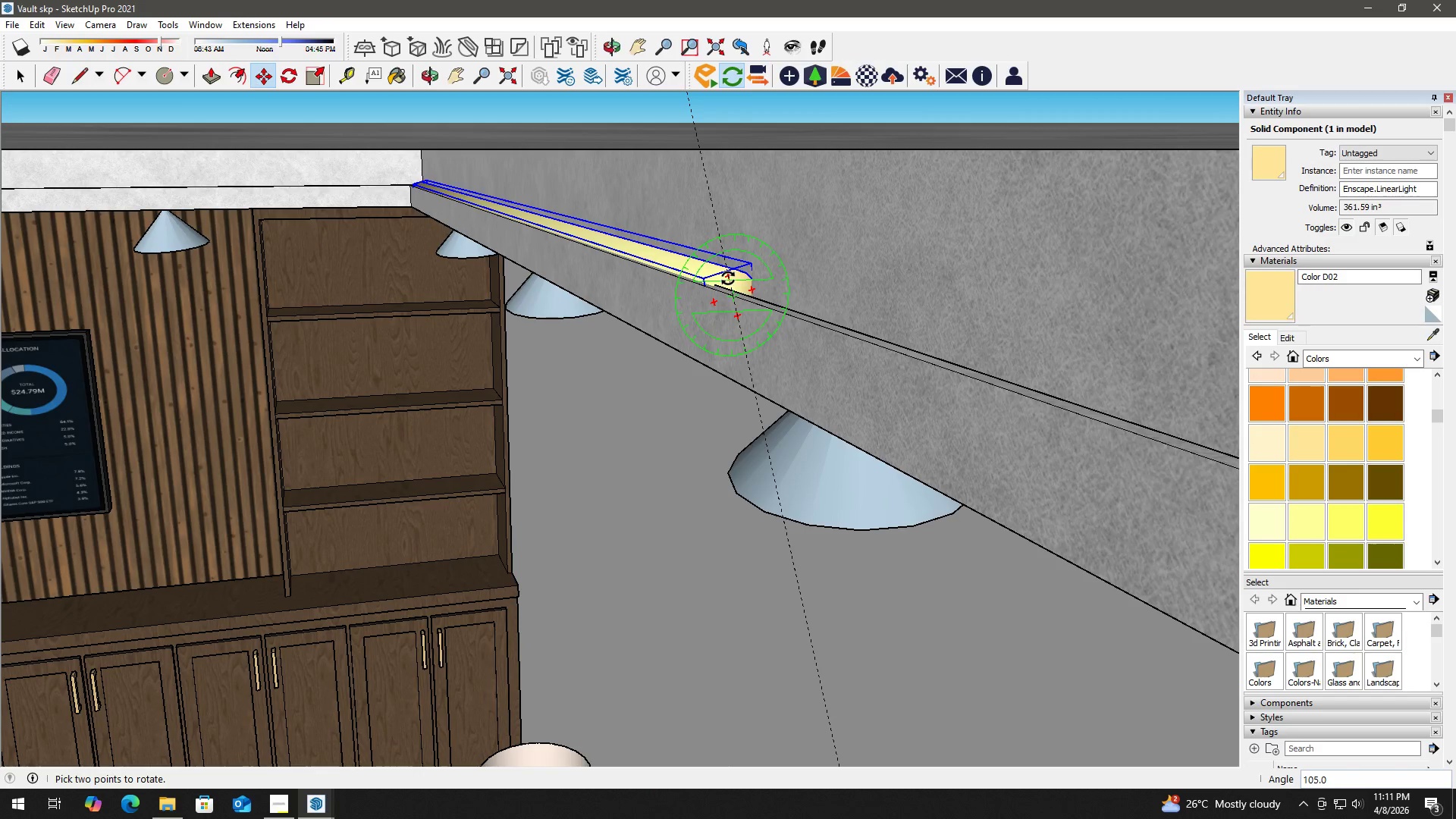 
key(Space)
 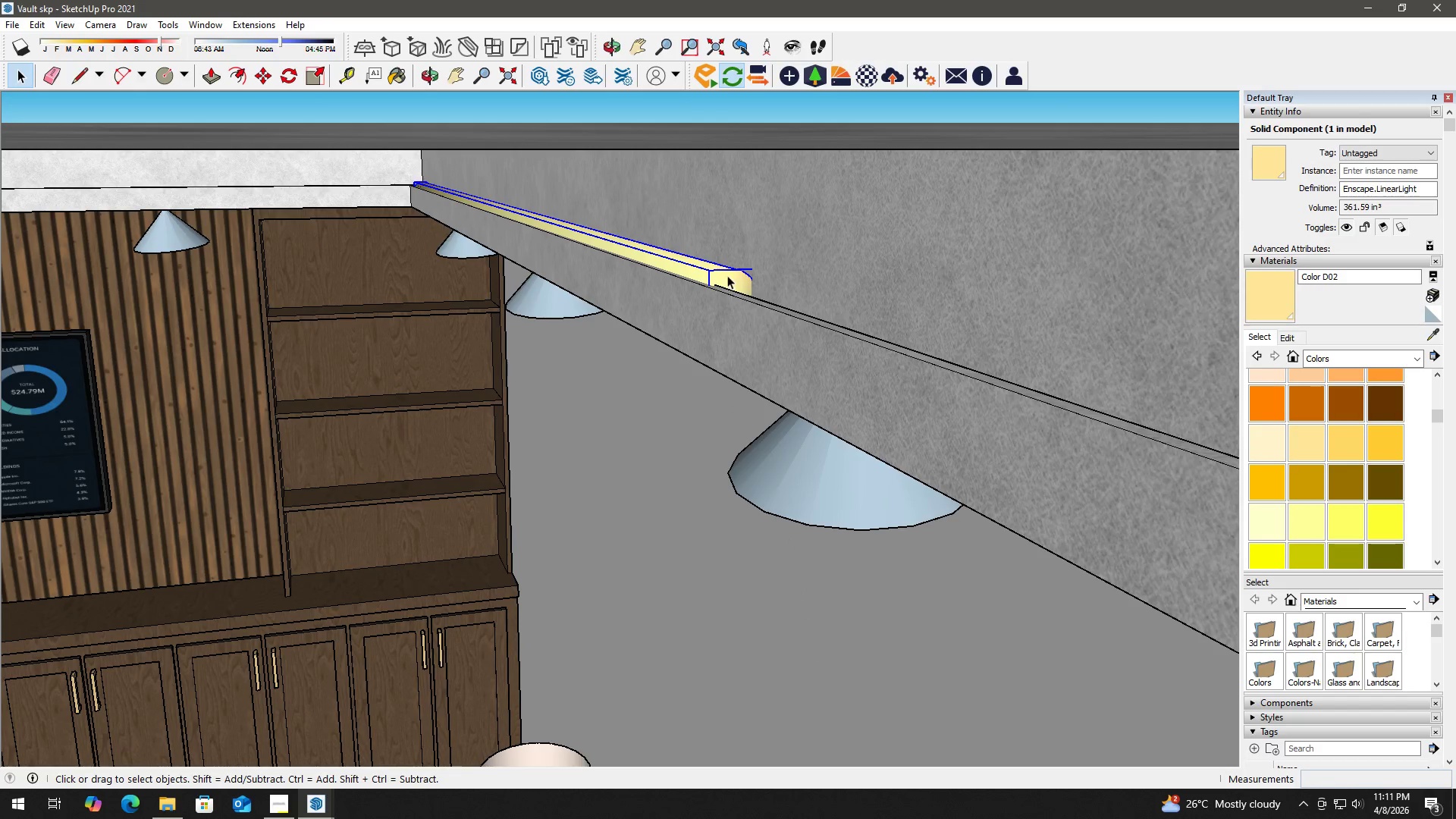 
key(M)
 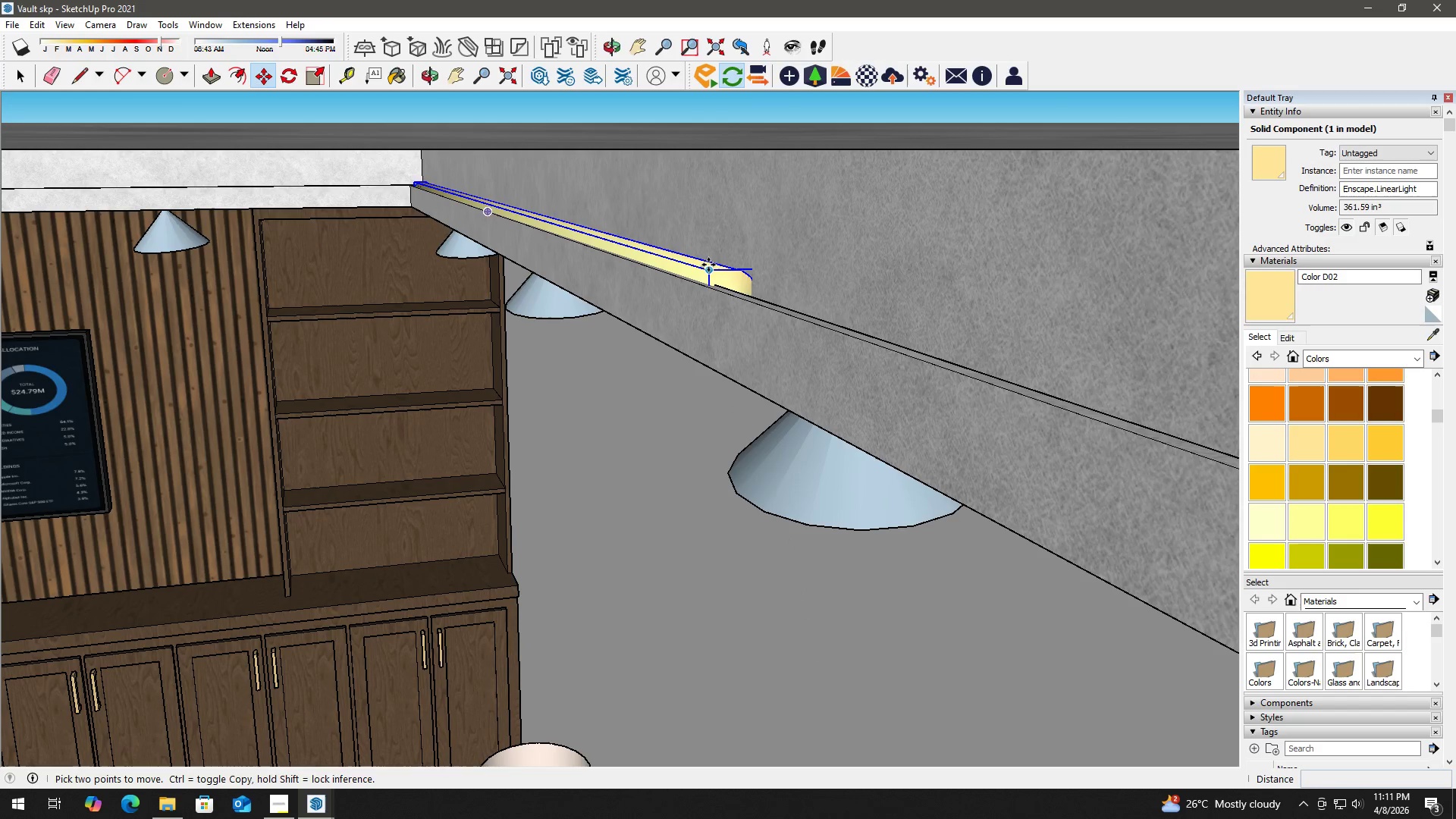 
left_click([711, 267])
 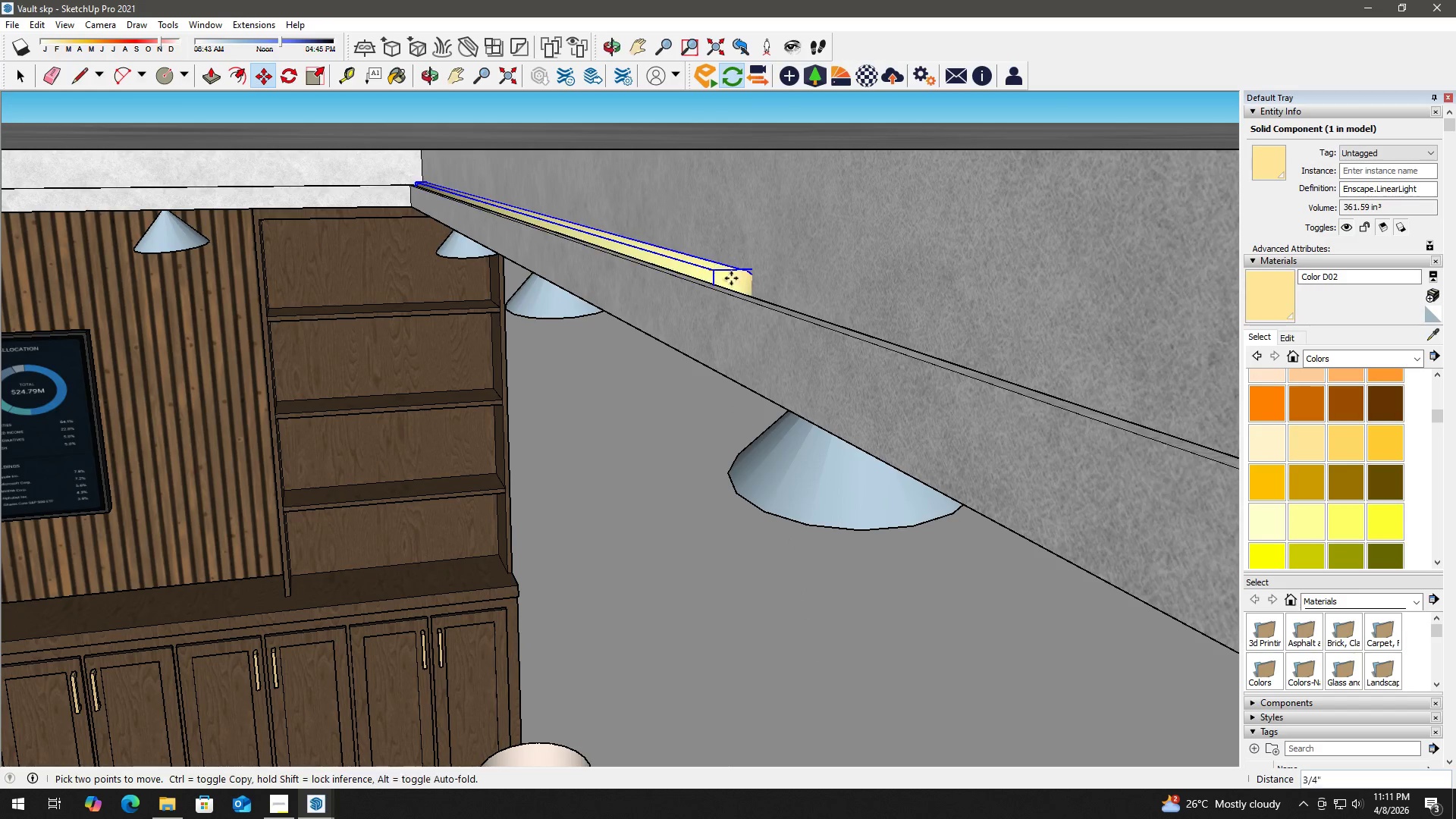 
key(Control+ControlLeft)
 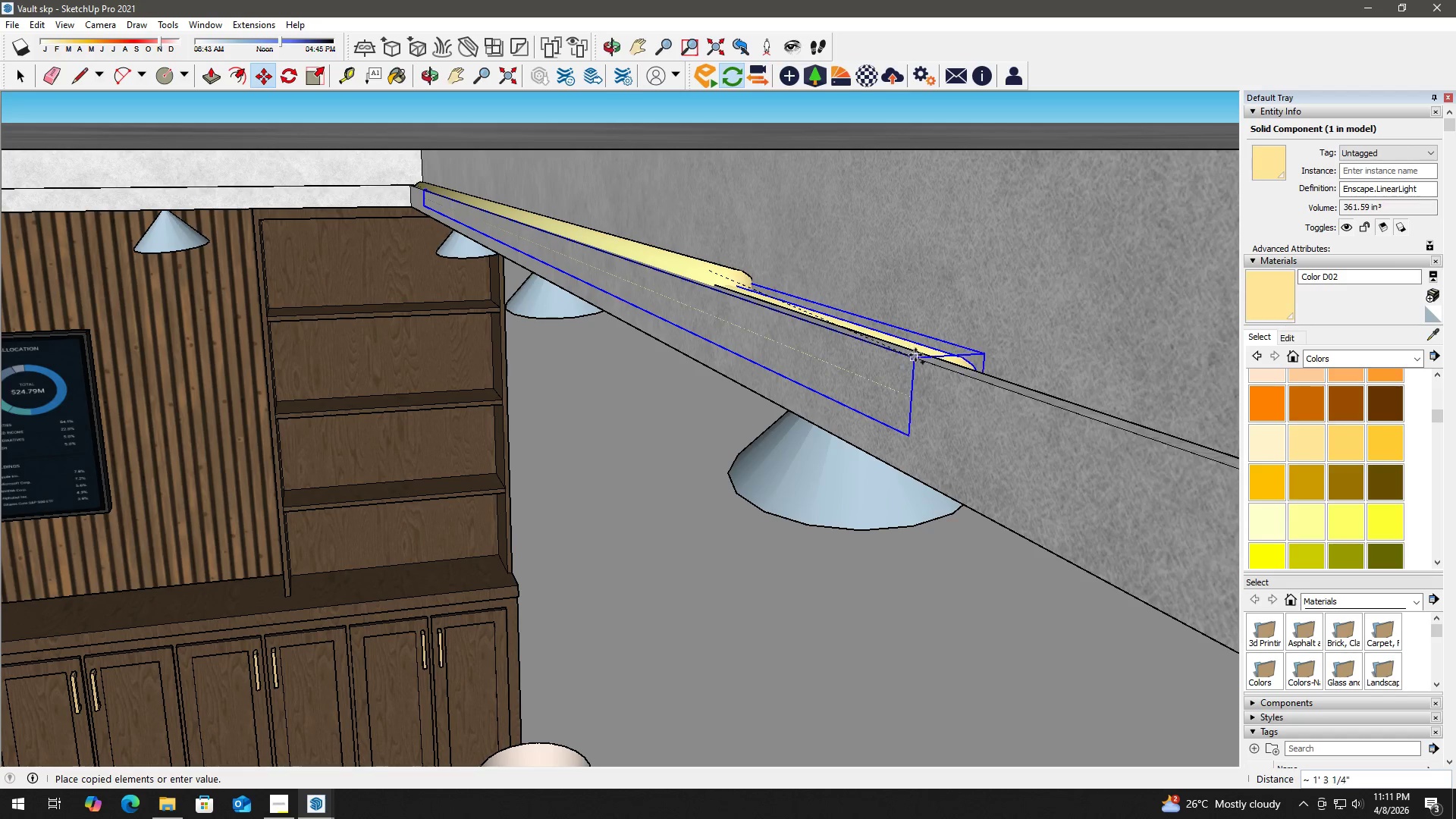 
hold_key(key=ShiftLeft, duration=1.52)
 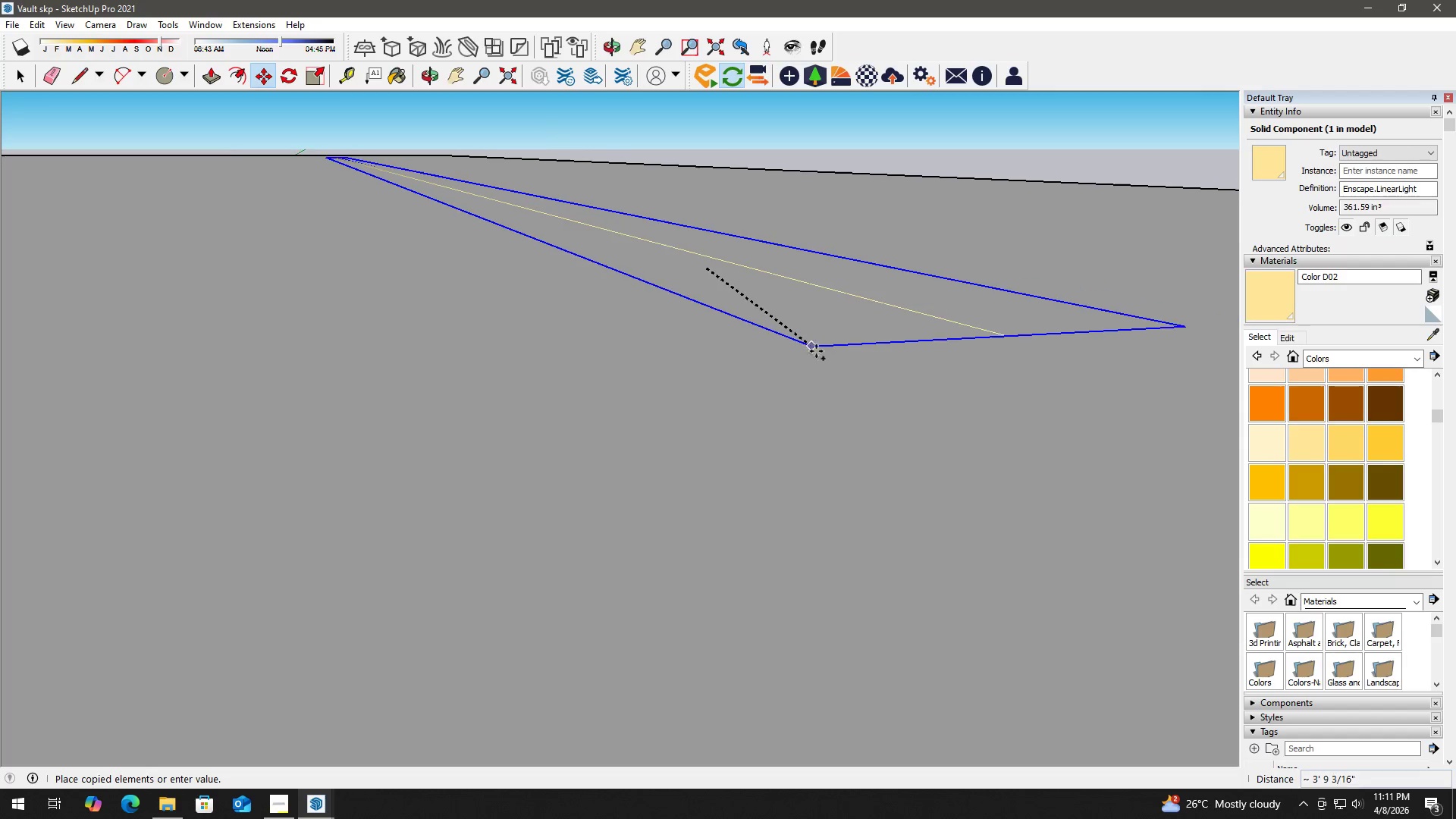 
scroll: coordinate [928, 368], scroll_direction: down, amount: 2.0
 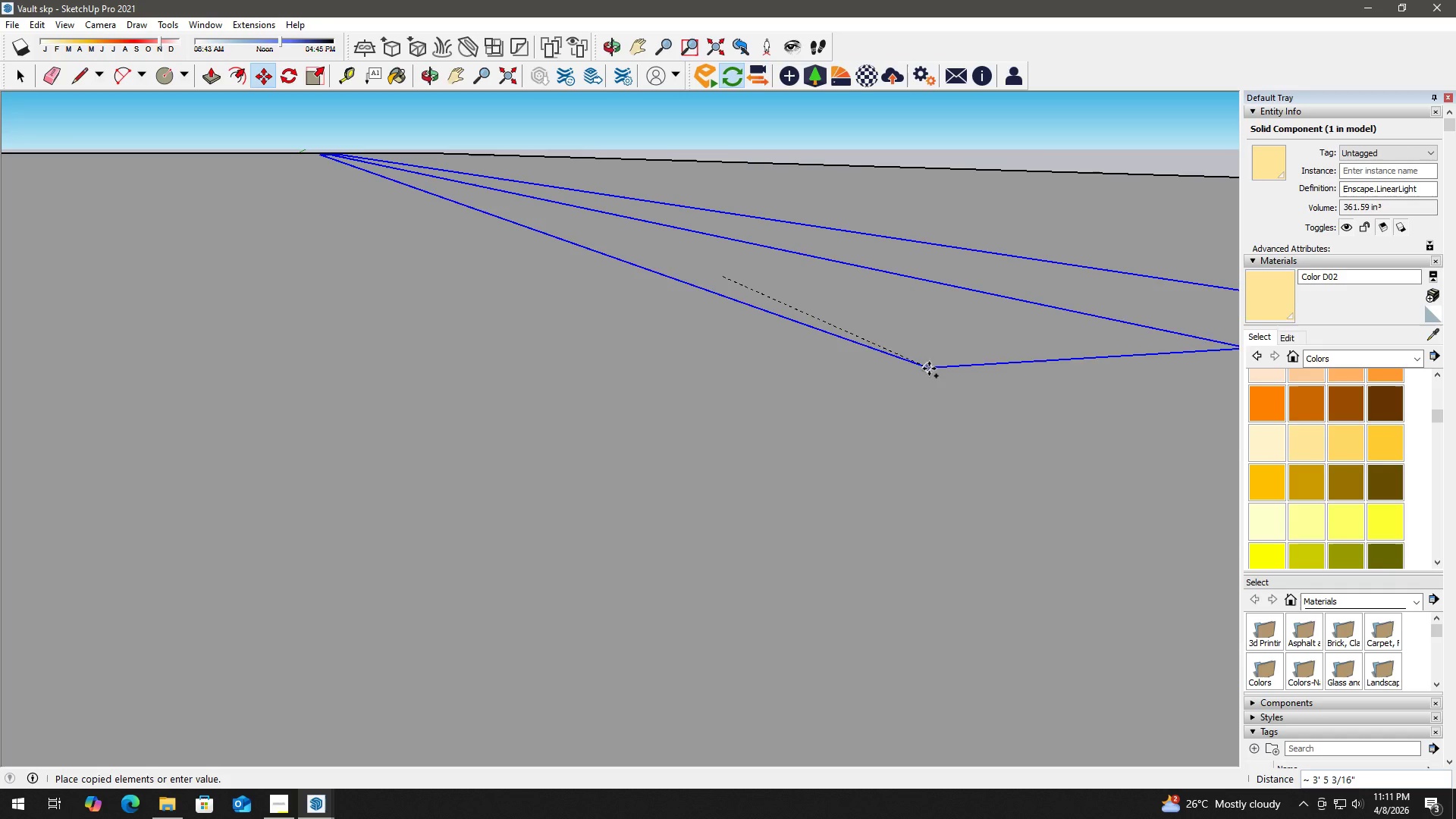 
hold_key(key=ShiftLeft, duration=1.05)
scroll: coordinate [814, 349], scroll_direction: down, amount: 7.0
 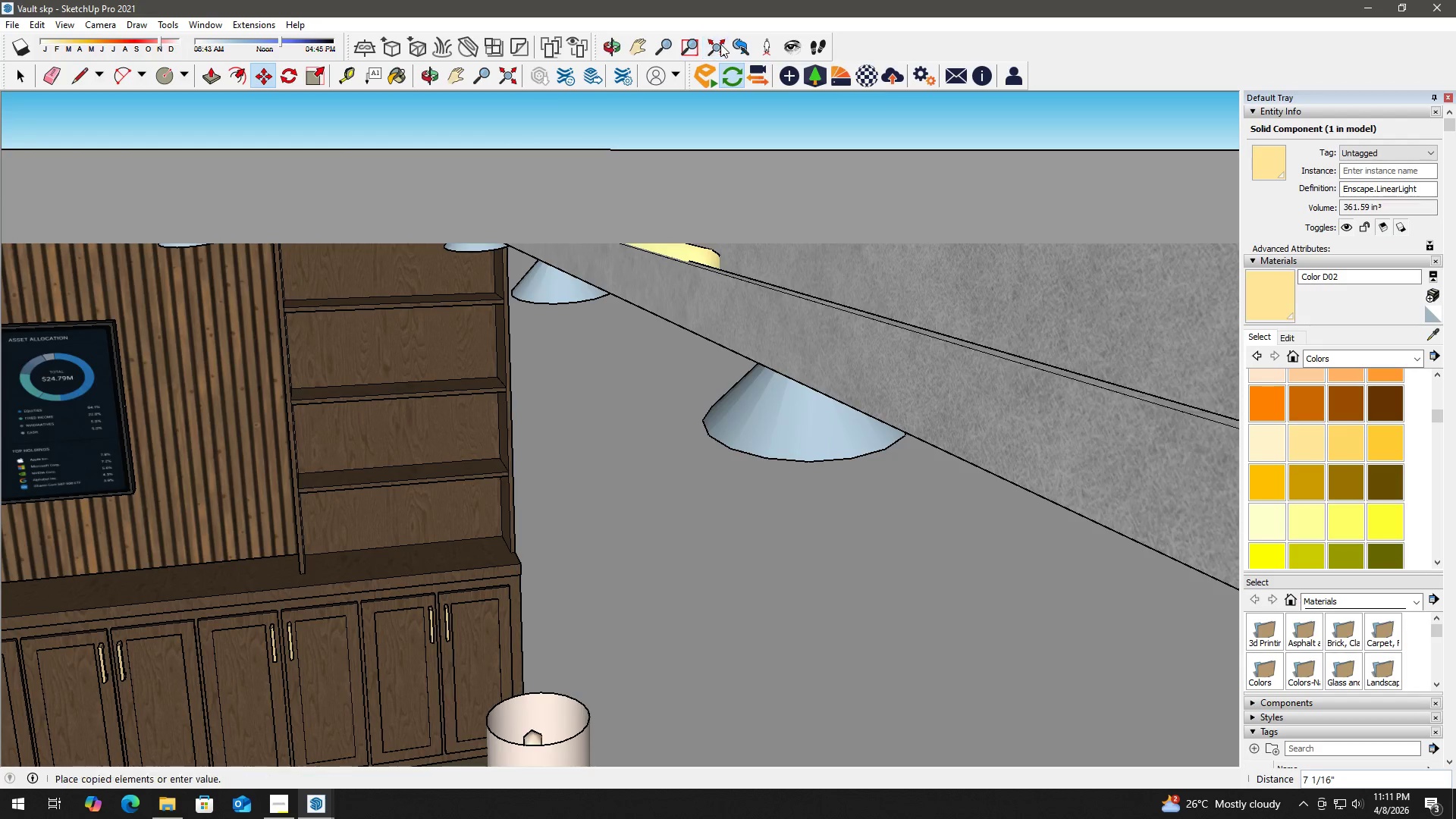 
hold_key(key=ShiftLeft, duration=0.47)
 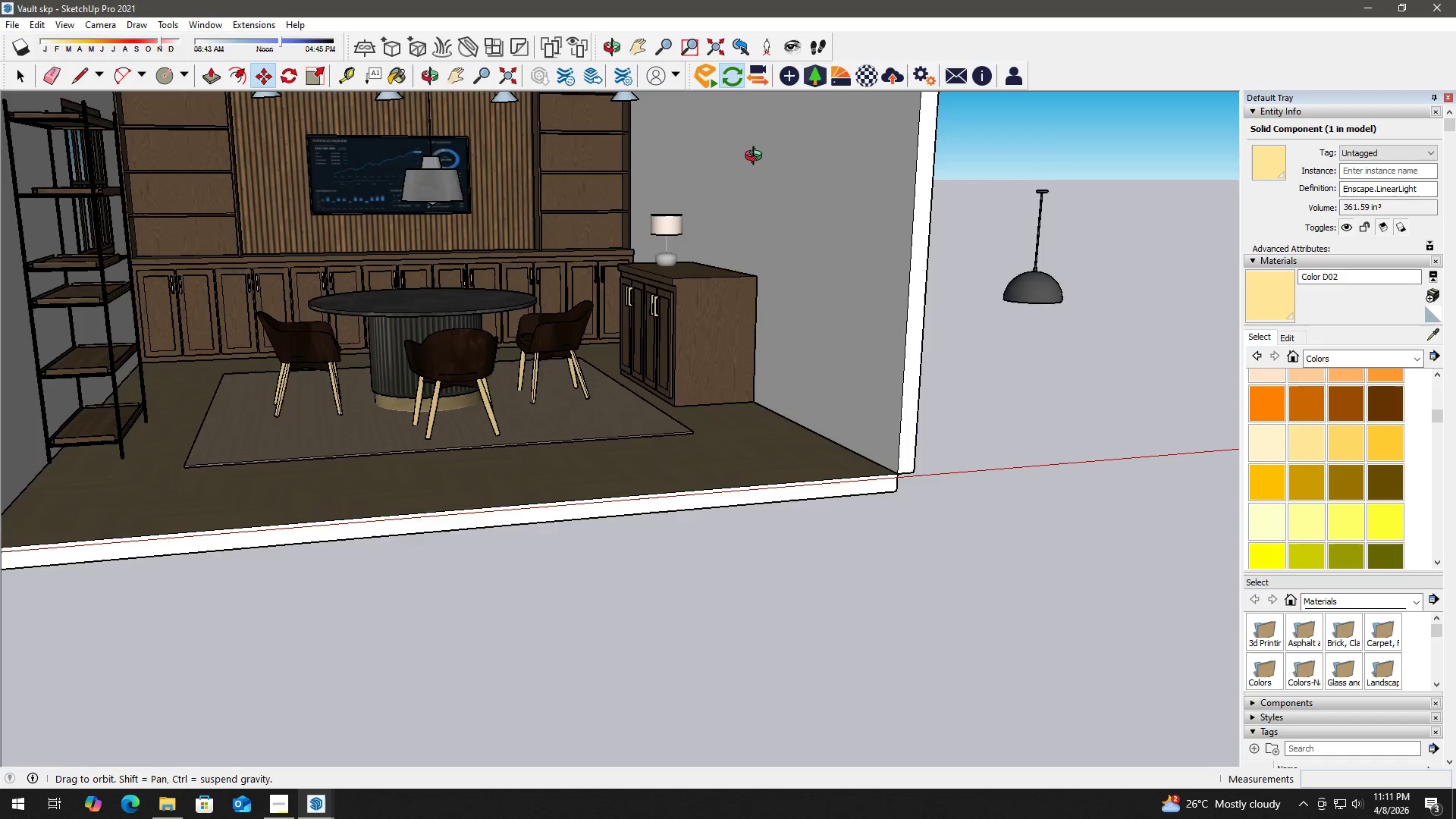 
hold_key(key=ShiftLeft, duration=0.61)
 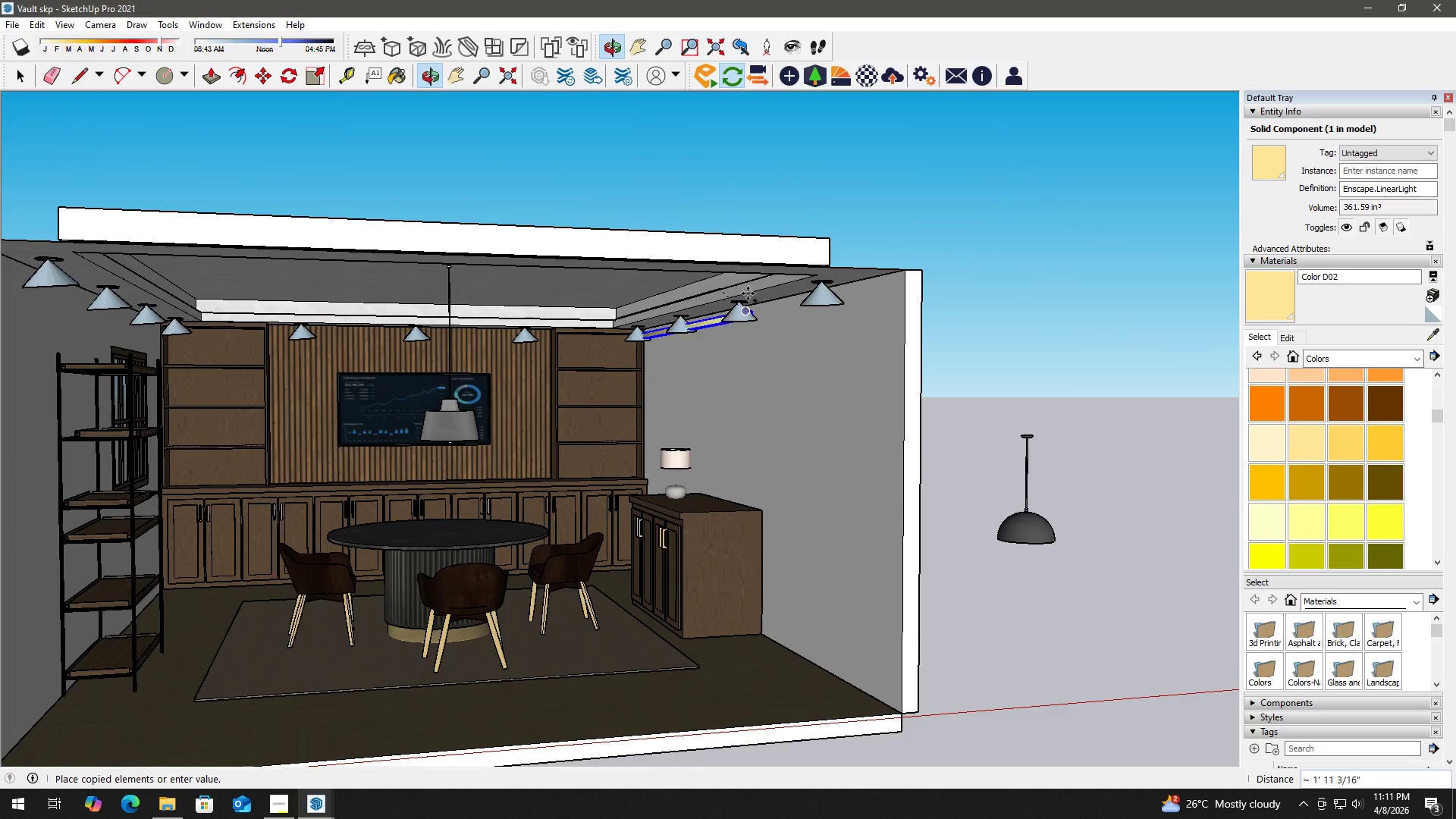 
scroll: coordinate [1015, 275], scroll_direction: up, amount: 5.0
 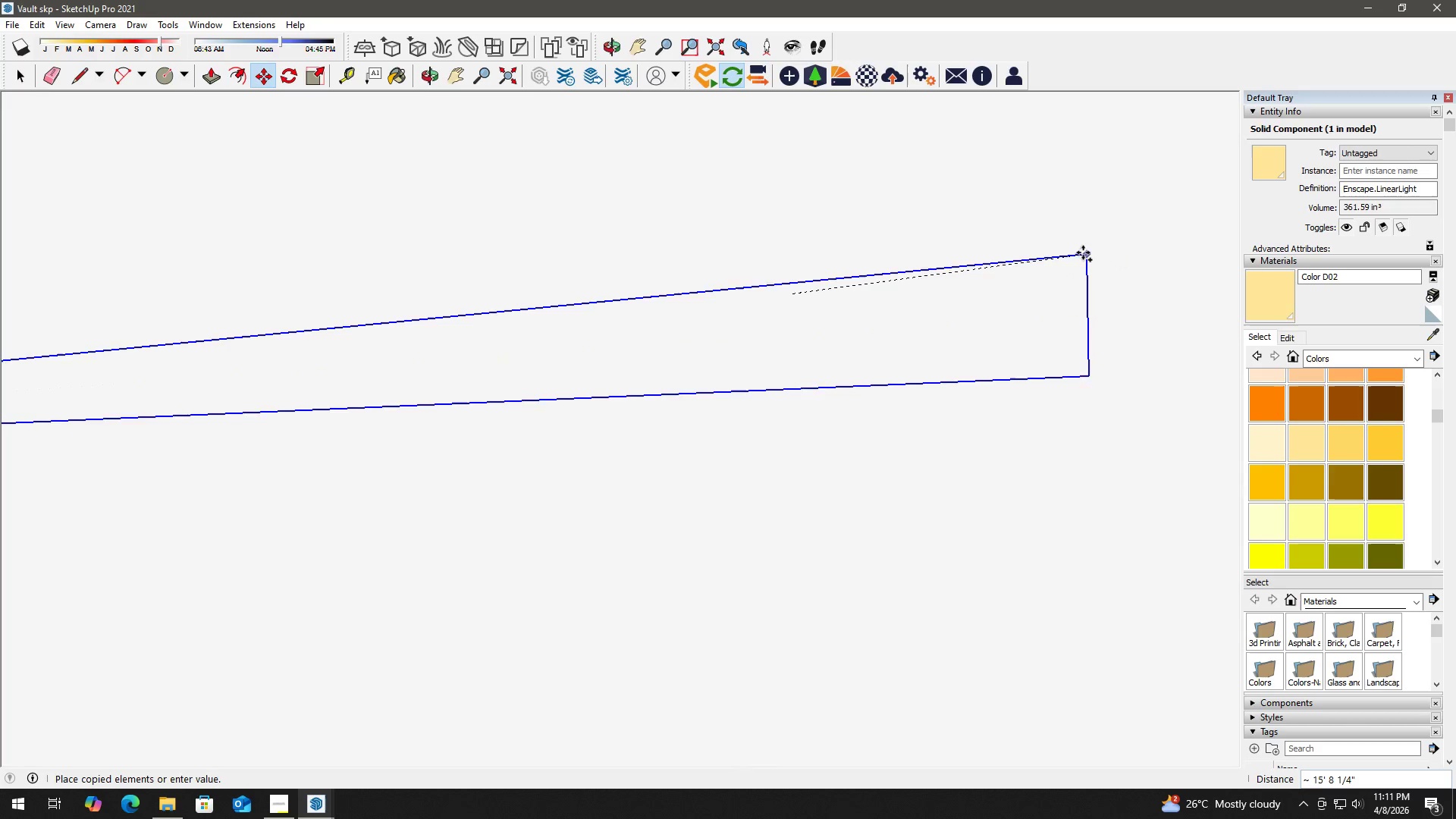 
hold_key(key=ShiftLeft, duration=1.06)
scroll: coordinate [1163, 296], scroll_direction: up, amount: 7.0
 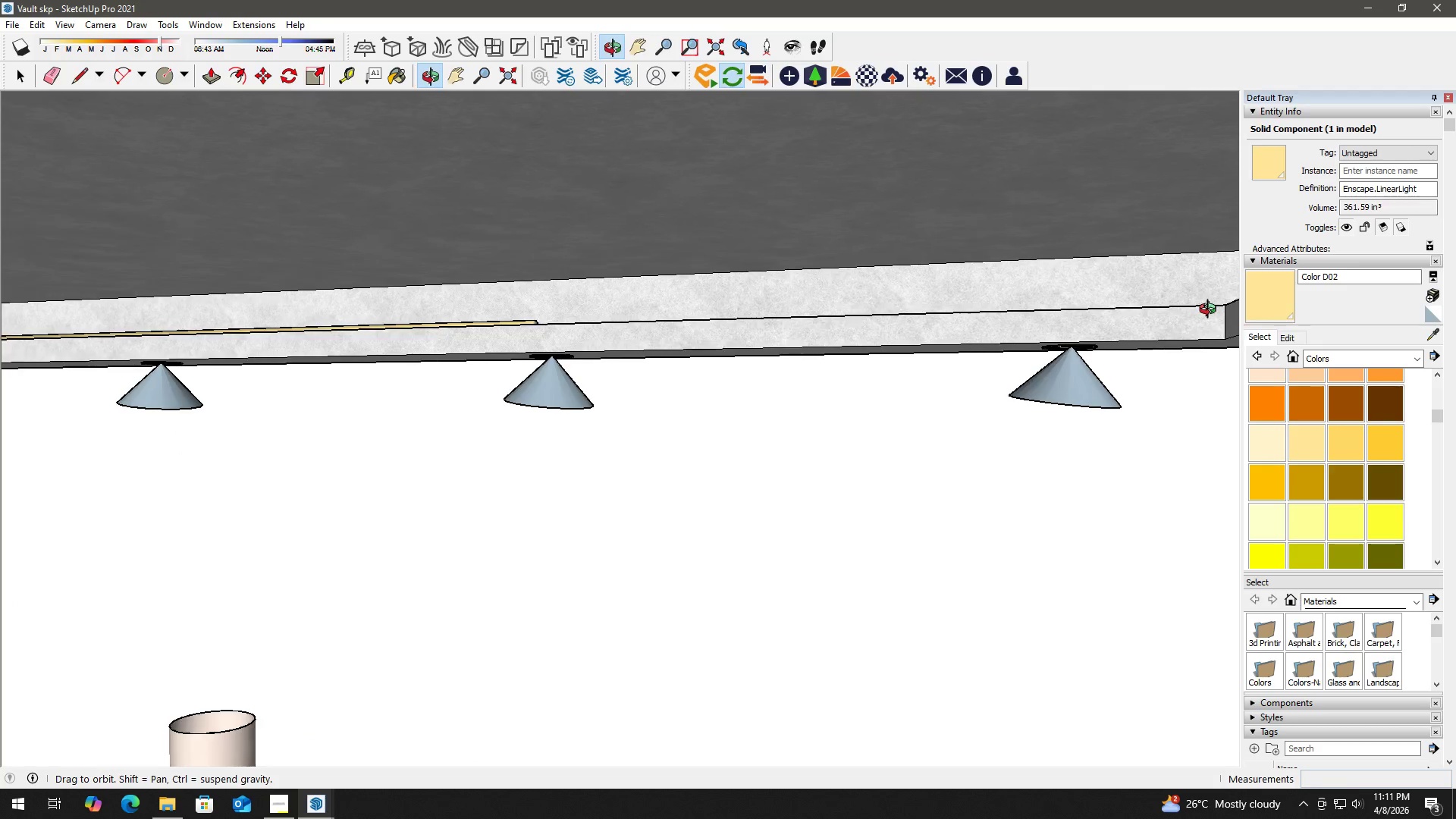 
hold_key(key=ShiftLeft, duration=0.38)
 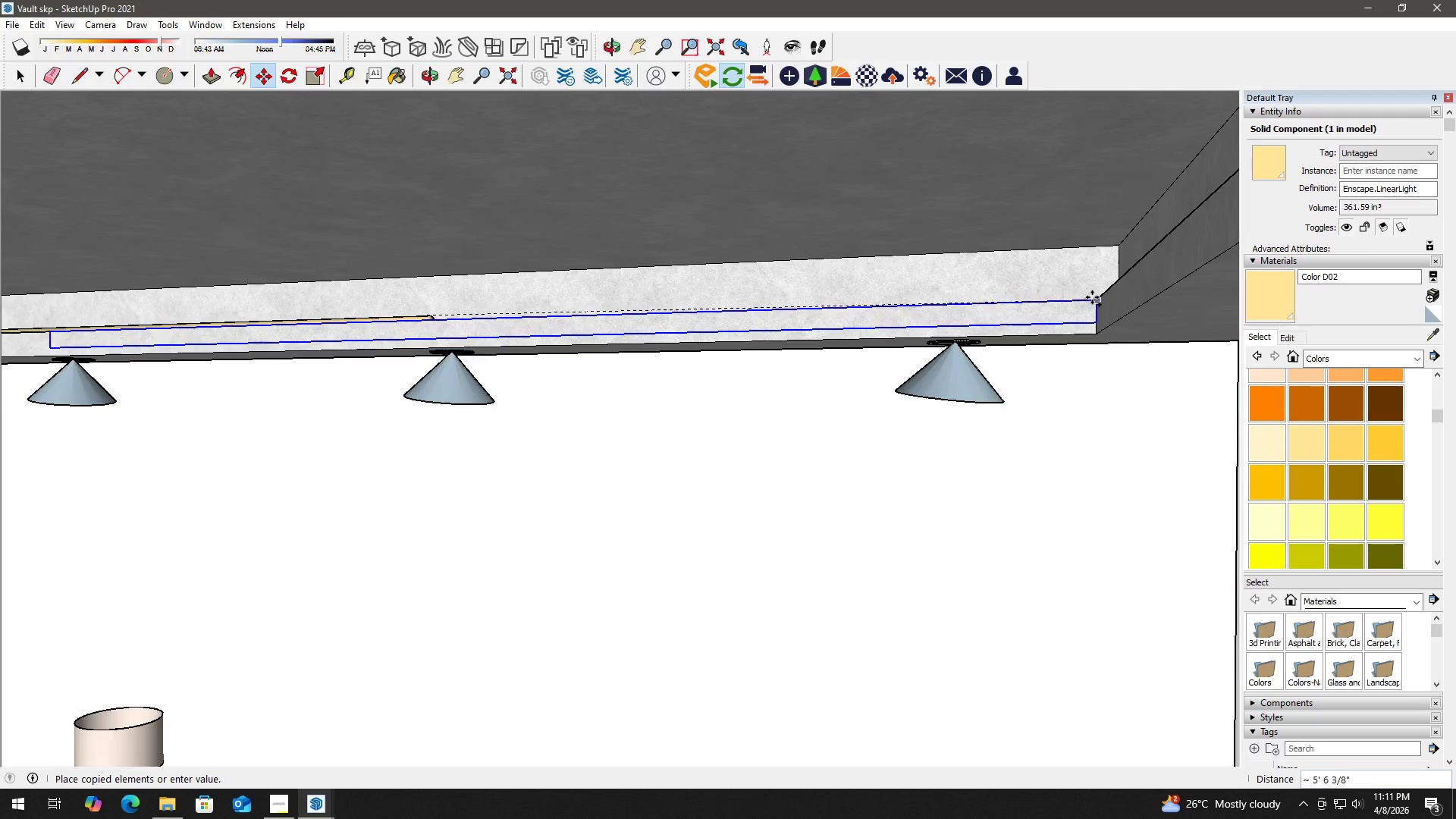 
scroll: coordinate [1092, 297], scroll_direction: up, amount: 2.0
 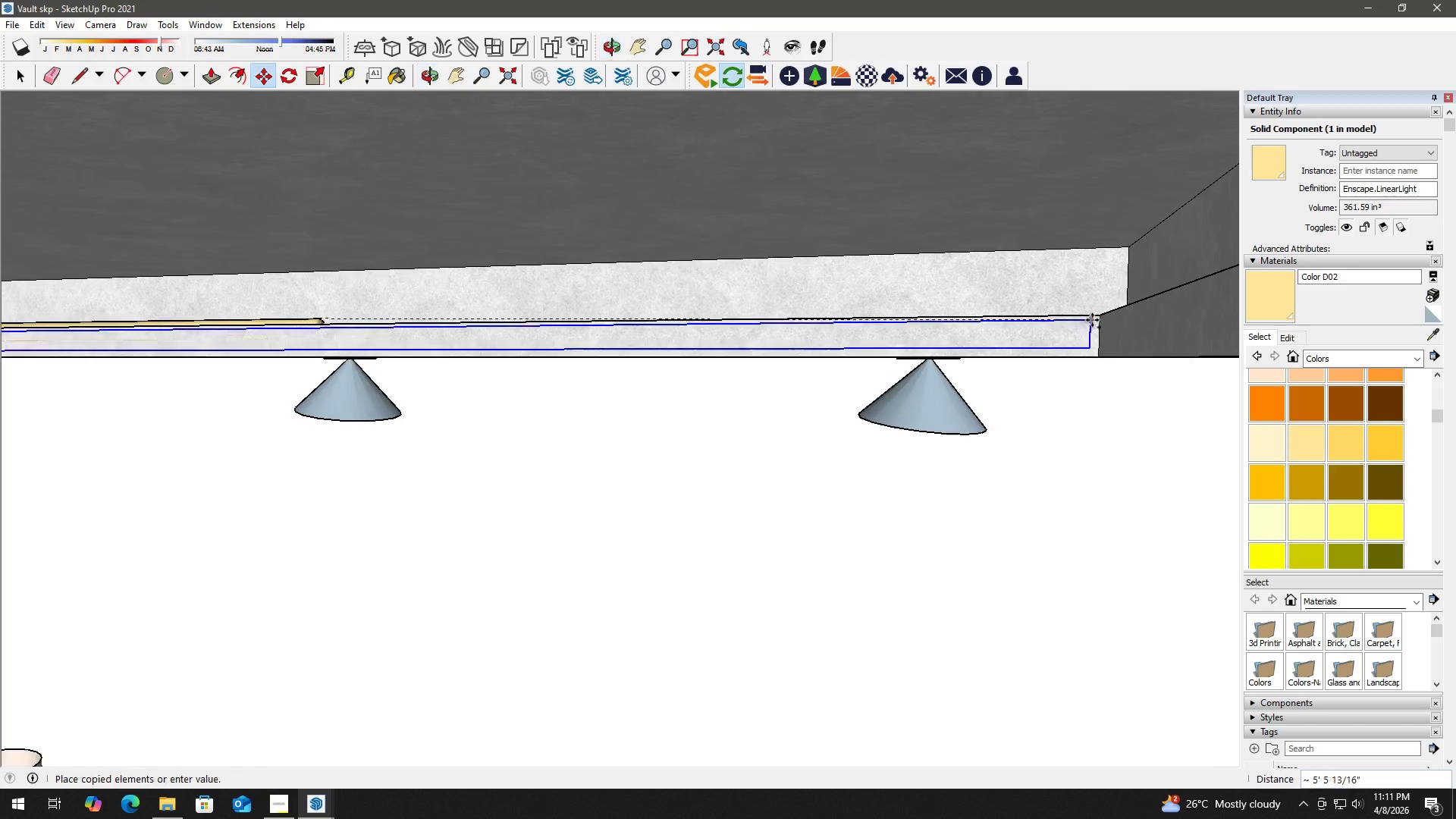 
hold_key(key=ShiftLeft, duration=0.88)
 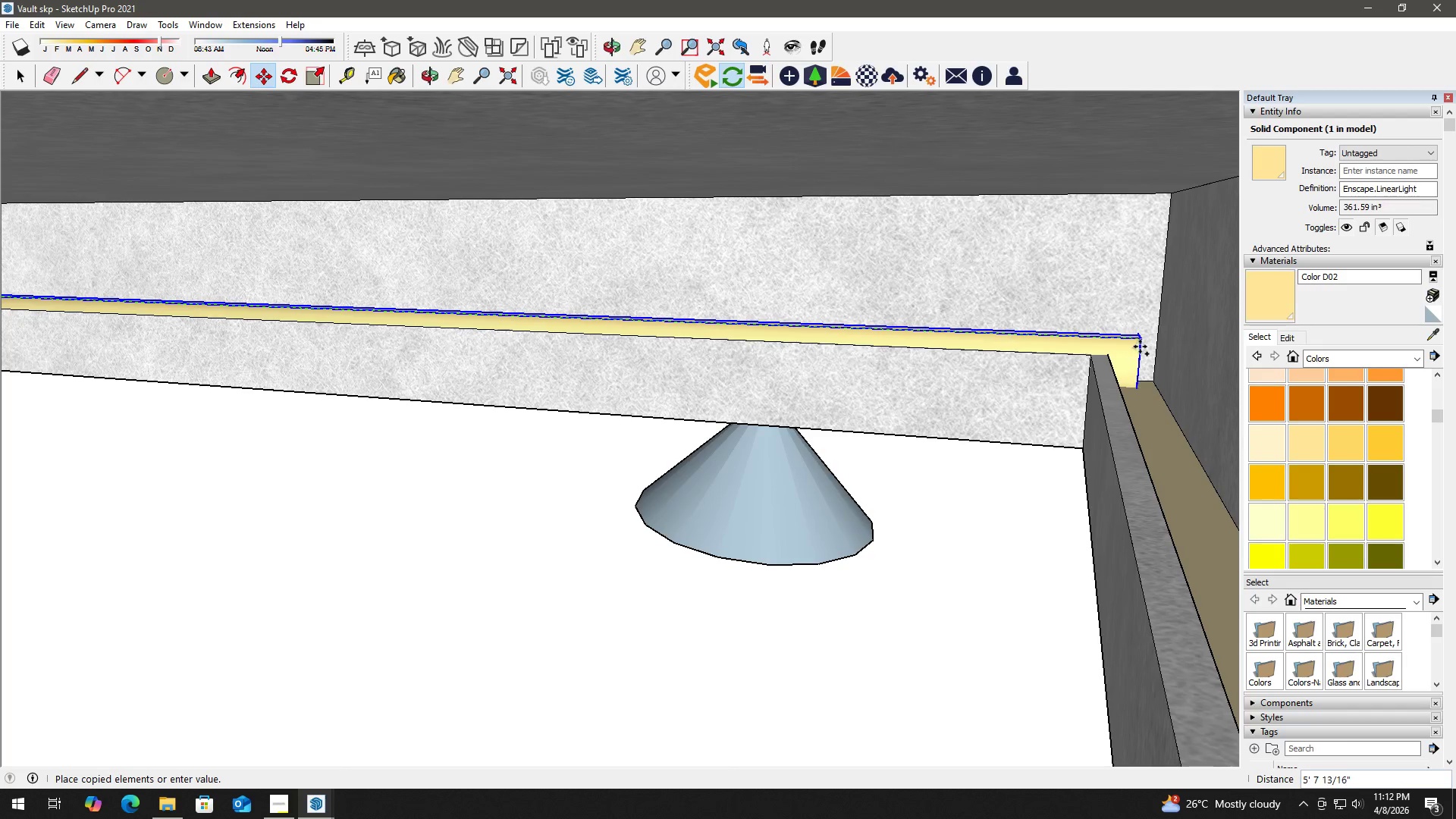 
scroll: coordinate [1123, 342], scroll_direction: up, amount: 10.0
 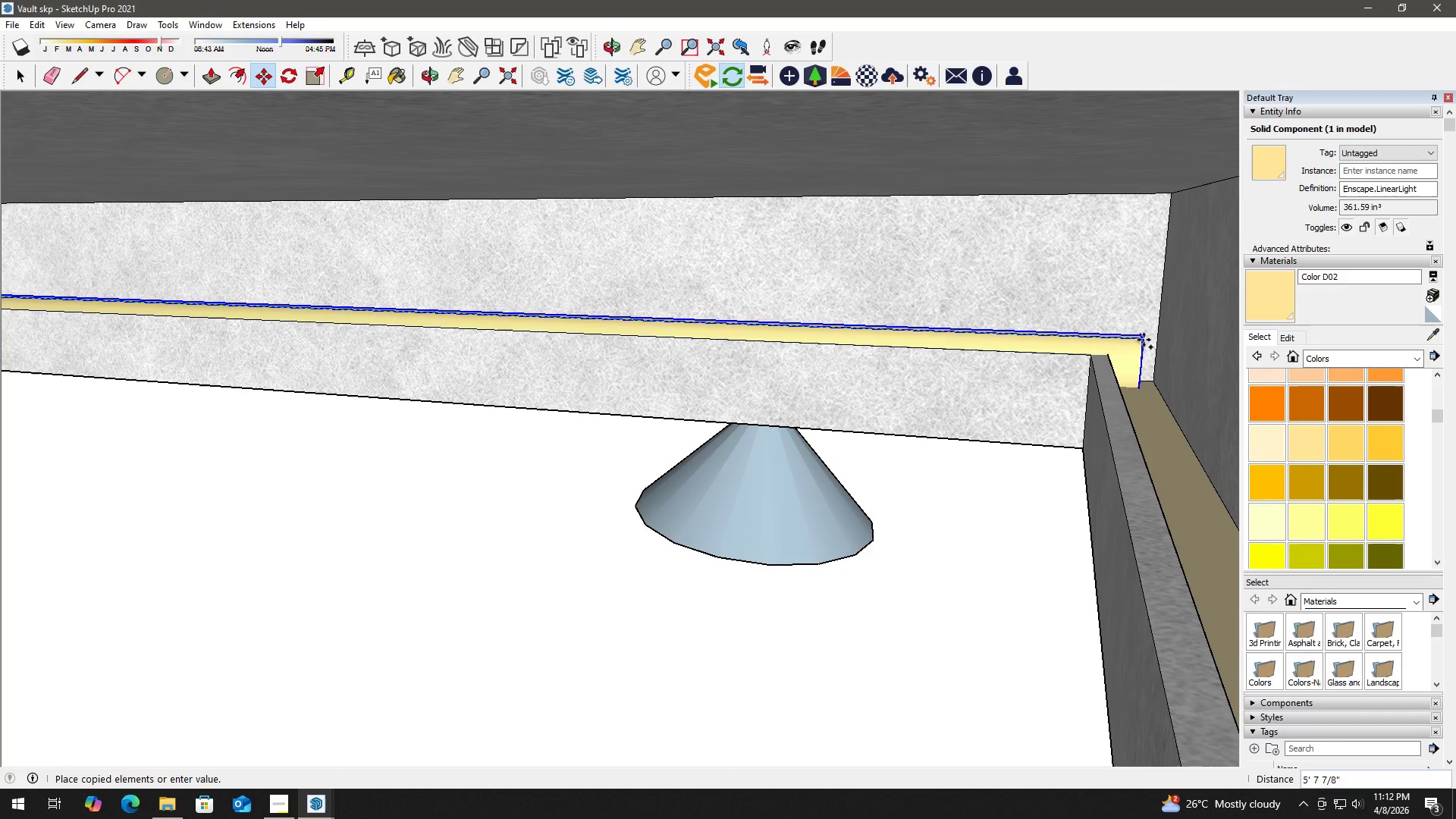 
left_click([1149, 339])
 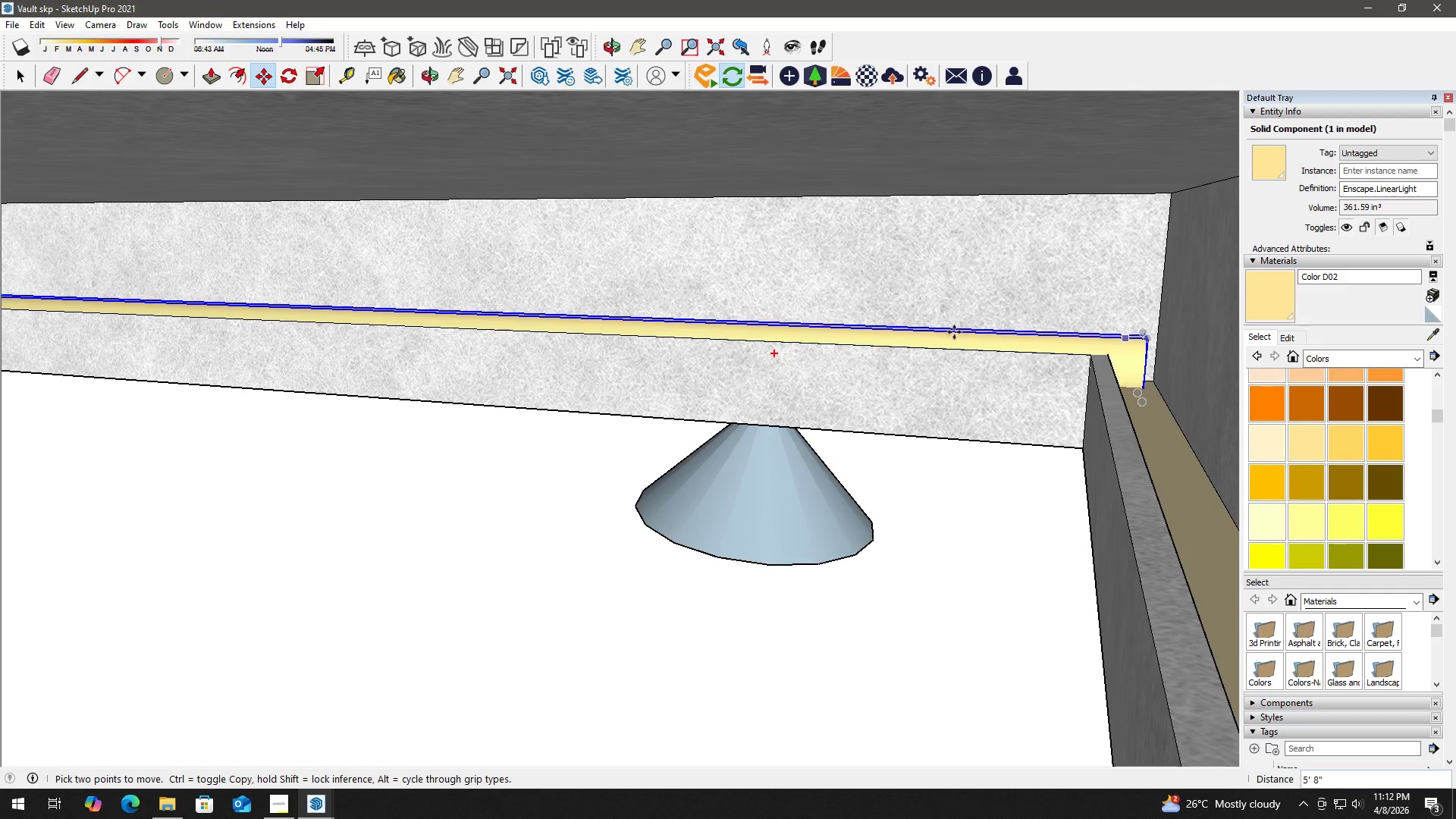 
type(hh)
 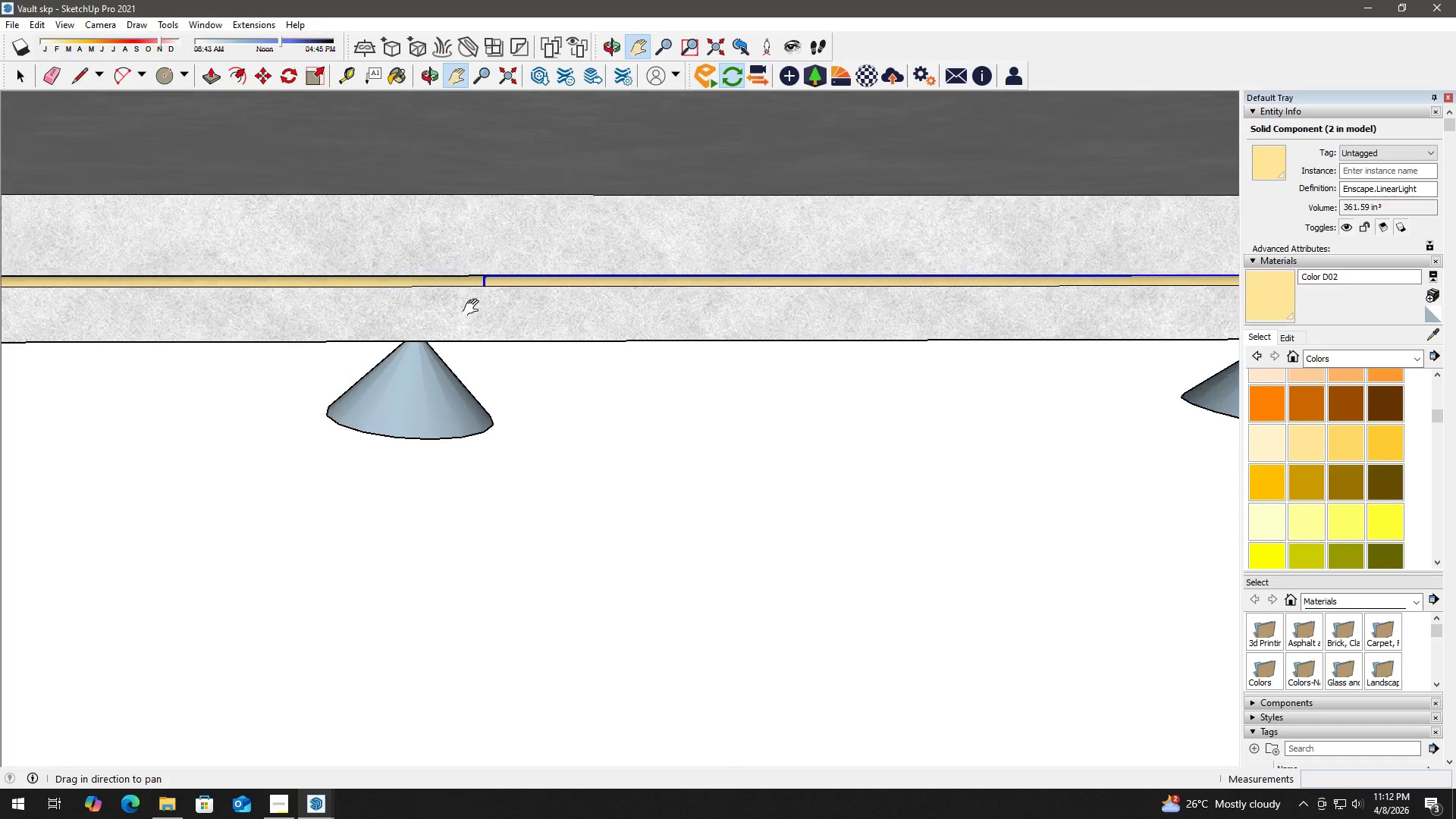 
left_click_drag(start_coordinate=[680, 350], to_coordinate=[1145, 328])
 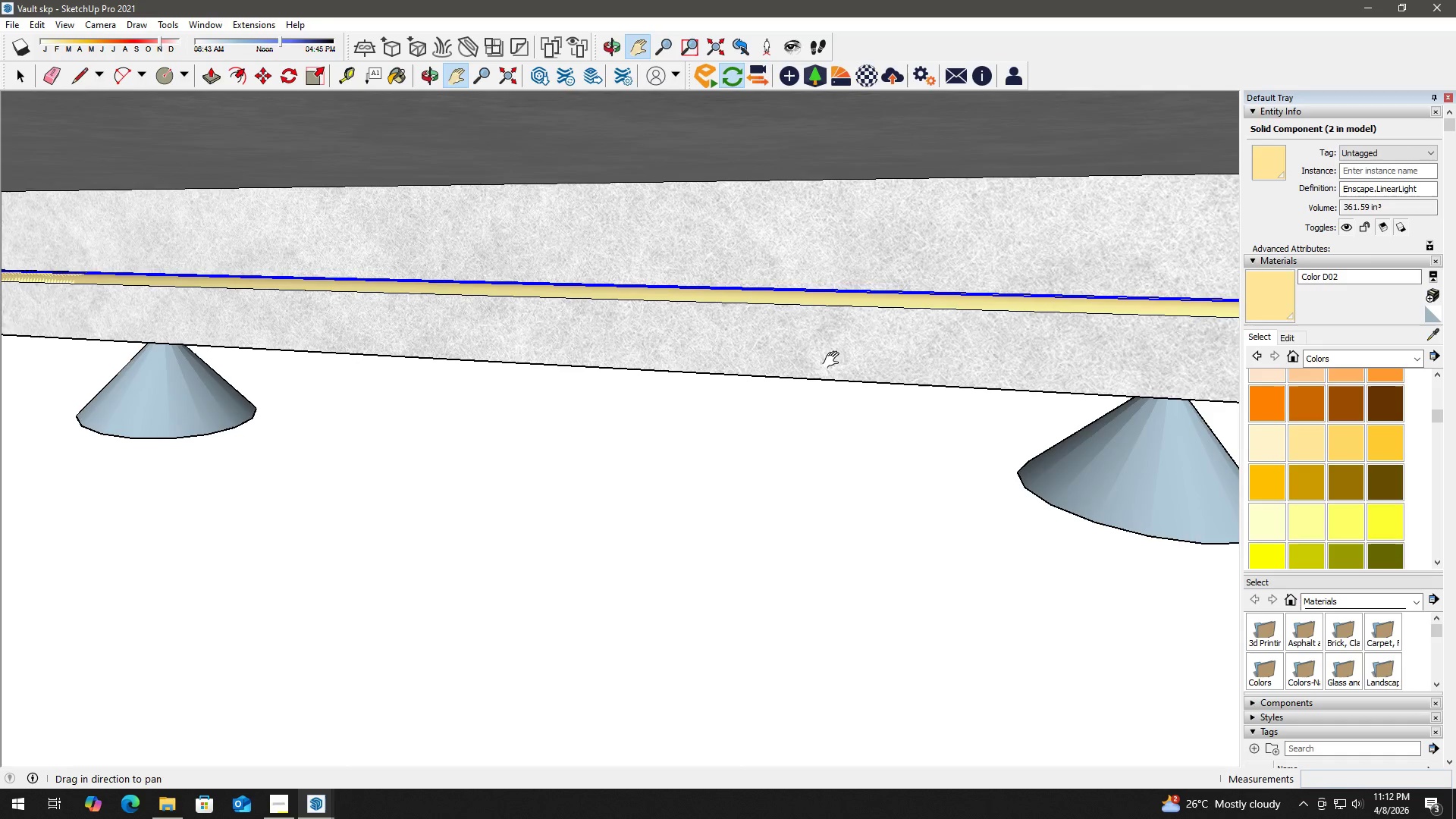 
left_click_drag(start_coordinate=[615, 360], to_coordinate=[1112, 349])
 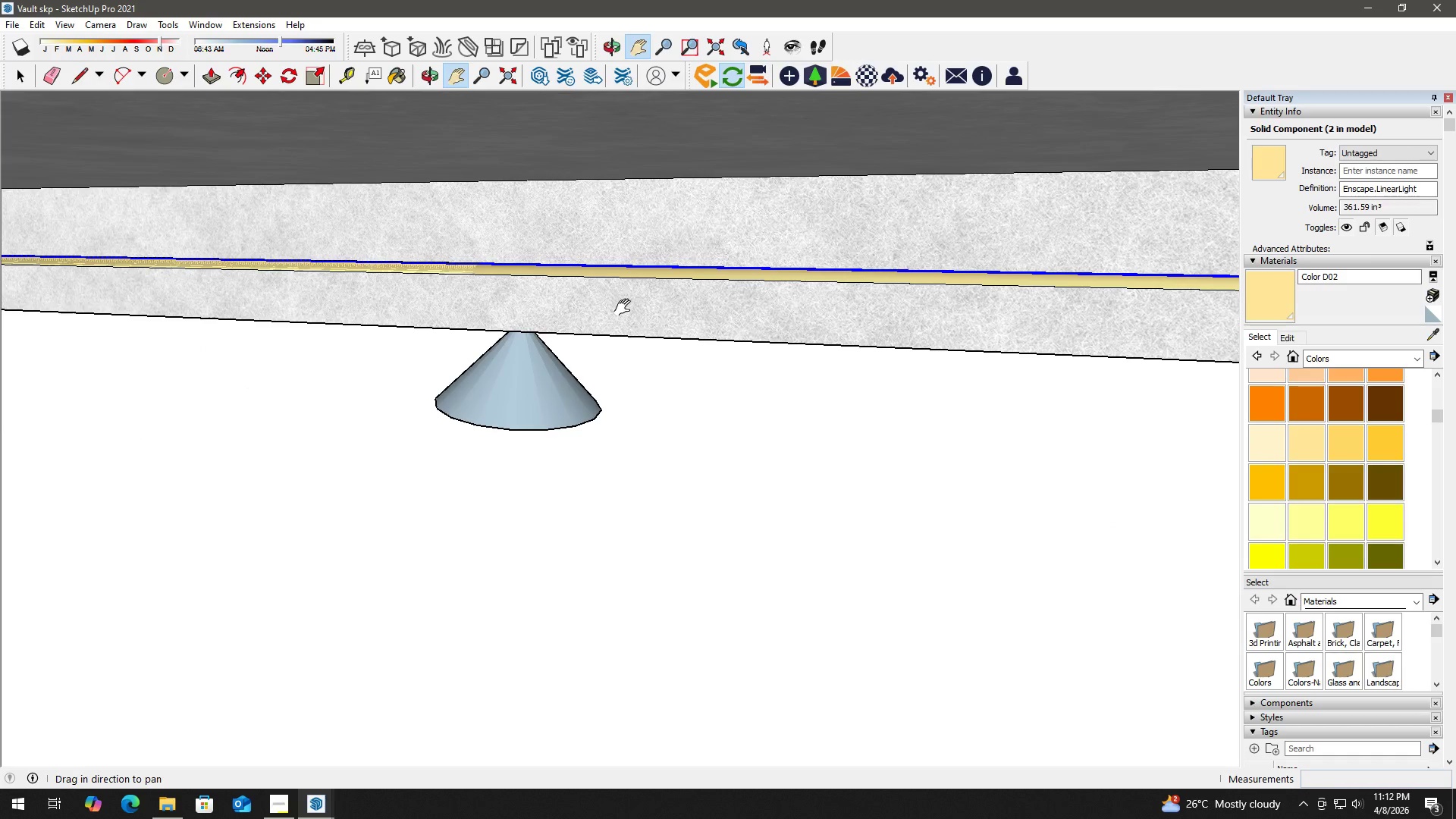 
left_click_drag(start_coordinate=[631, 309], to_coordinate=[1140, 329])
 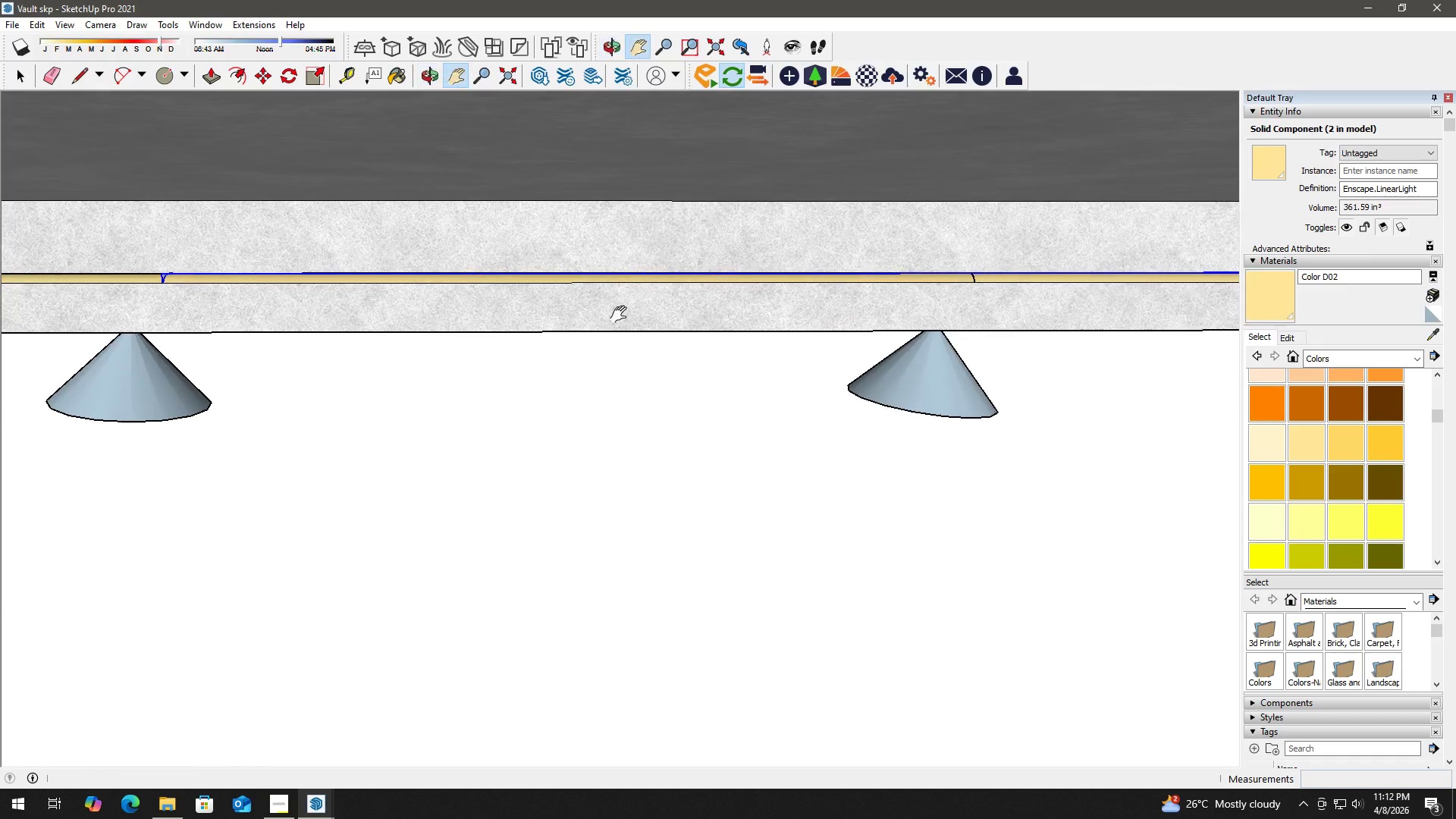 
left_click_drag(start_coordinate=[426, 312], to_coordinate=[745, 317])
 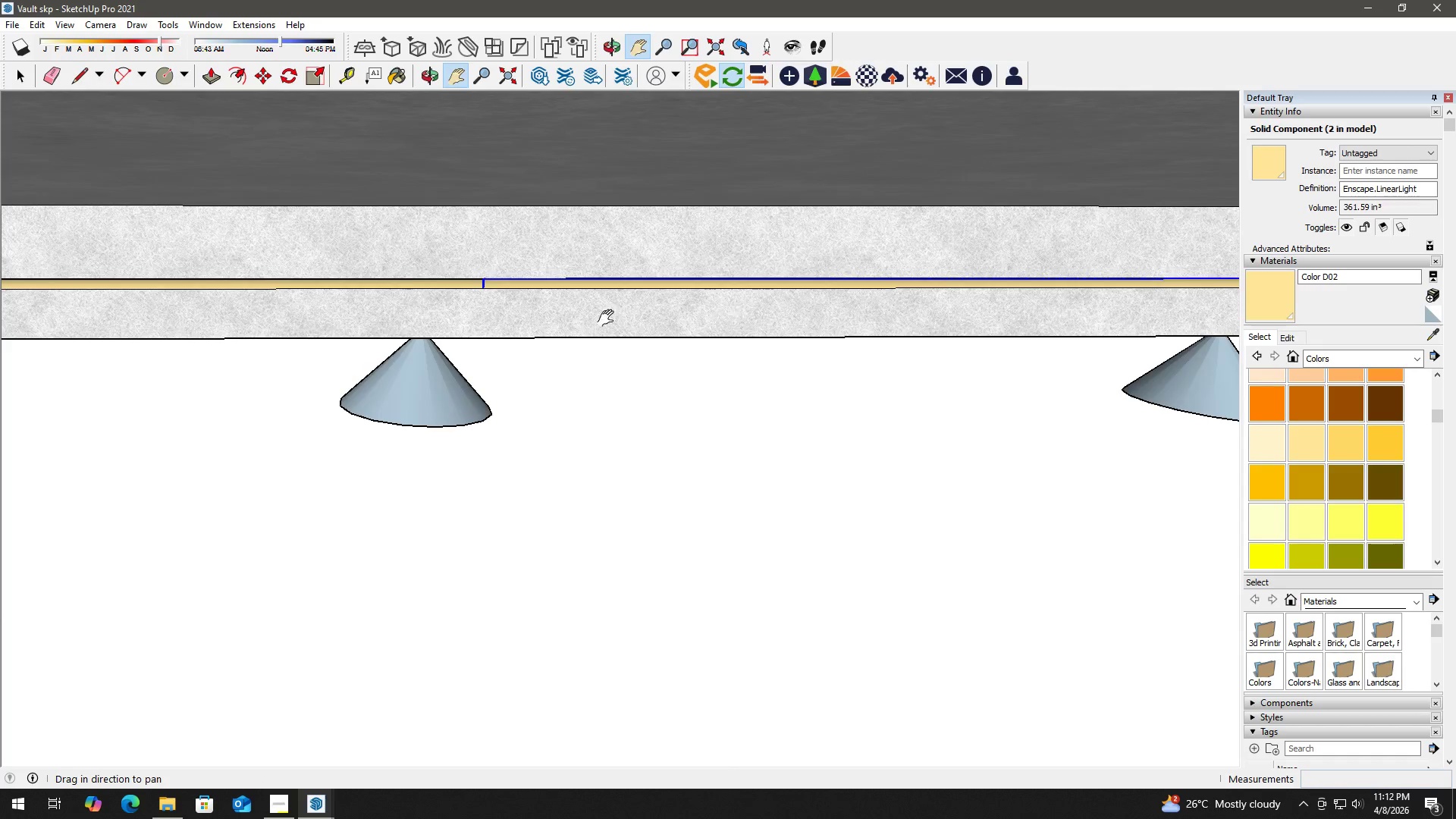 
scroll: coordinate [474, 308], scroll_direction: up, amount: 3.0
 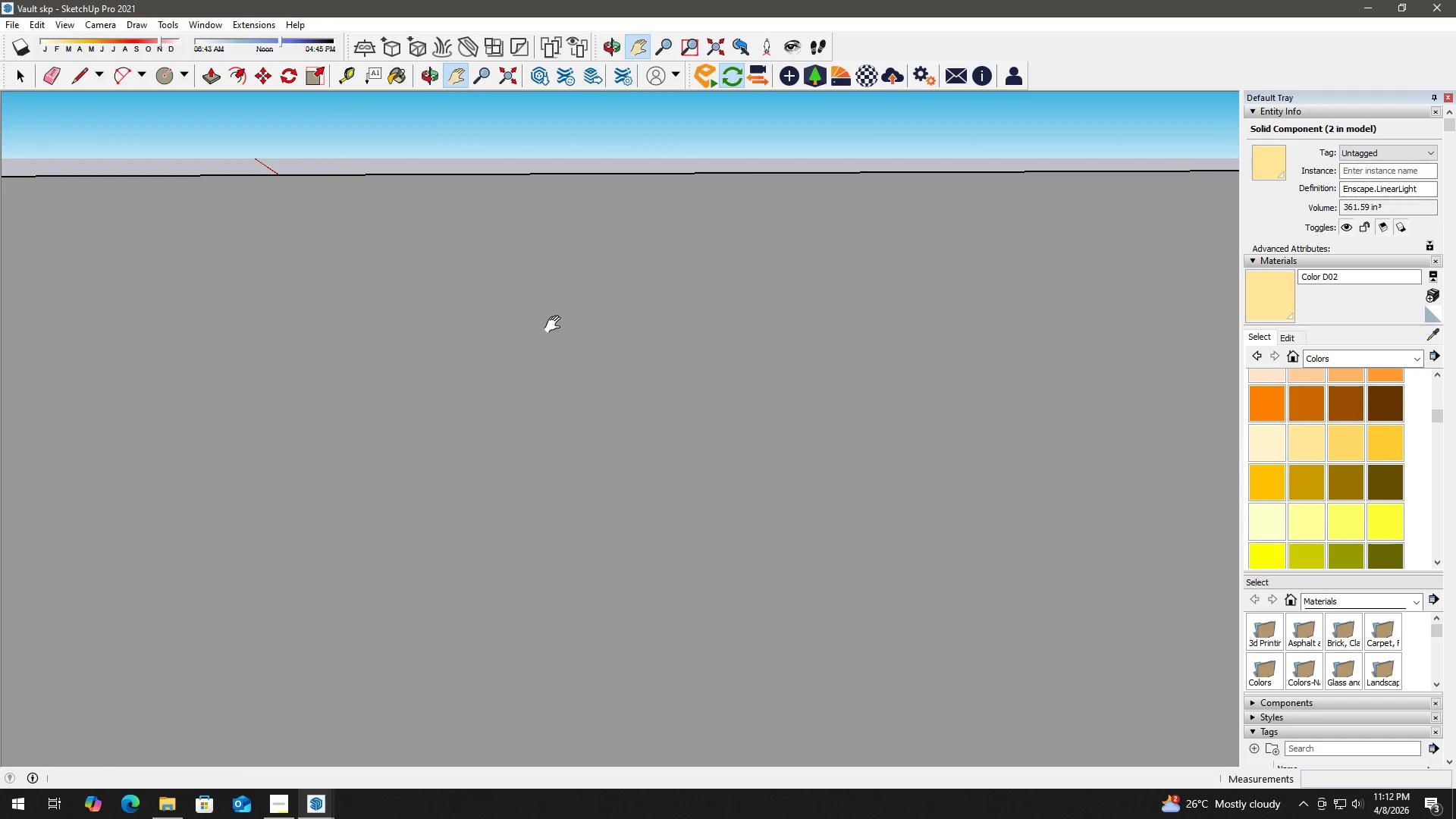 
left_click_drag(start_coordinate=[550, 334], to_coordinate=[611, 167])
 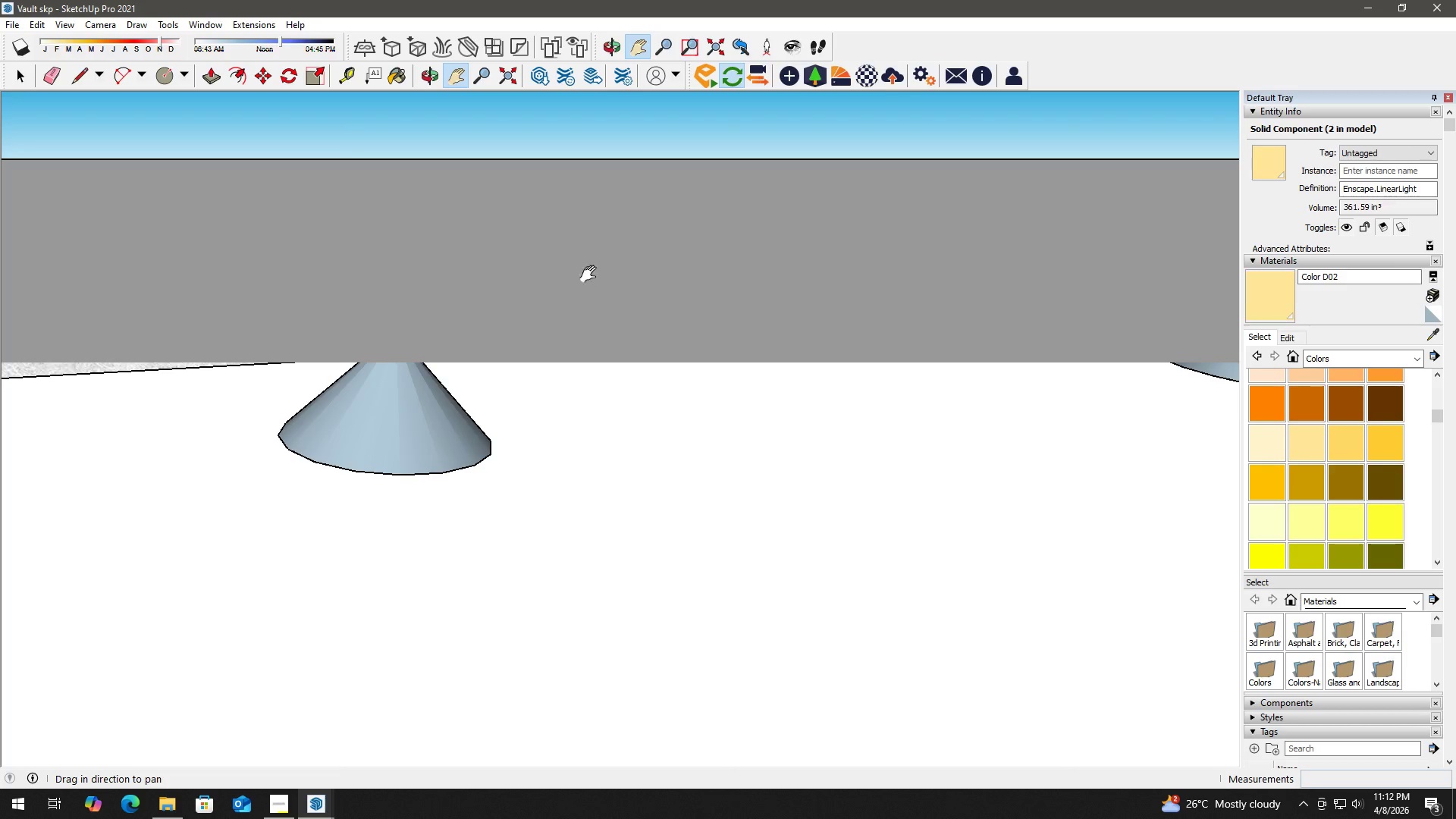 
left_click_drag(start_coordinate=[590, 287], to_coordinate=[614, 158])
 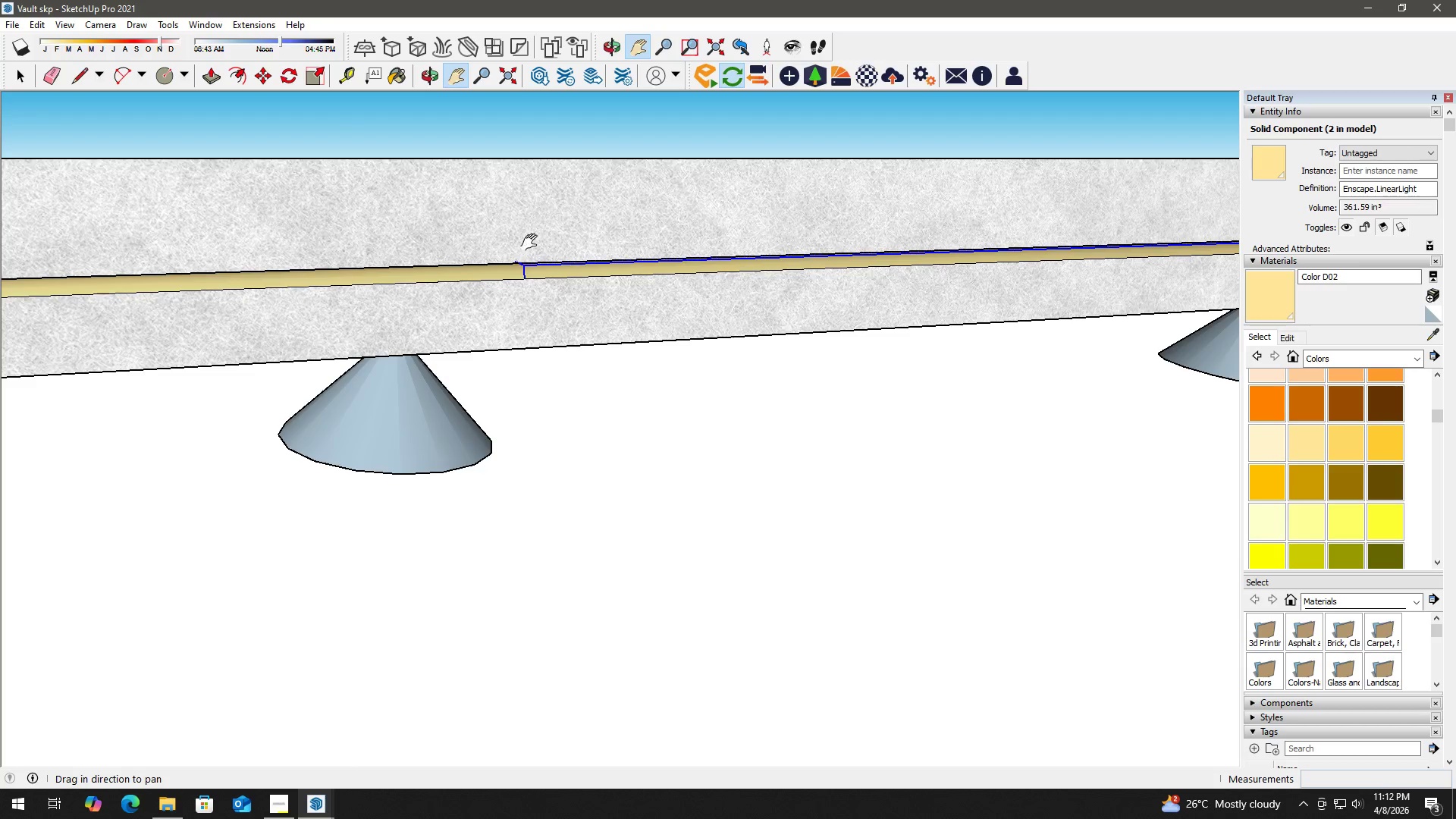 
key(Space)
 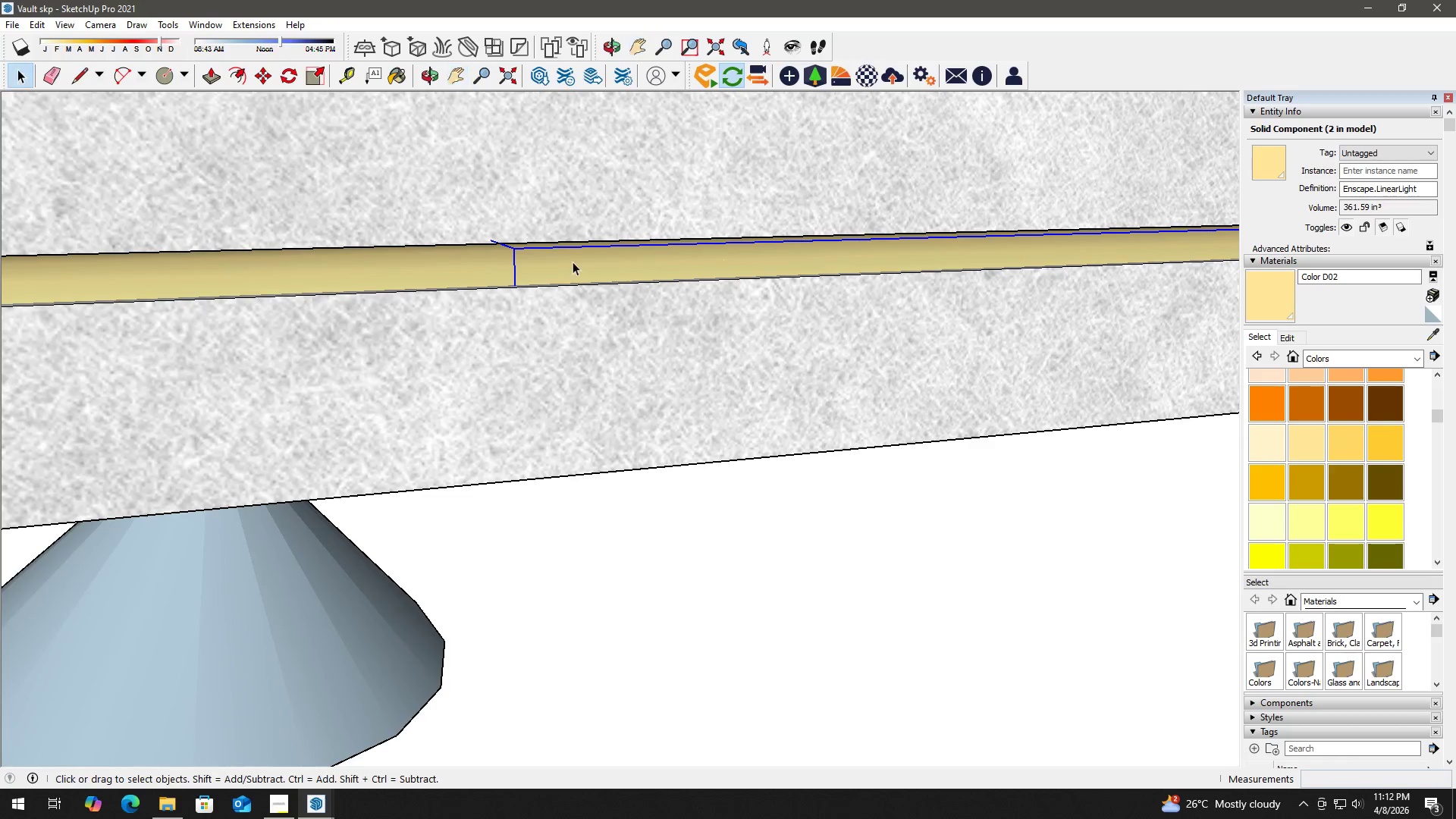 
left_click([582, 262])
 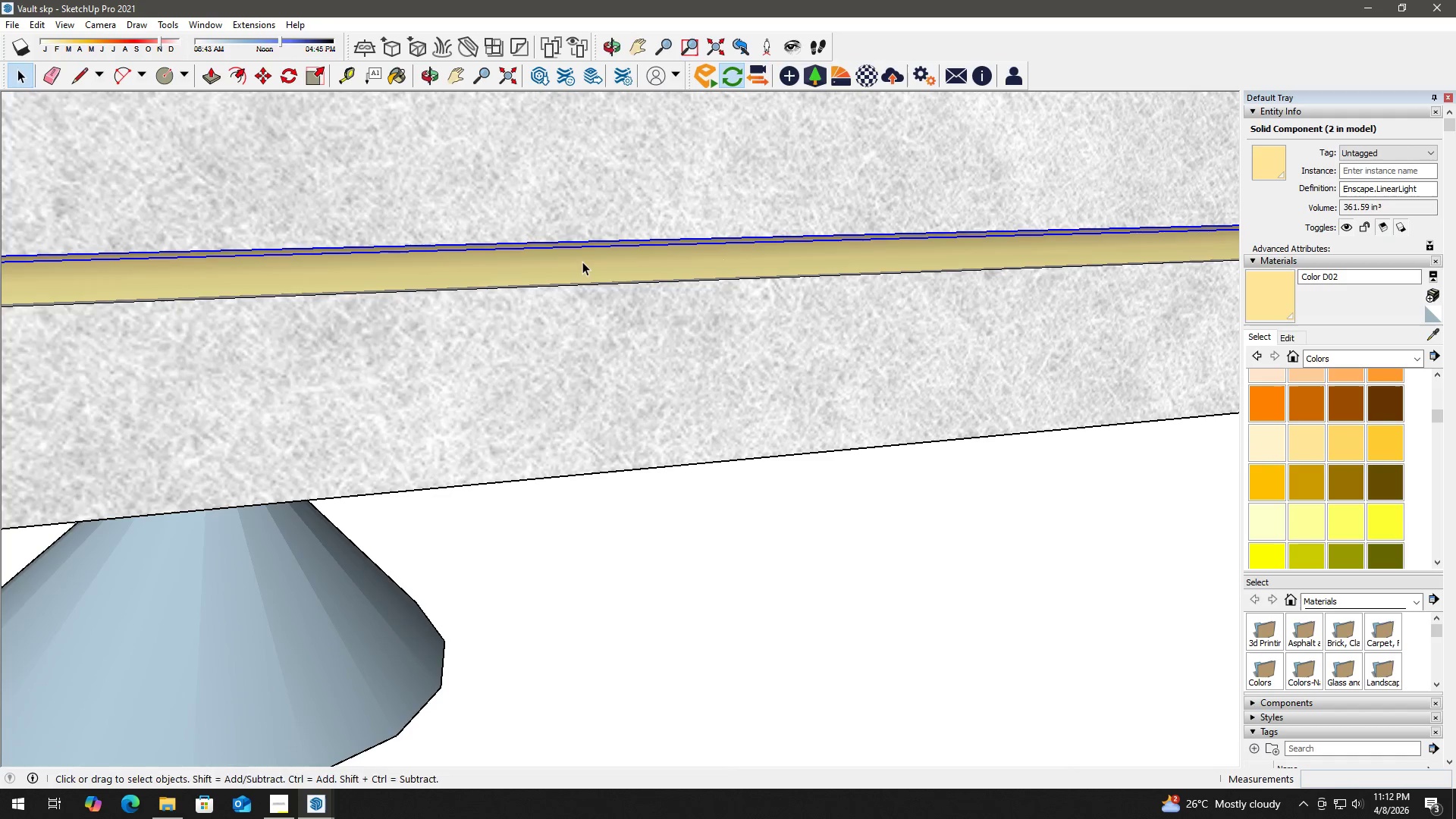 
scroll: coordinate [529, 288], scroll_direction: up, amount: 10.0
 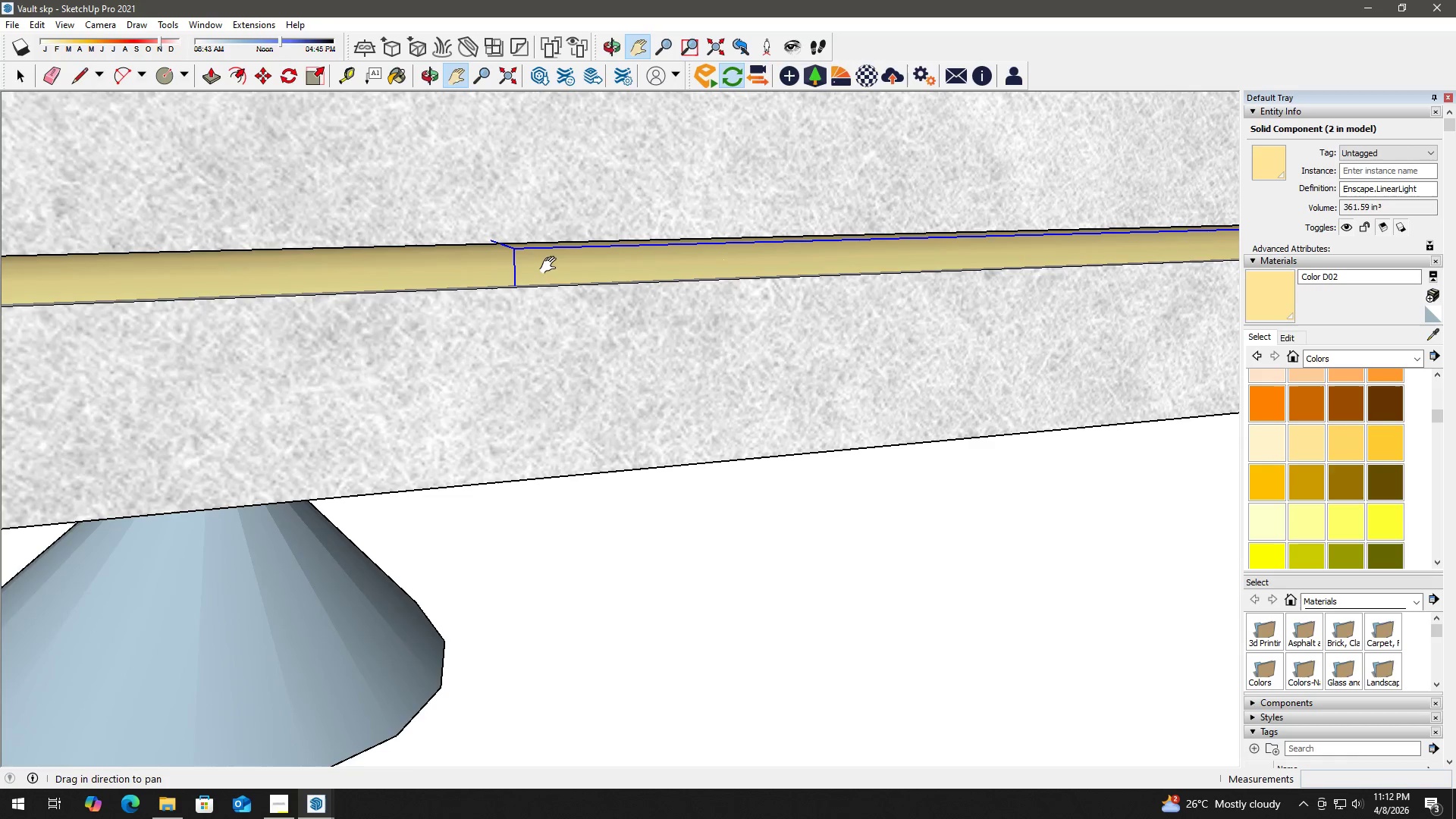 
double_click([582, 262])
 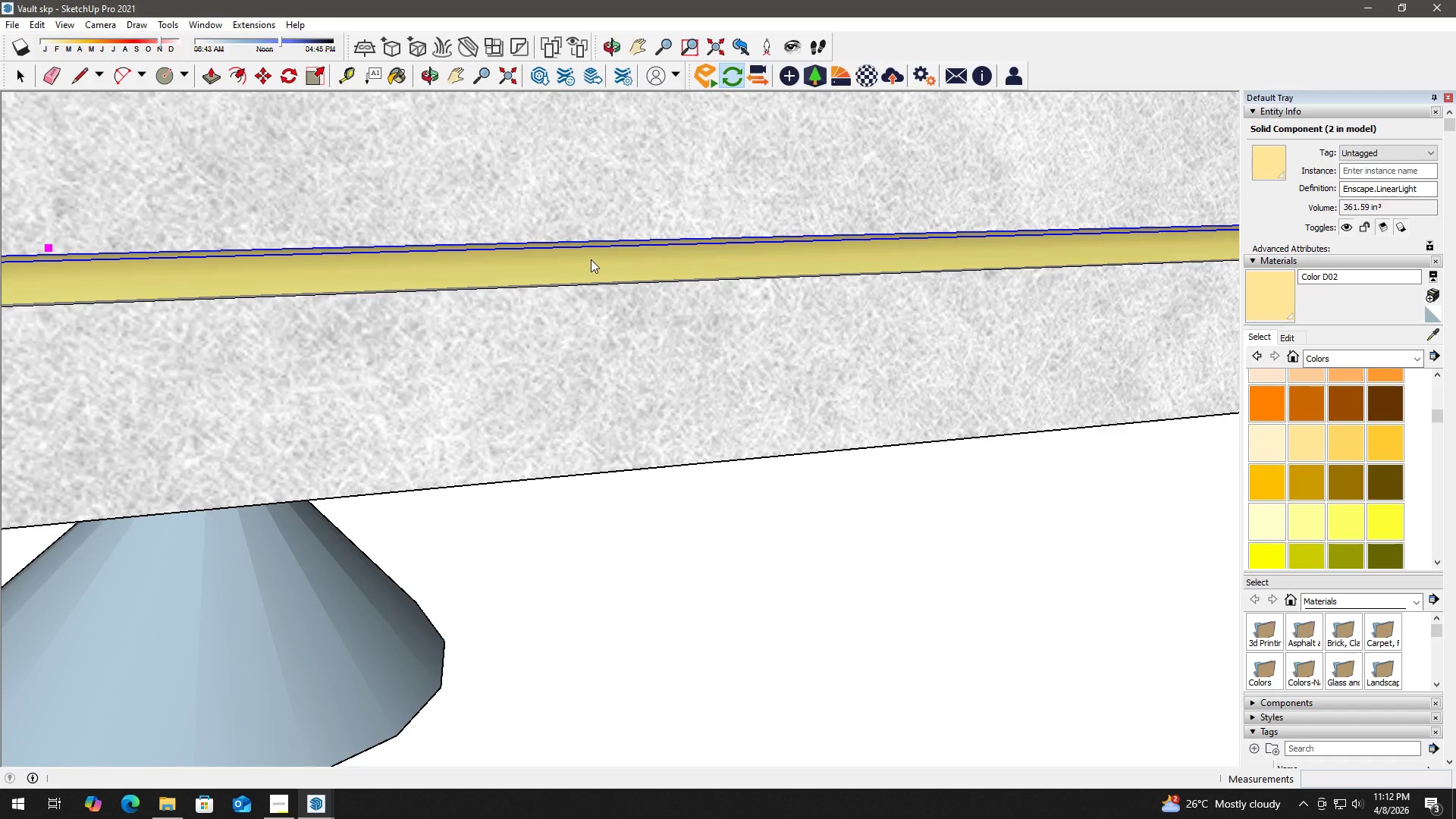 
scroll: coordinate [585, 262], scroll_direction: down, amount: 6.0
 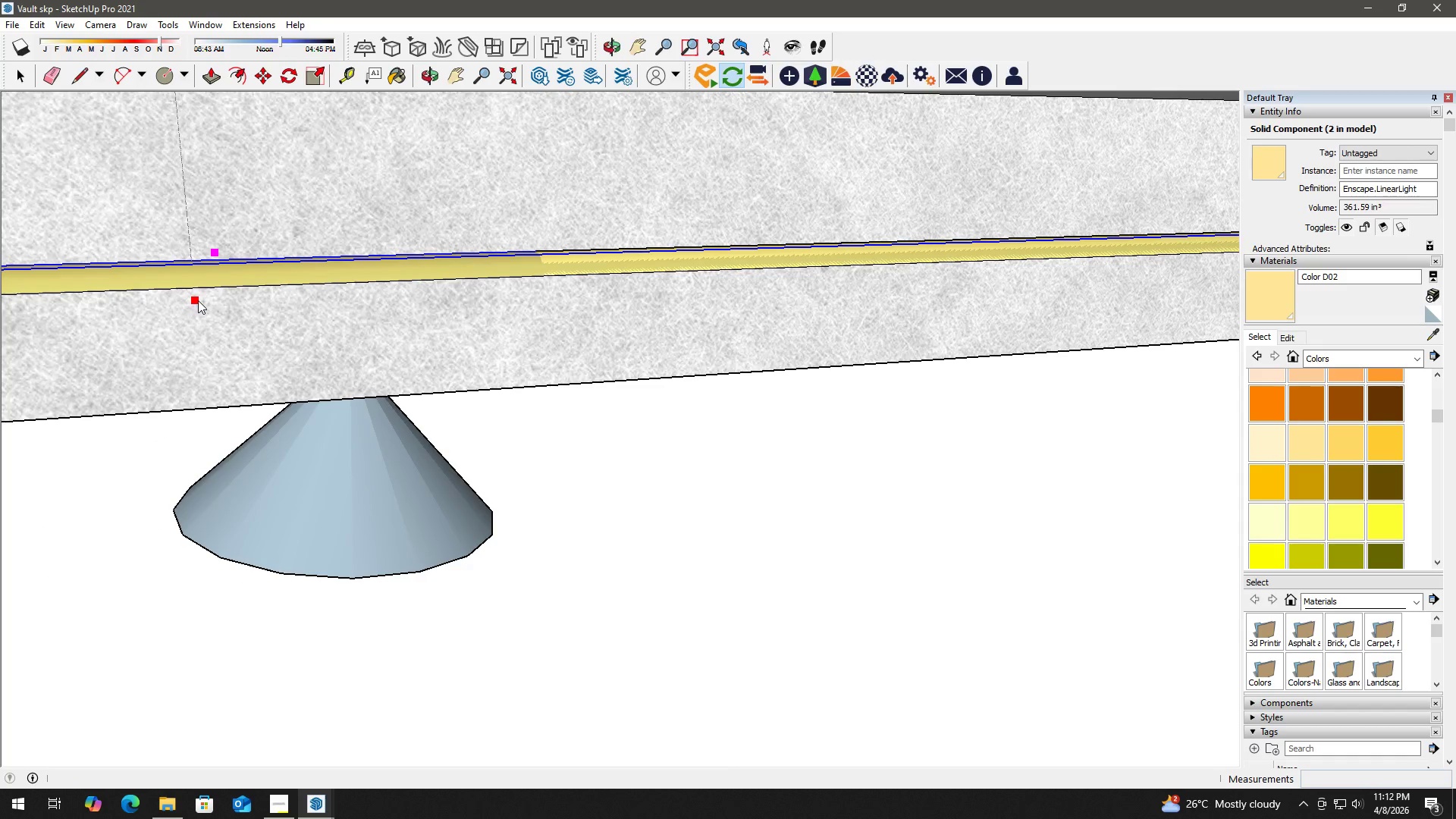 
left_click([197, 300])
 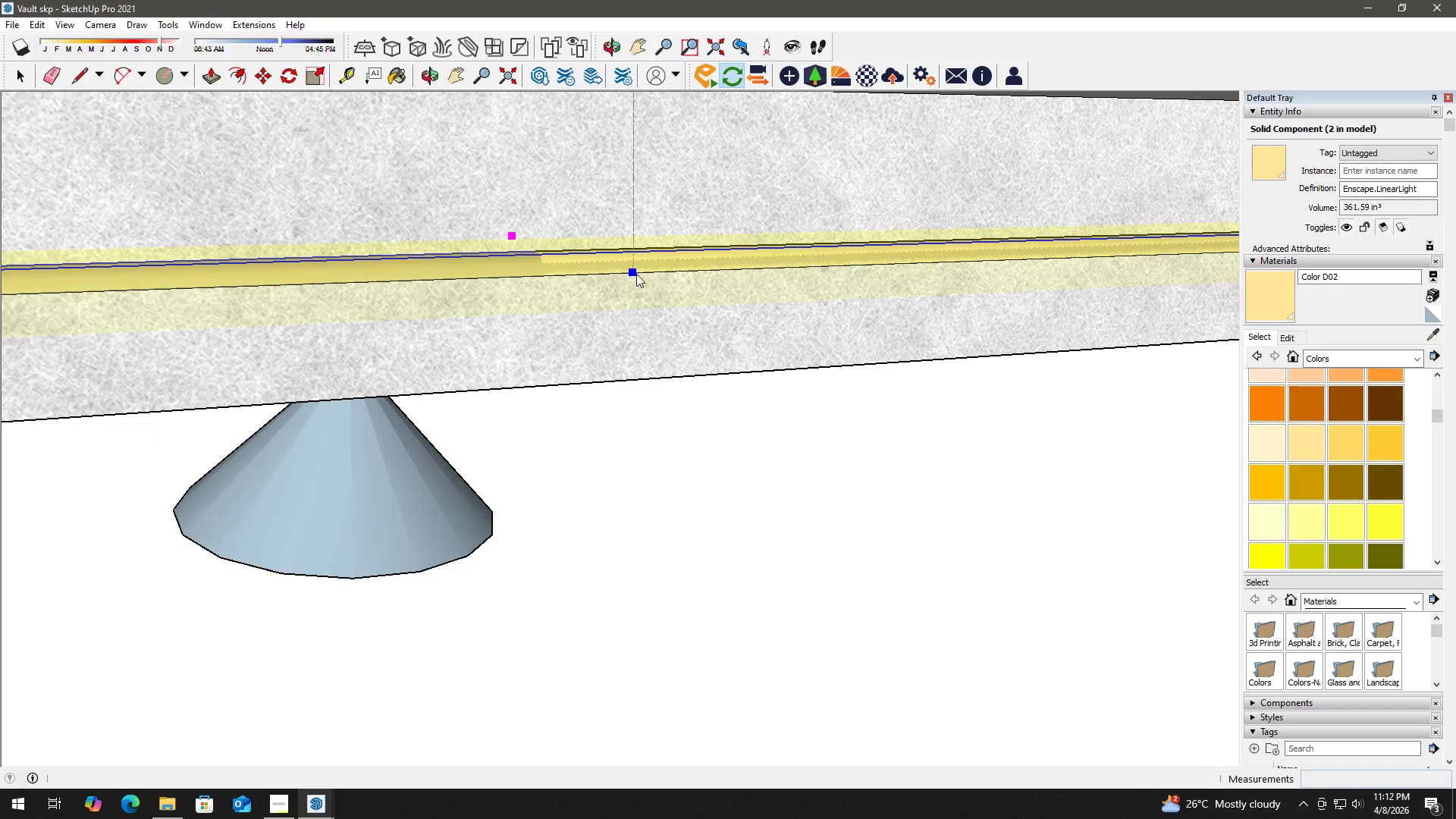 
key(Space)
 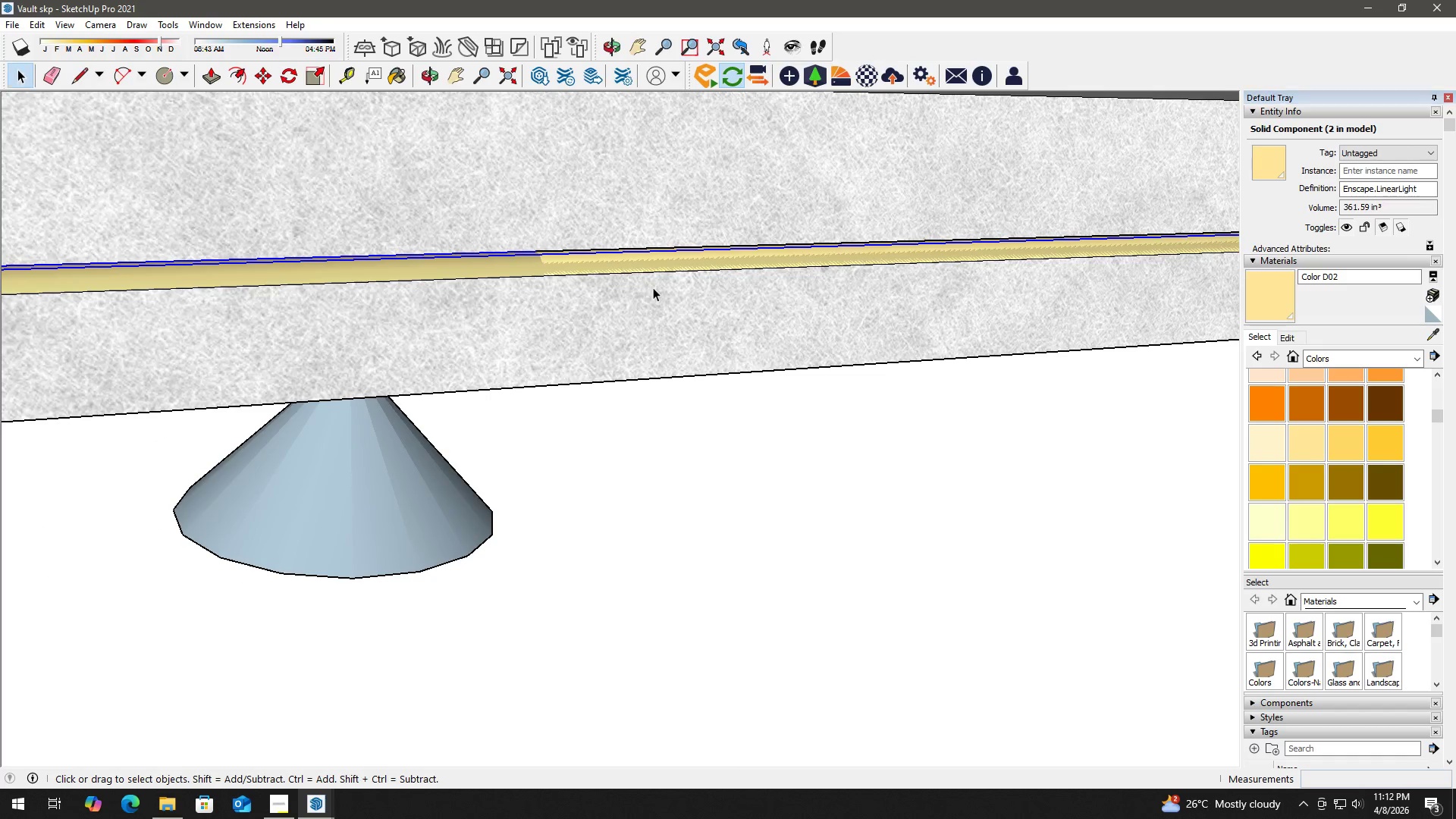 
key(Escape)
 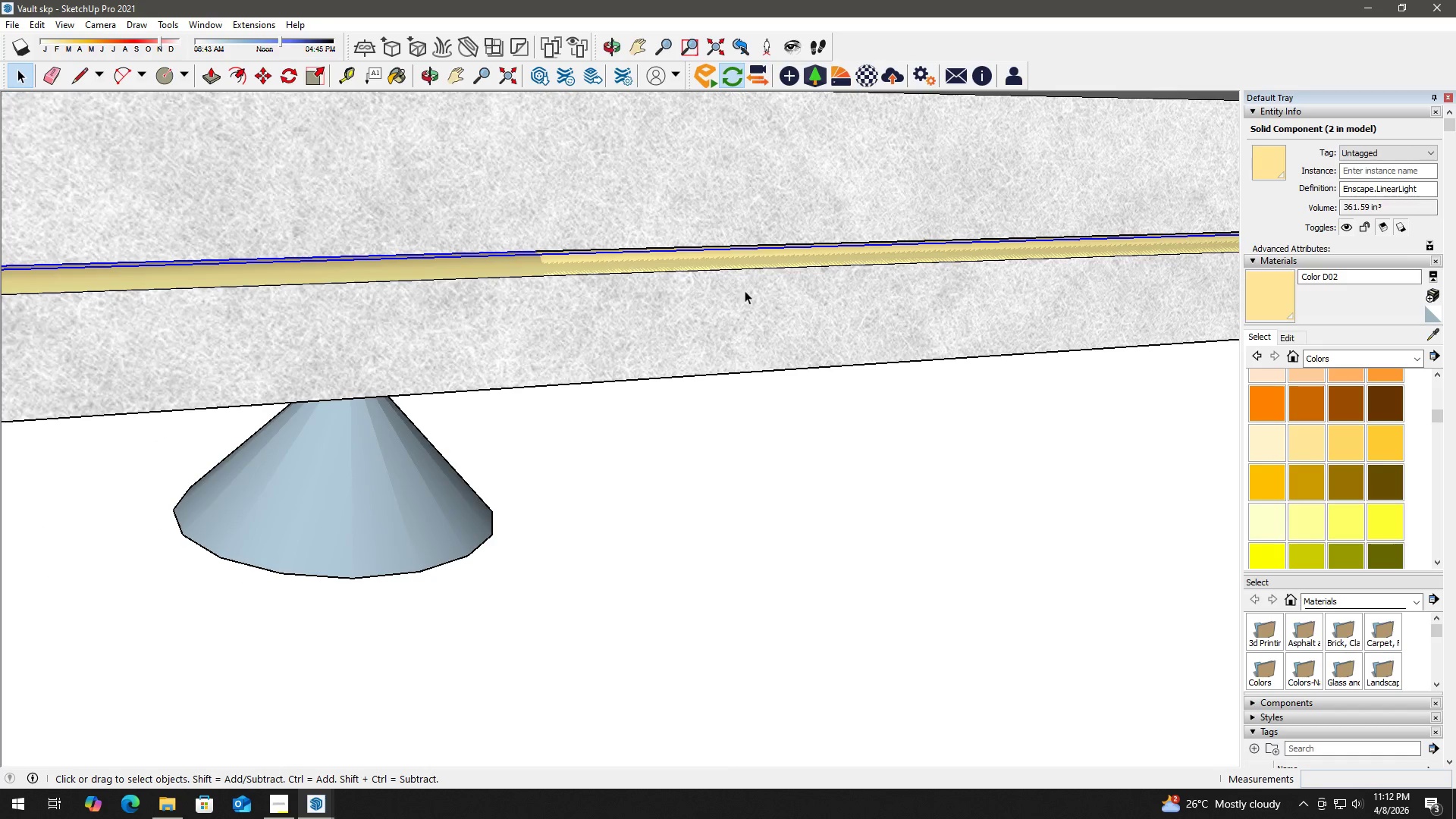 
key(H)
 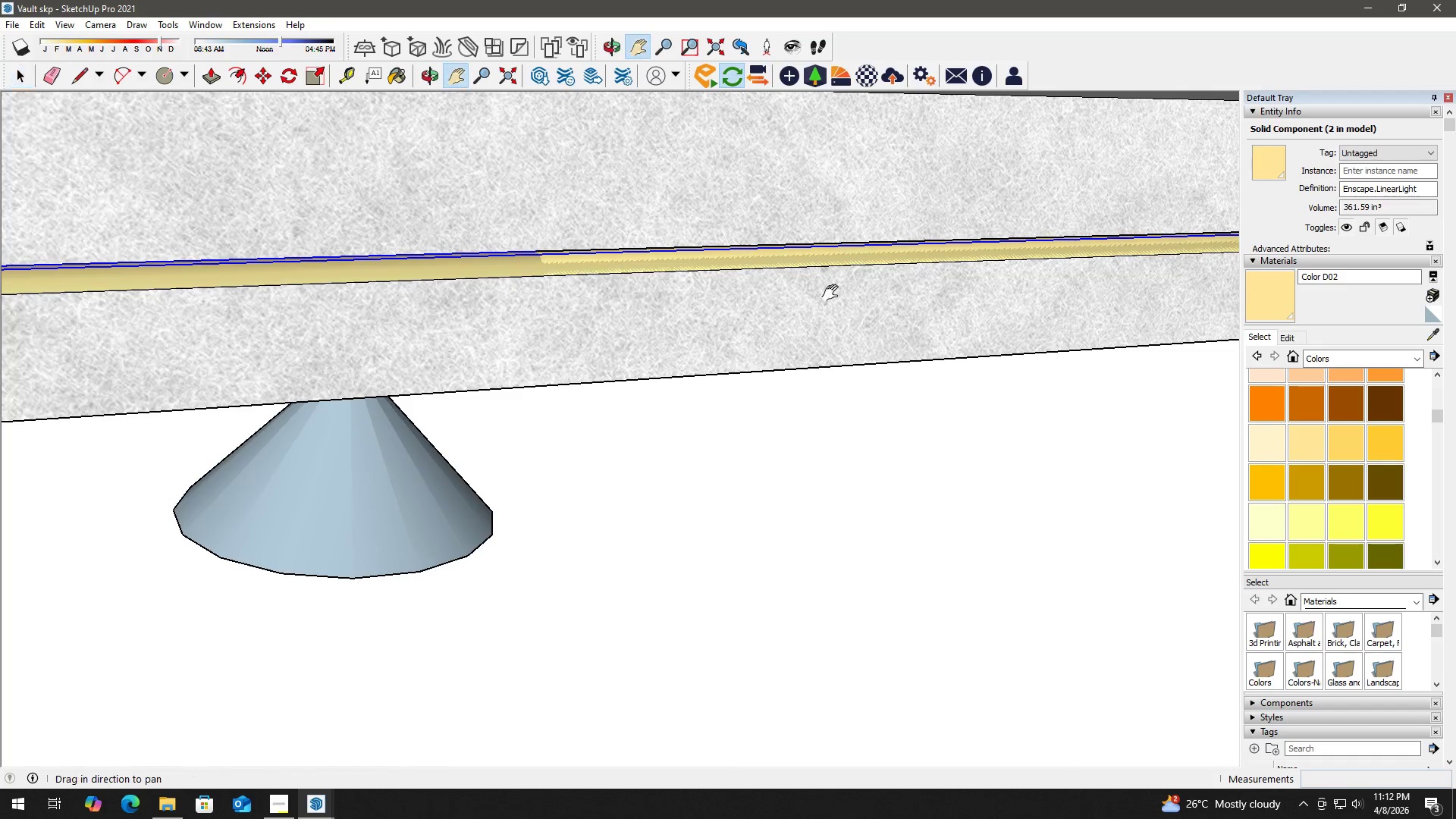 
left_click_drag(start_coordinate=[832, 293], to_coordinate=[545, 283])
 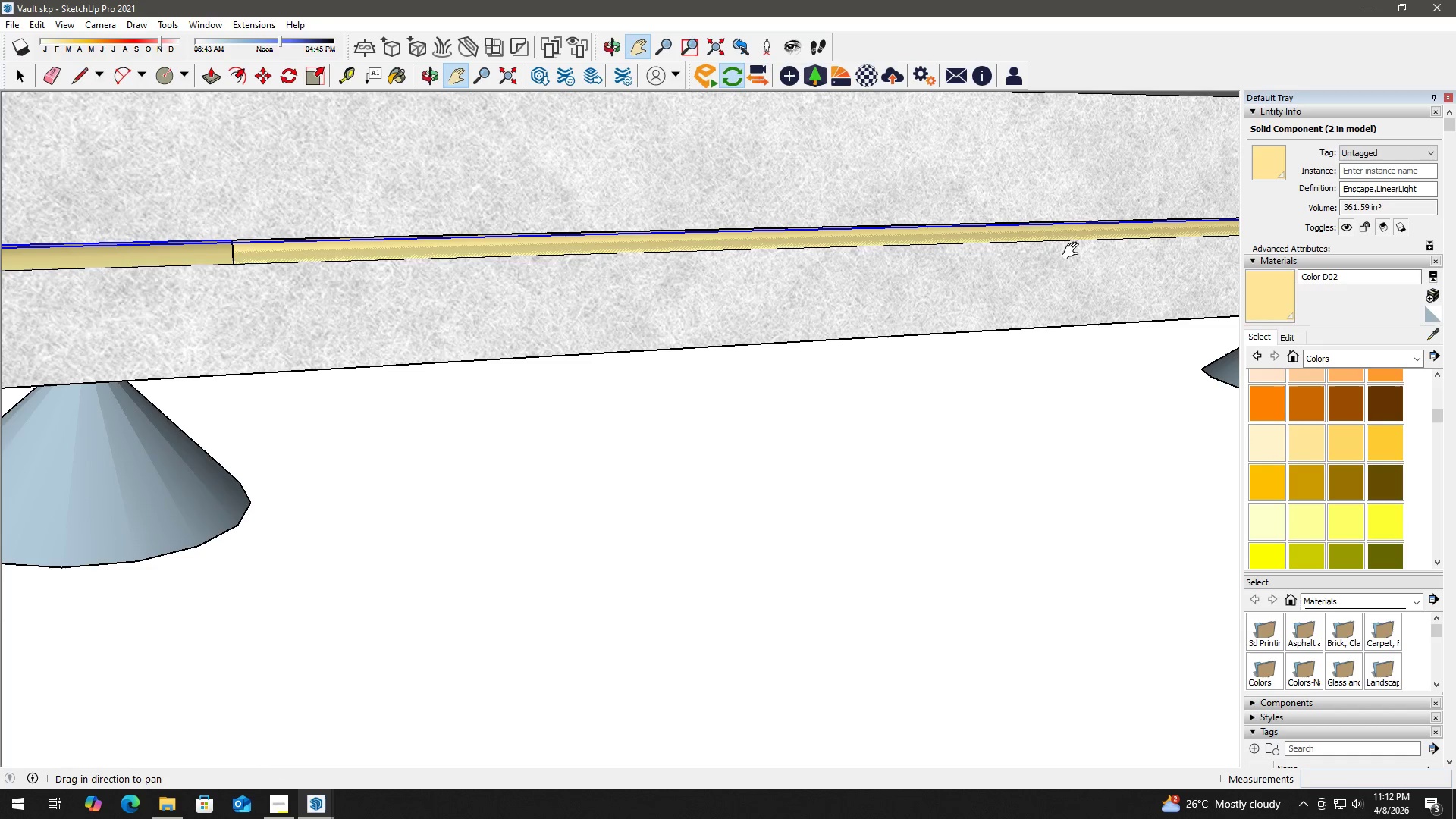 
key(Space)
 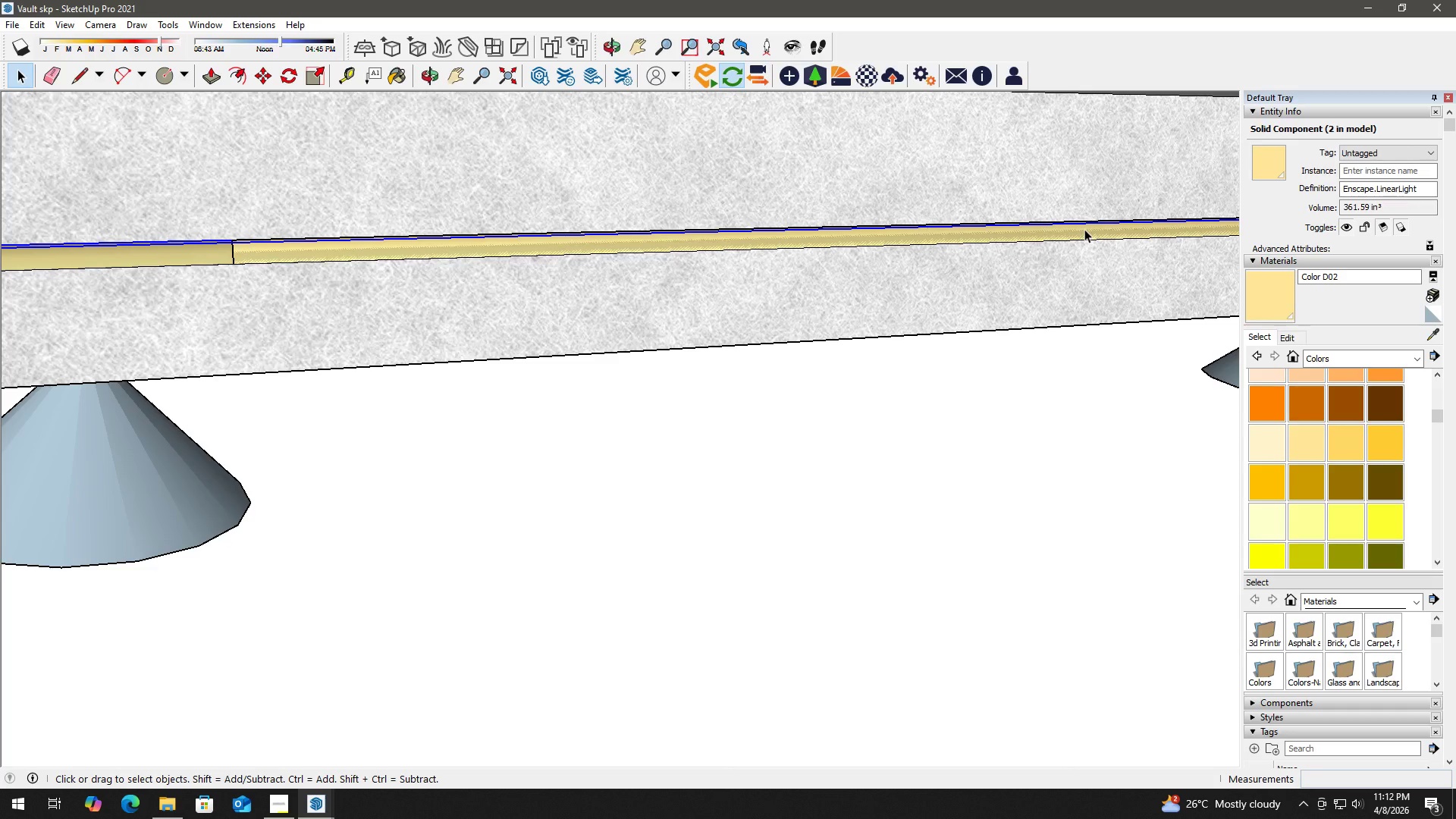 
double_click([1084, 229])
 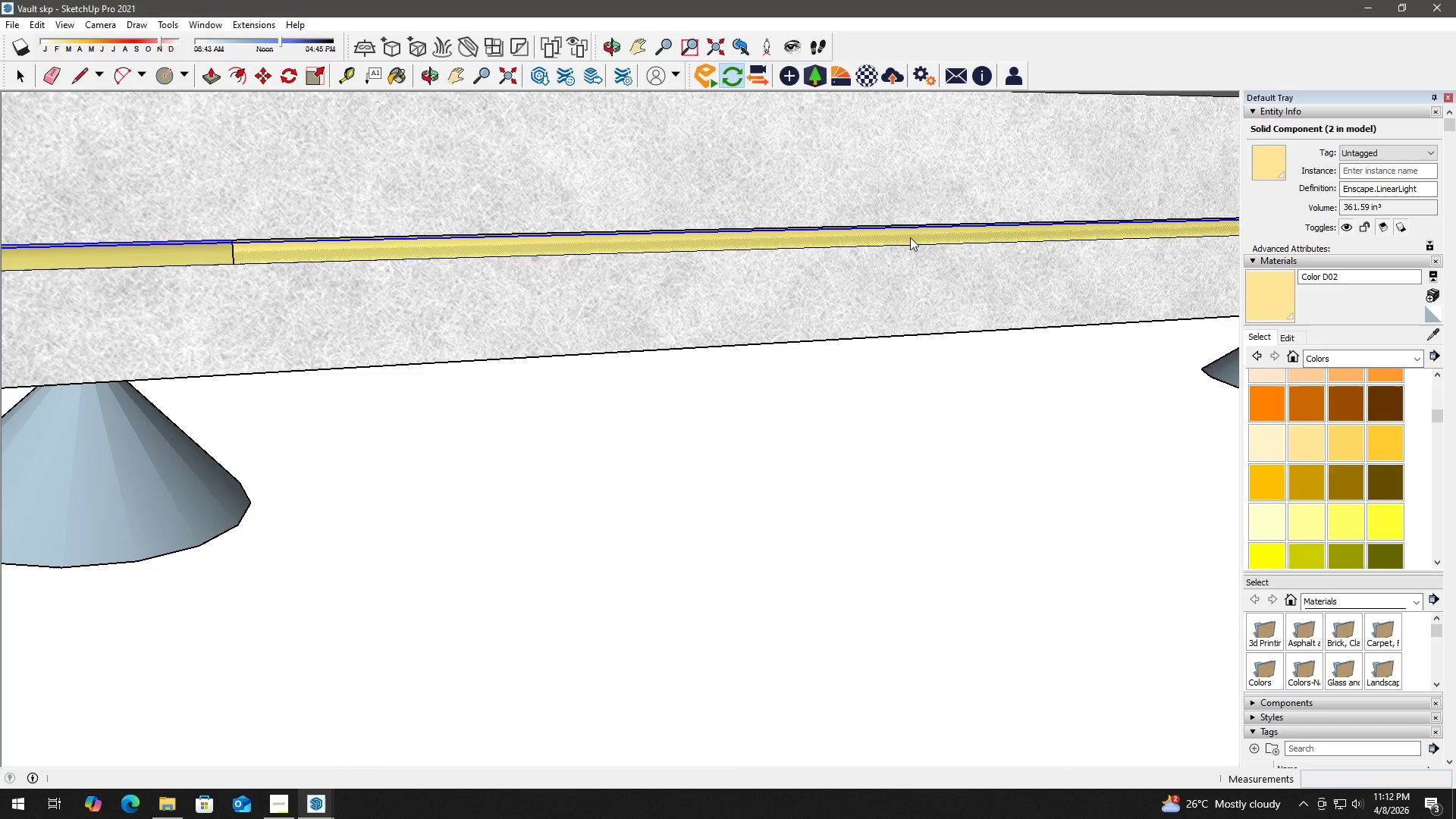 
double_click([920, 236])
 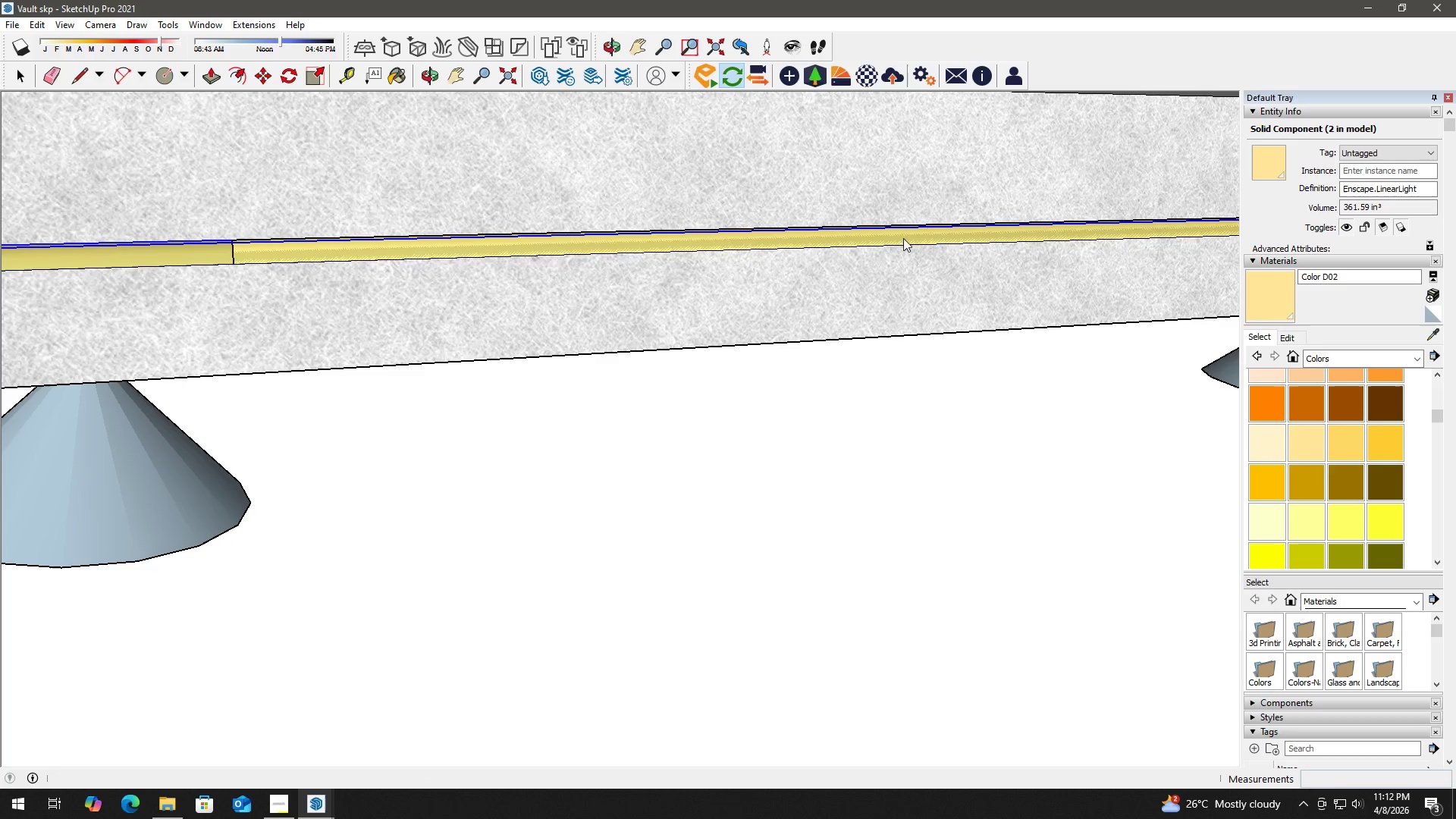 
key(H)
 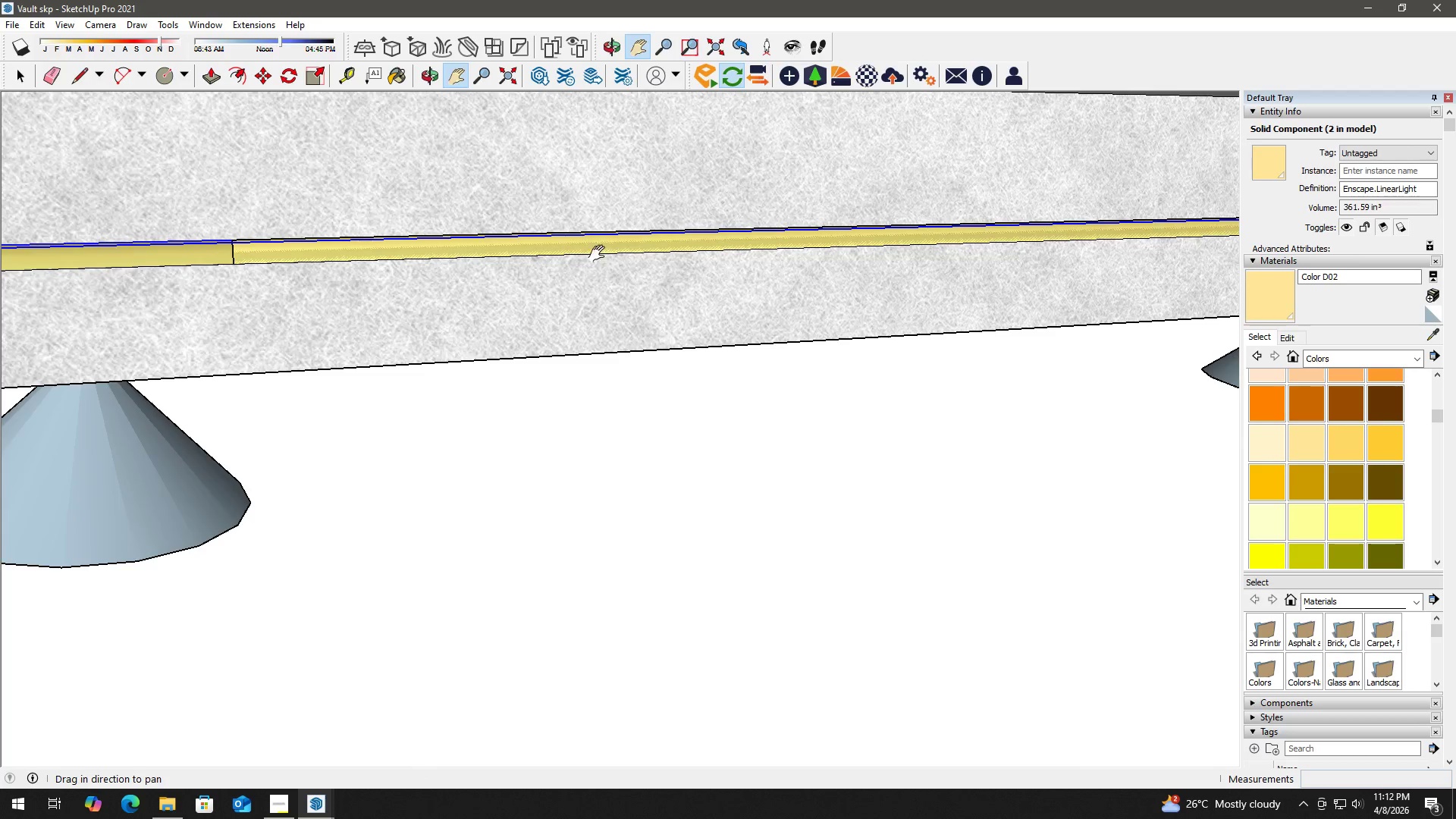 
left_click_drag(start_coordinate=[609, 255], to_coordinate=[1169, 201])
 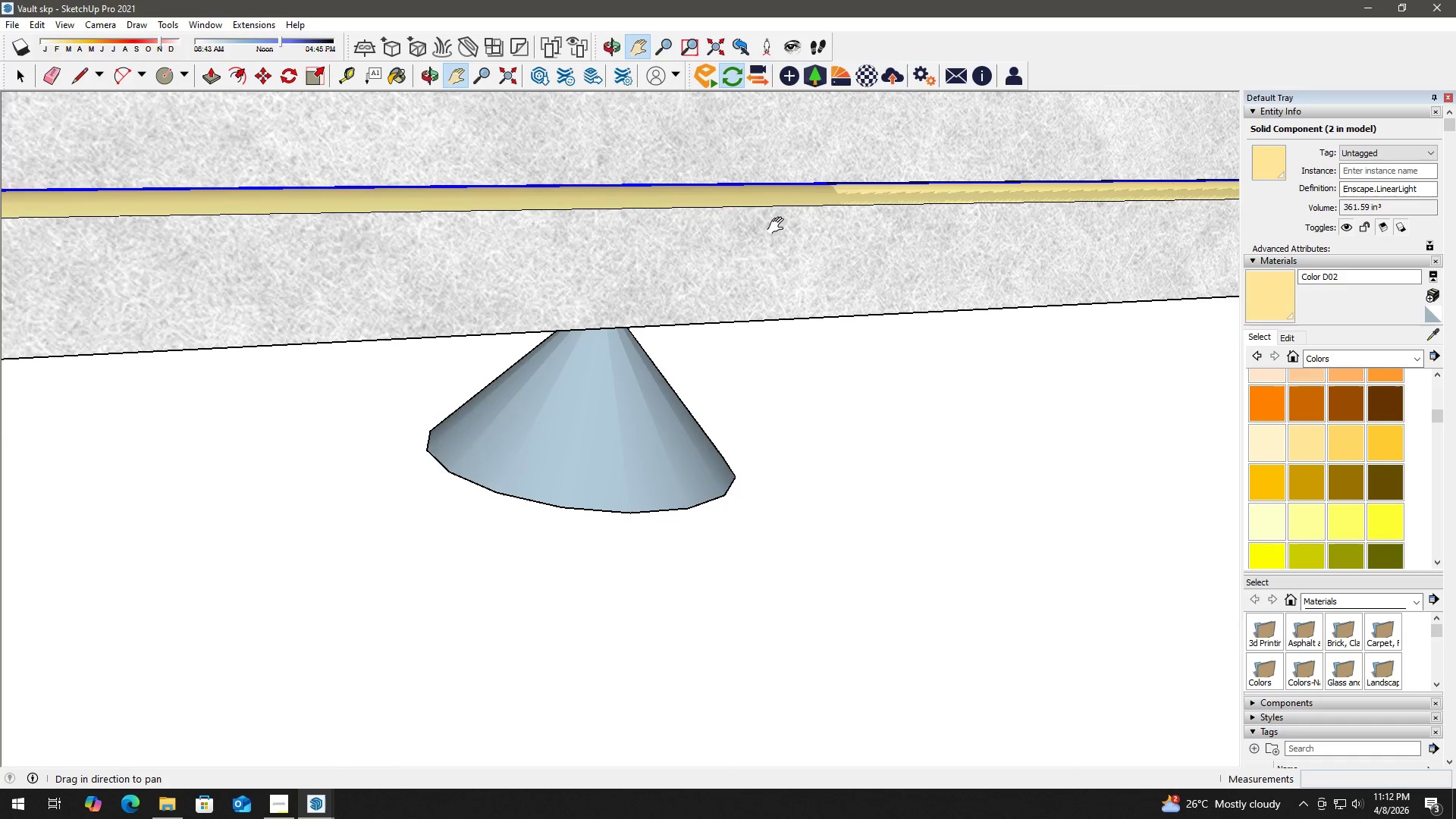 
scroll: coordinate [740, 228], scroll_direction: down, amount: 6.0
 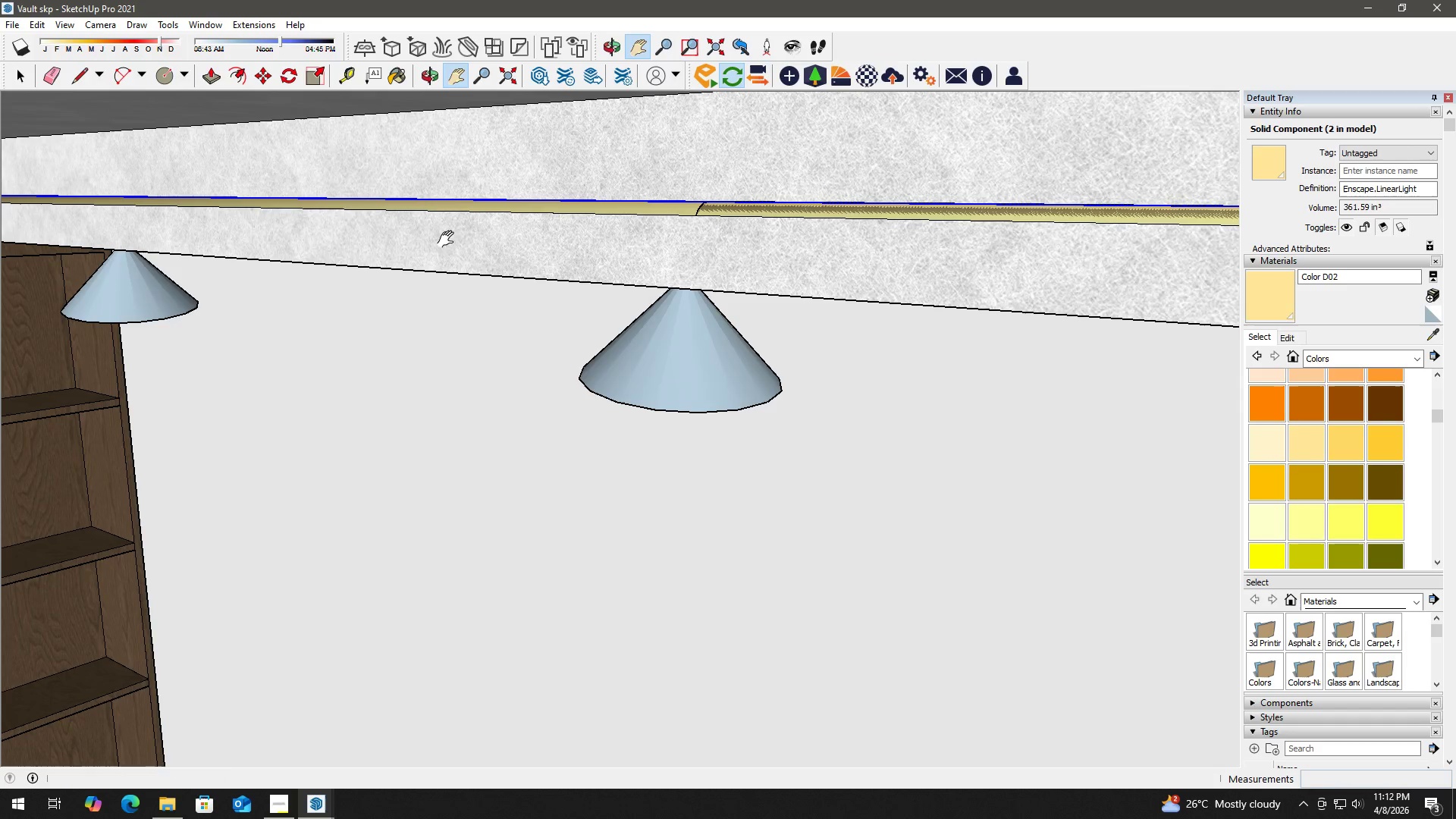 
key(H)
 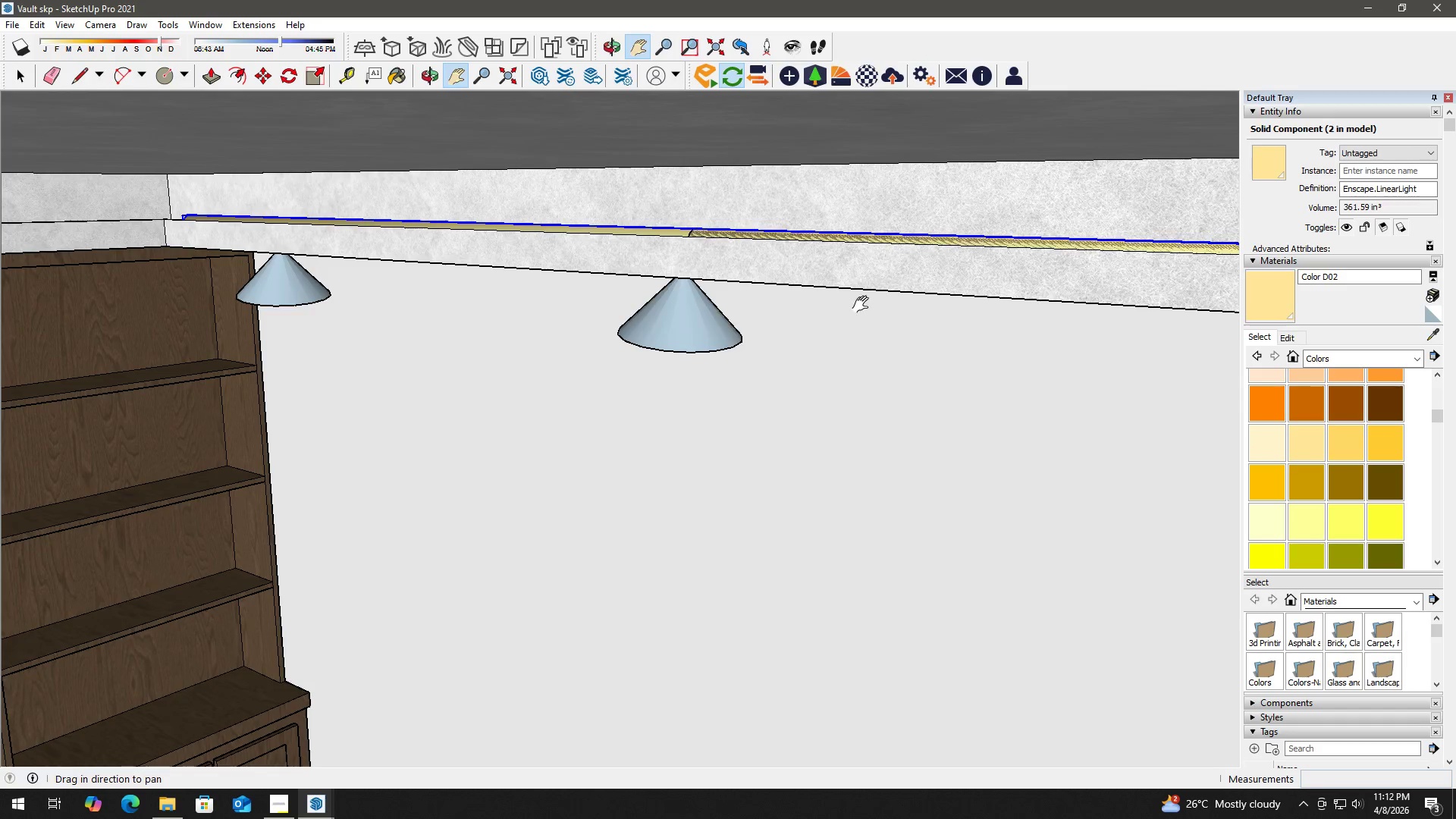 
left_click_drag(start_coordinate=[879, 304], to_coordinate=[381, 257])
 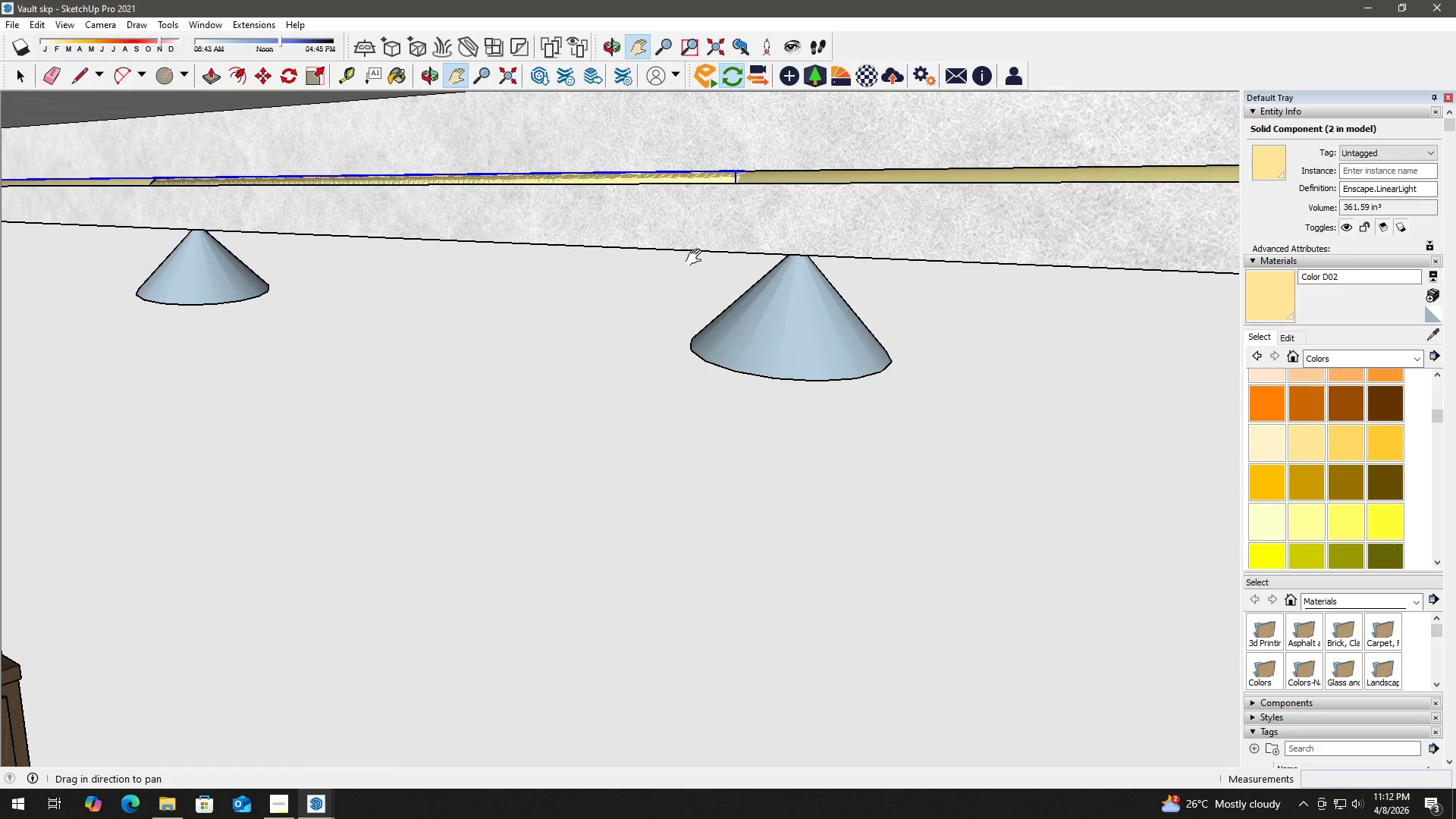 
scroll: coordinate [738, 271], scroll_direction: down, amount: 6.0
 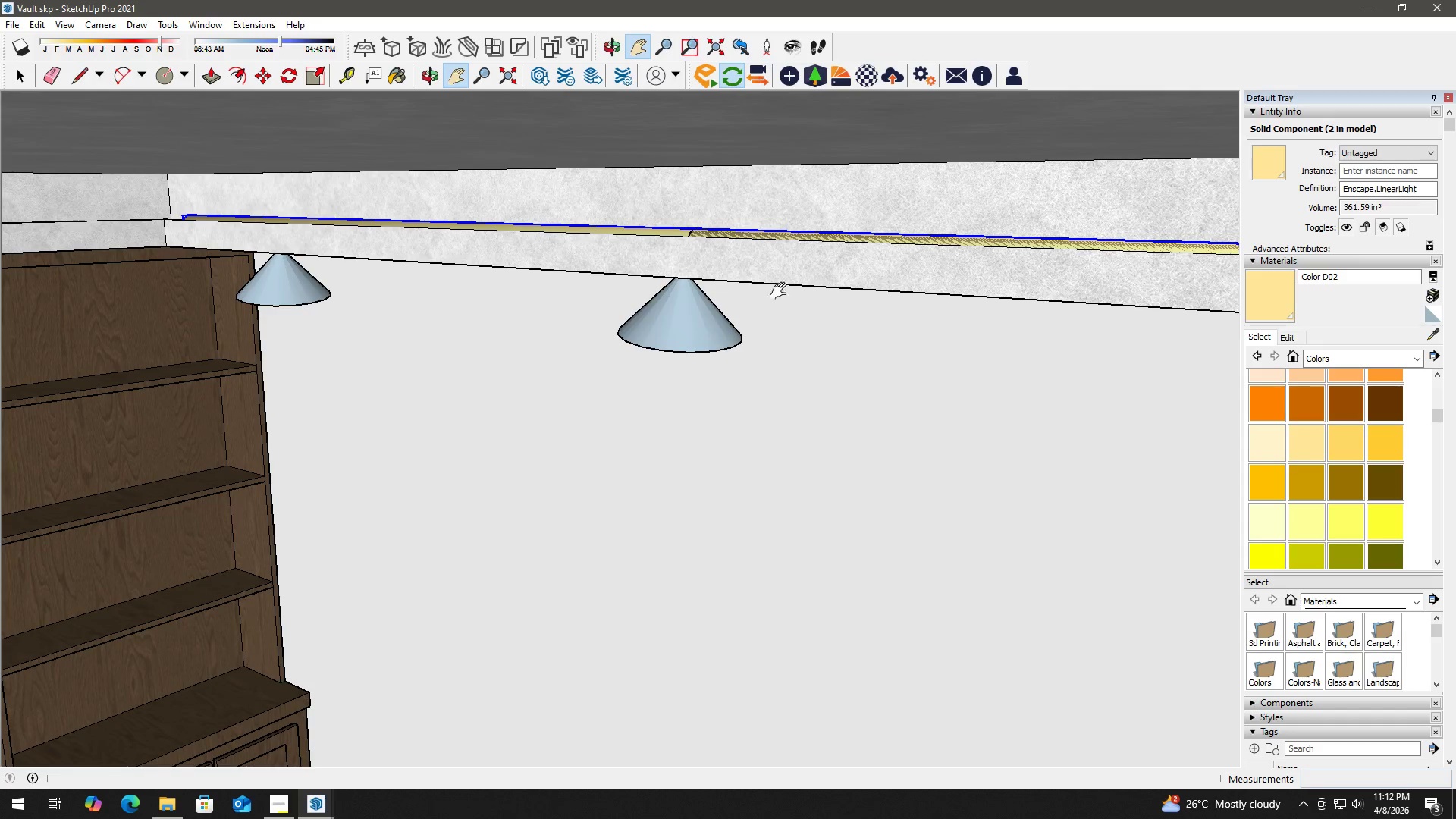 
left_click_drag(start_coordinate=[702, 258], to_coordinate=[447, 262])
 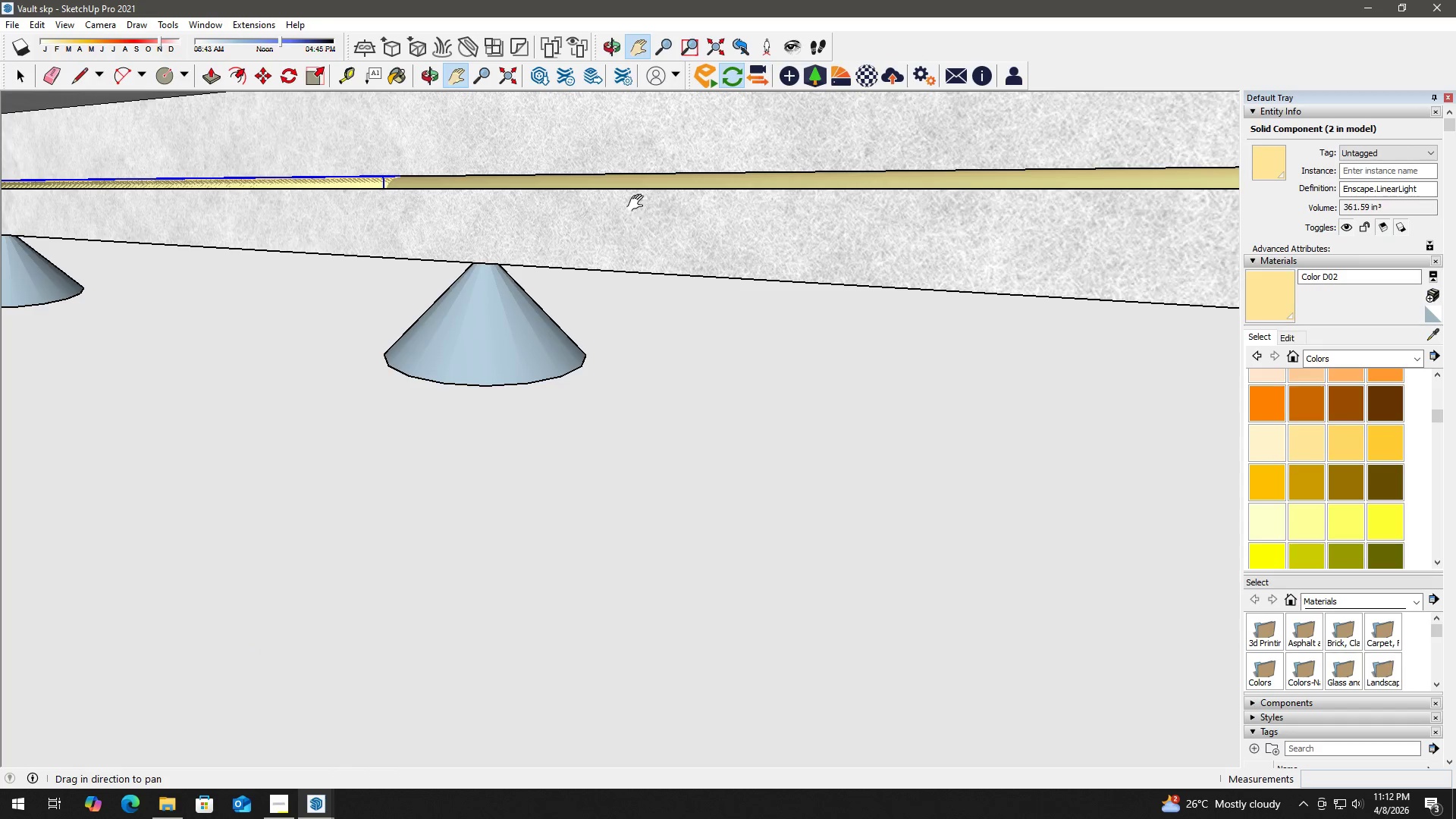 
key(Space)
 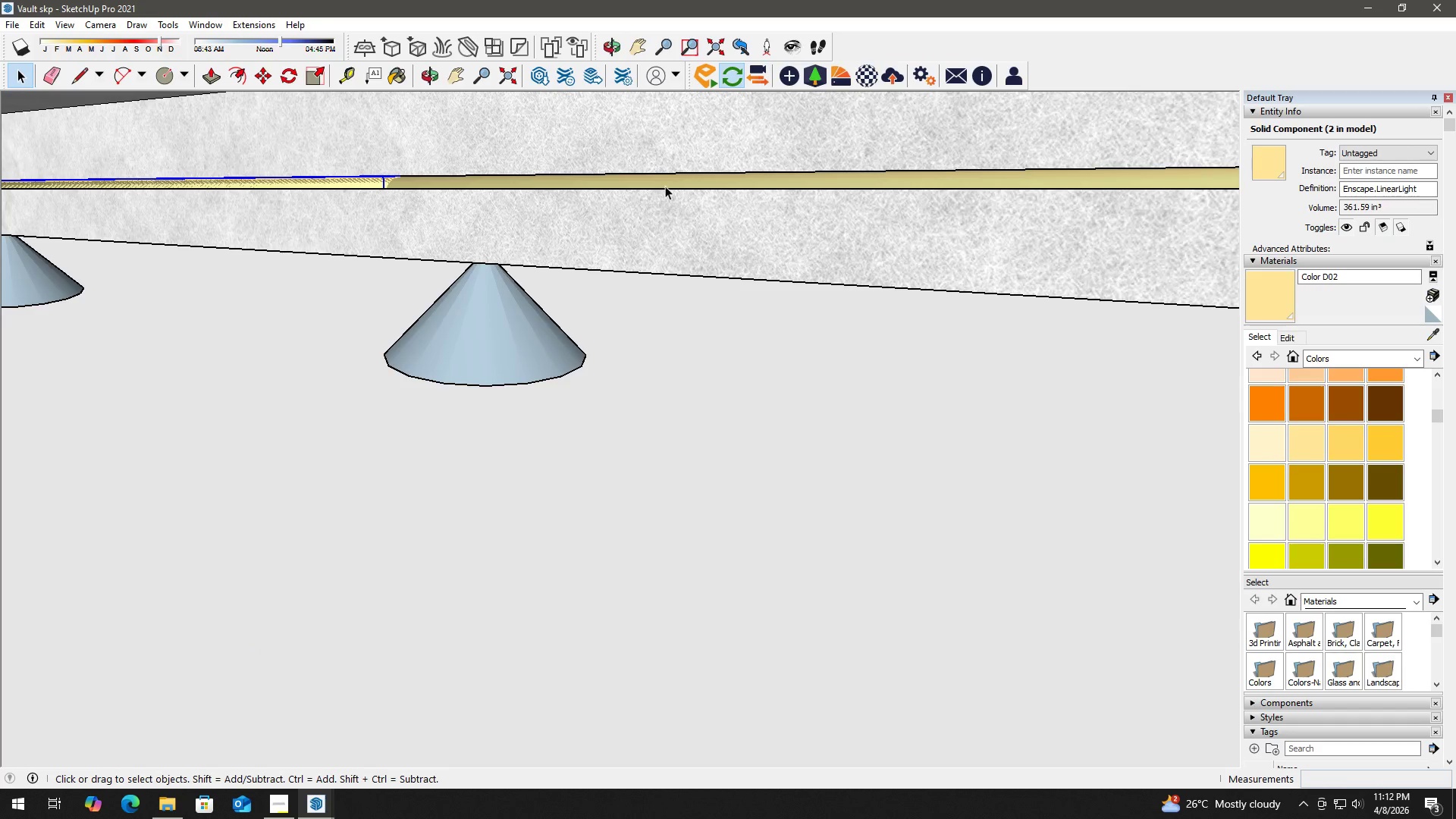 
left_click([665, 186])
 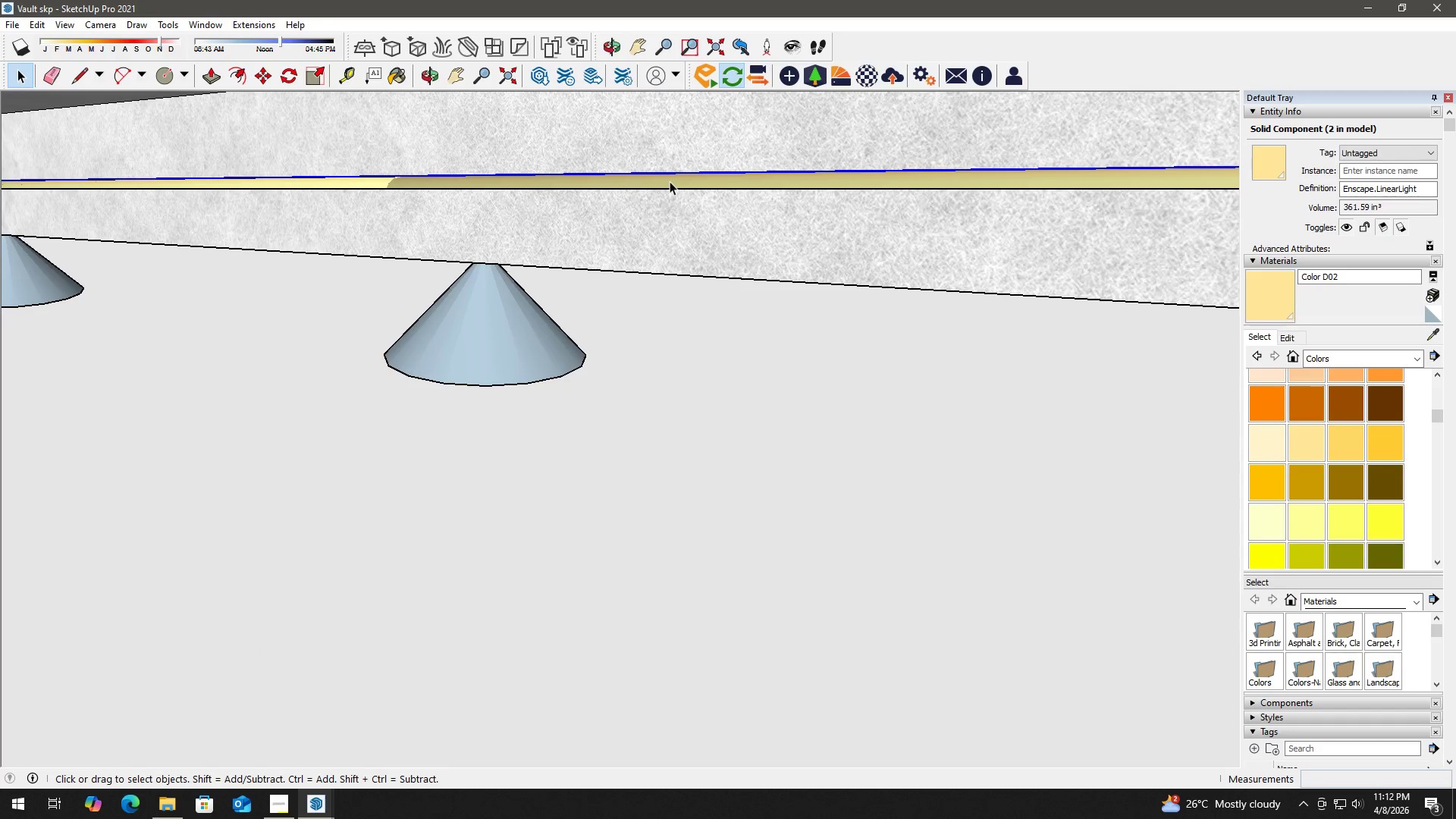 
double_click([670, 181])
 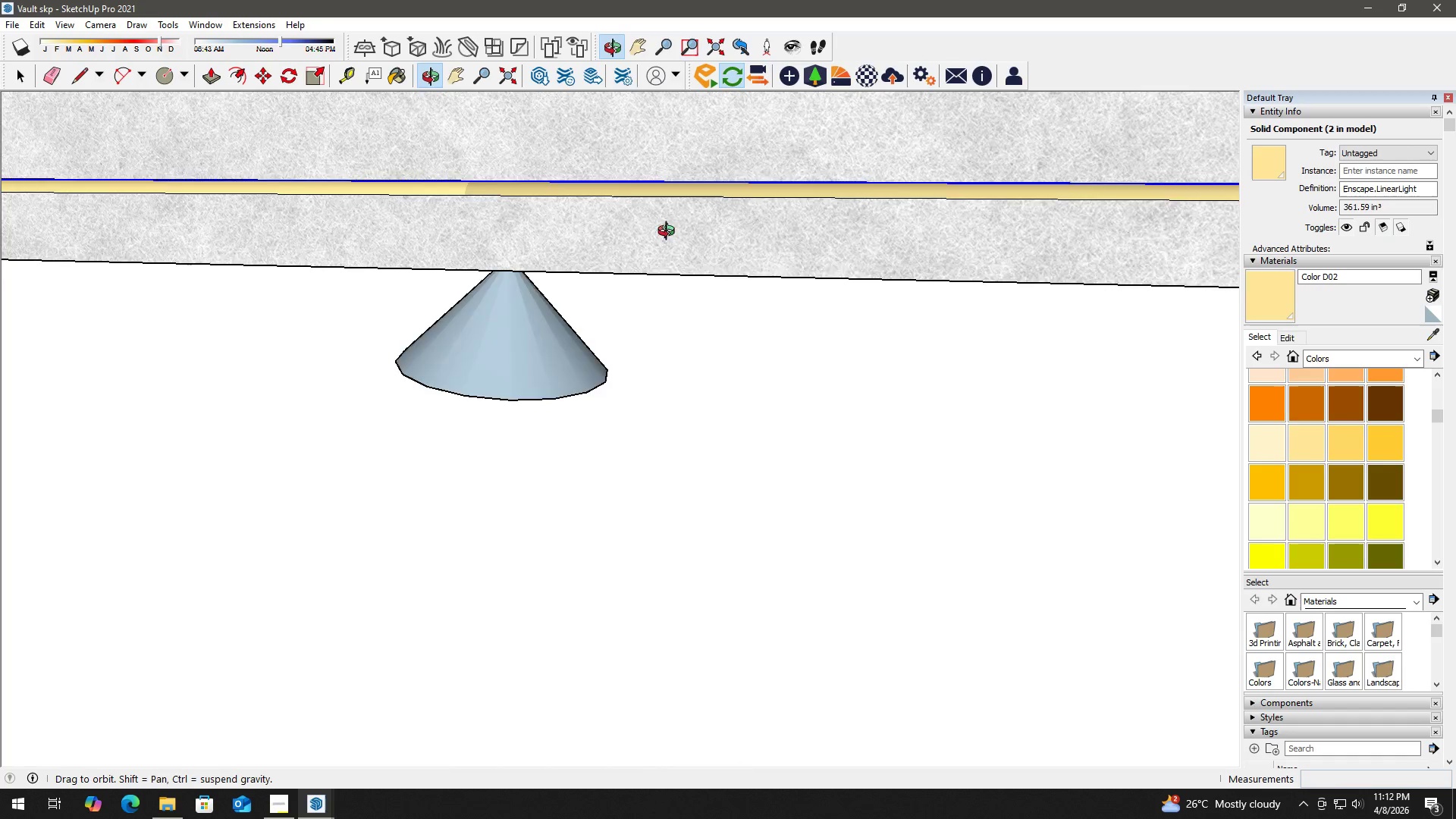 
scroll: coordinate [680, 226], scroll_direction: down, amount: 3.0
 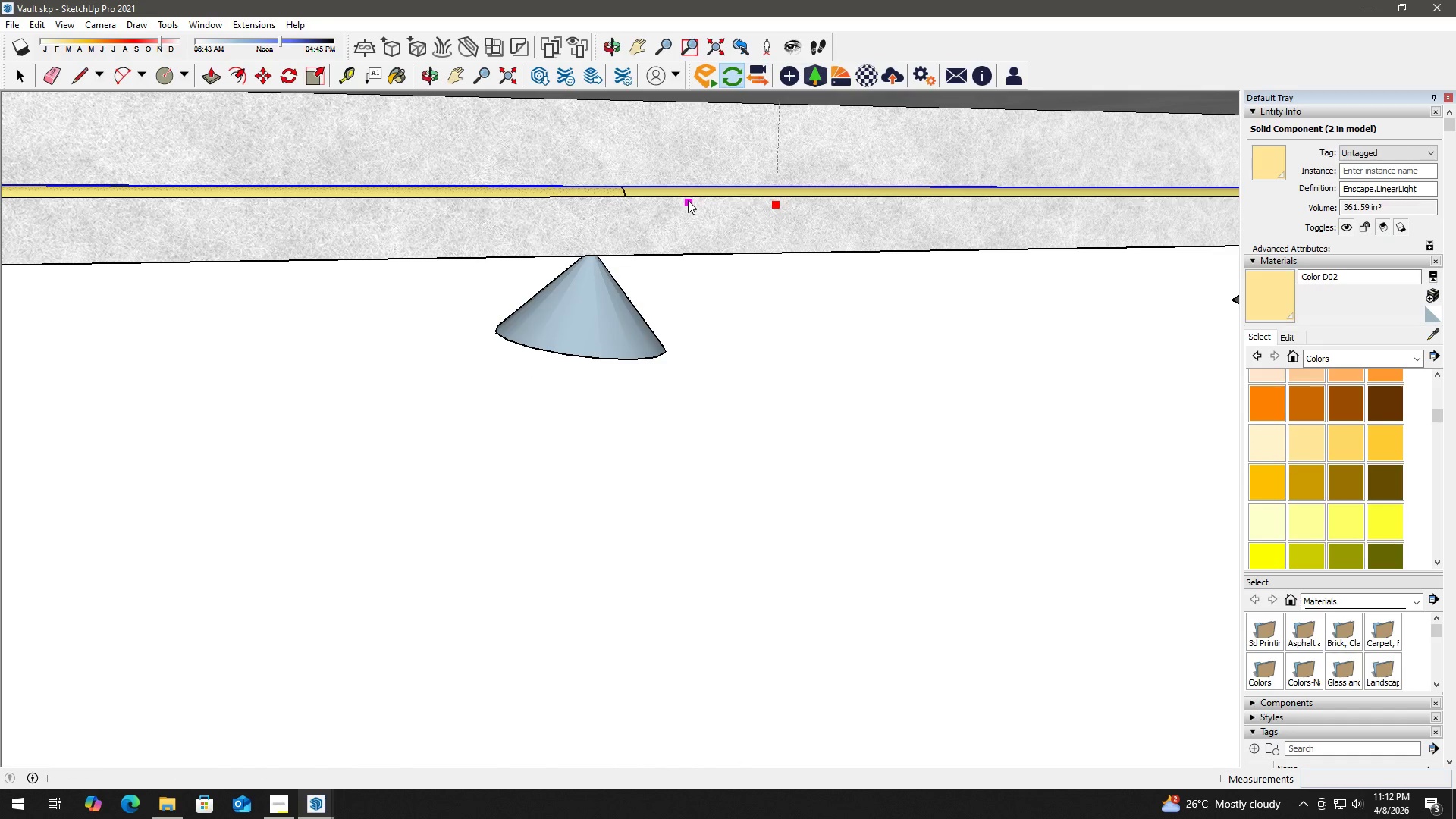 
left_click([686, 201])
 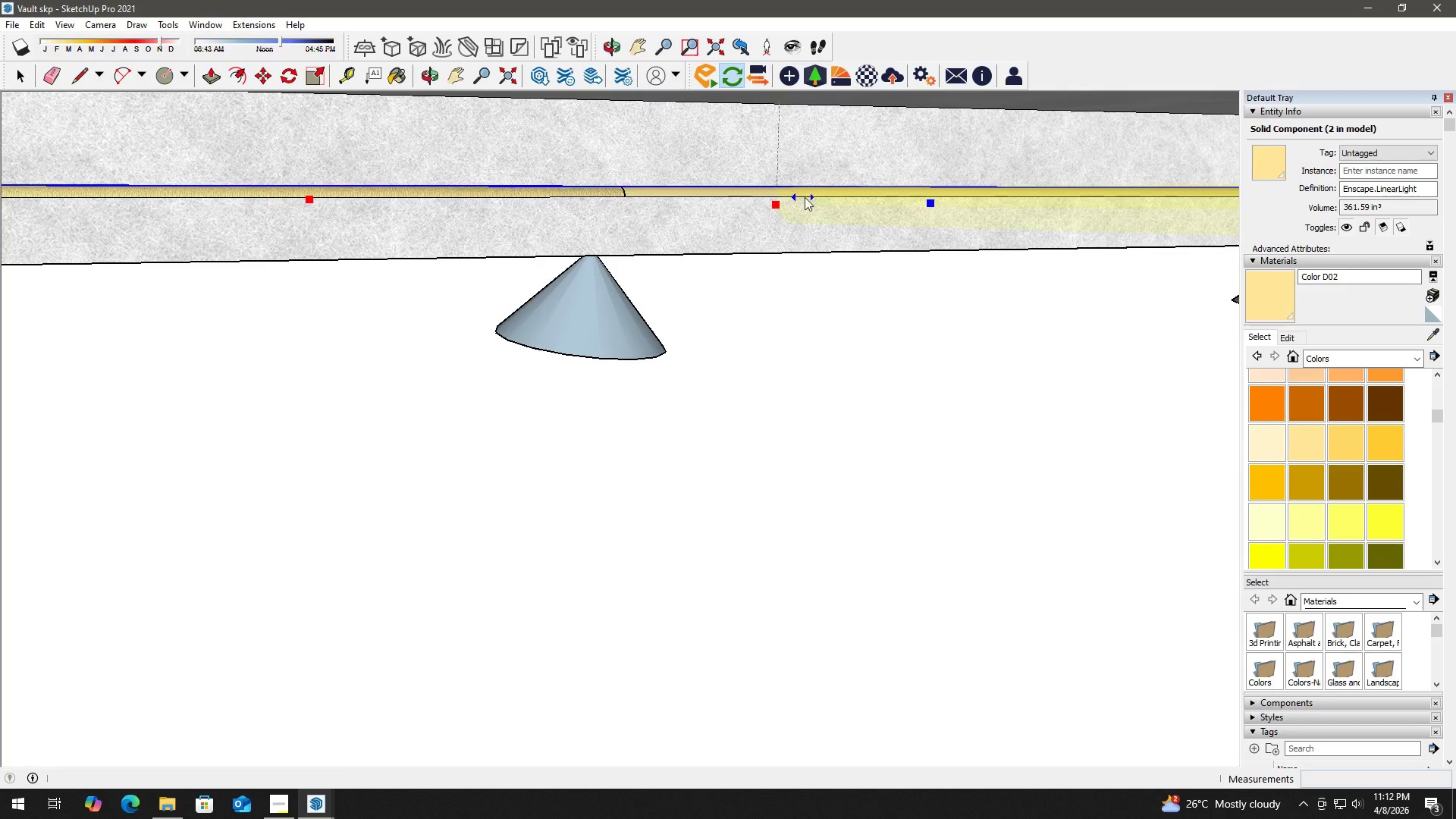 
hold_key(key=ShiftLeft, duration=0.69)
 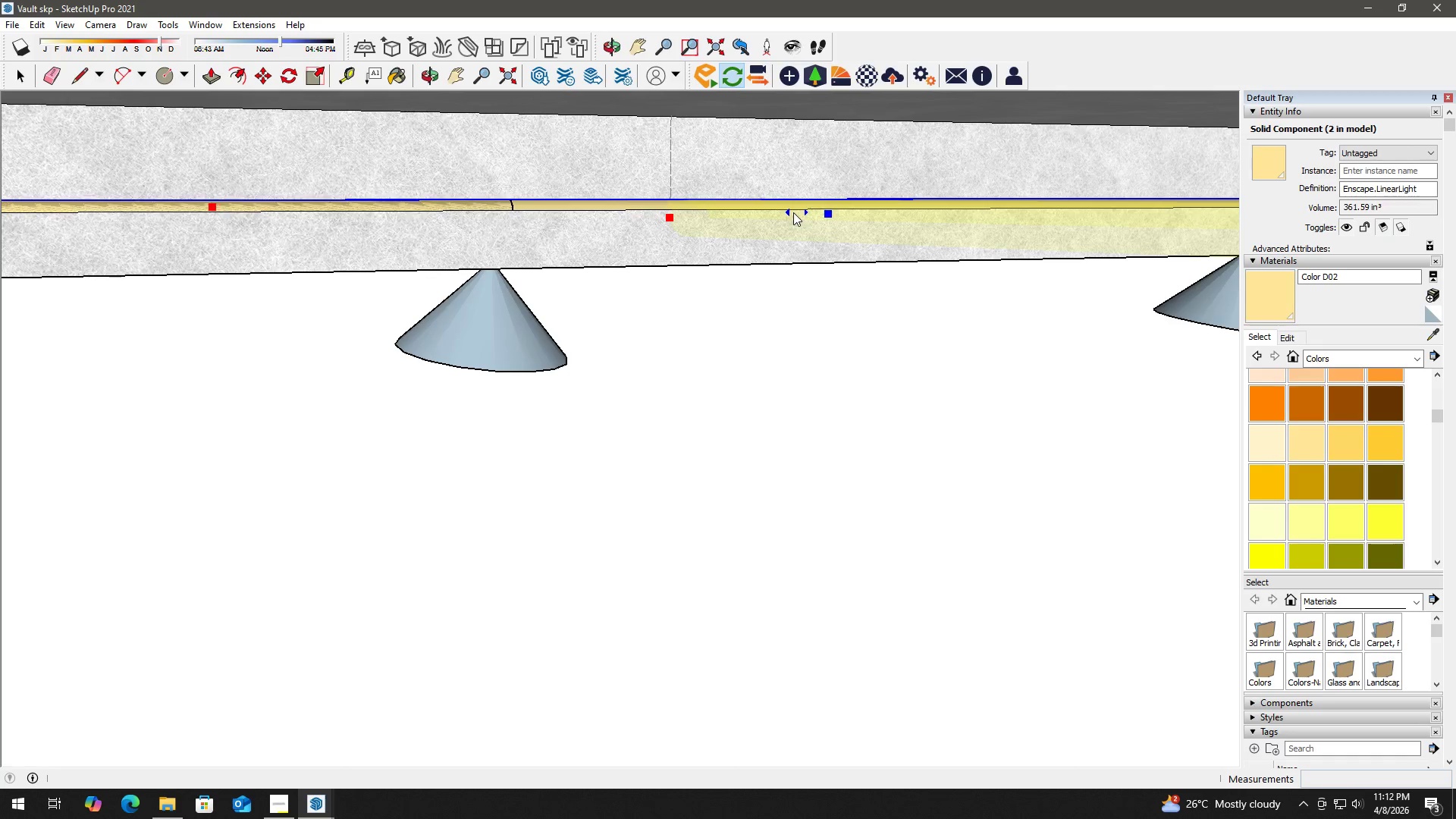 
hold_key(key=ShiftLeft, duration=1.64)
 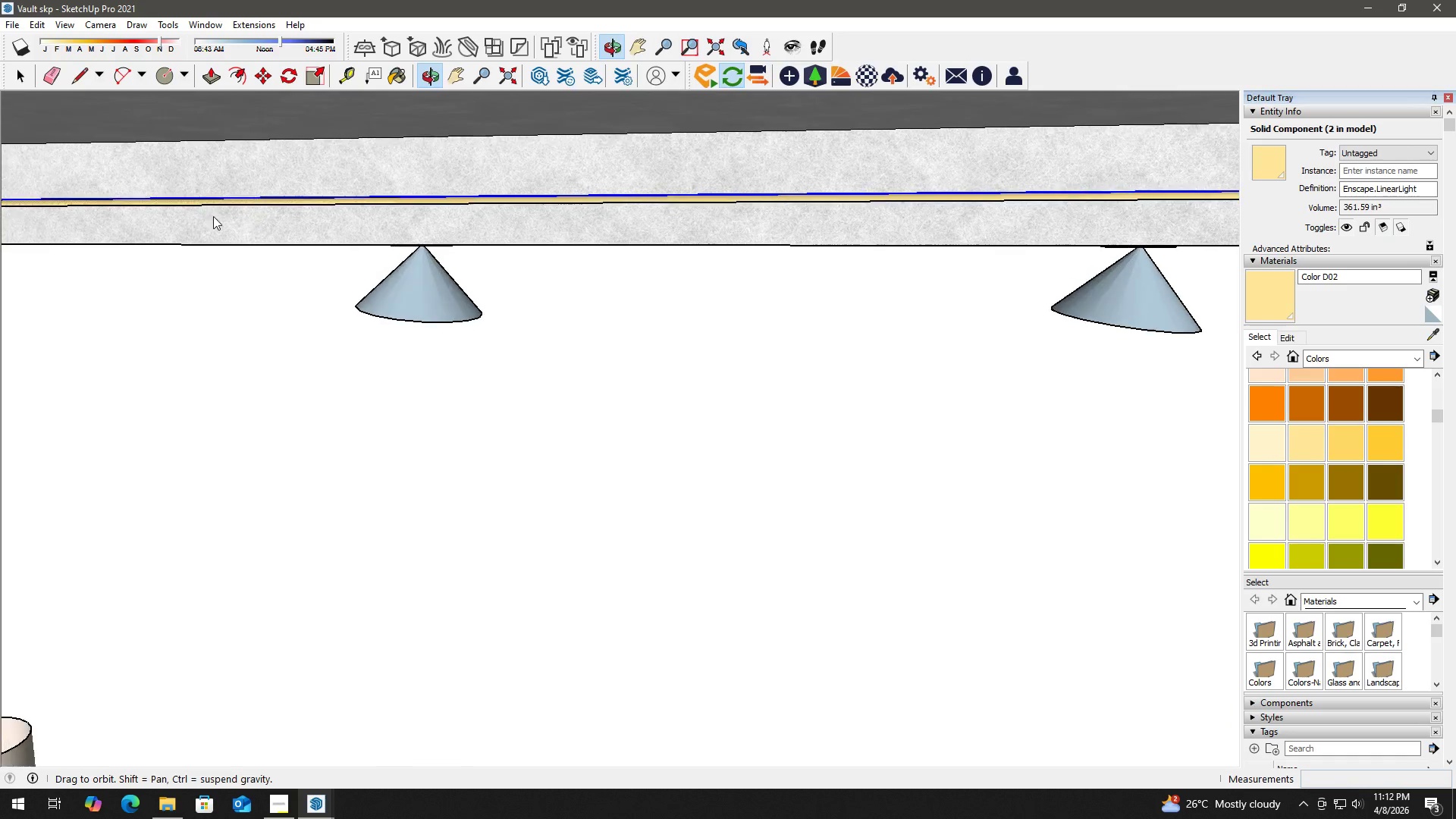 
key(Escape)
 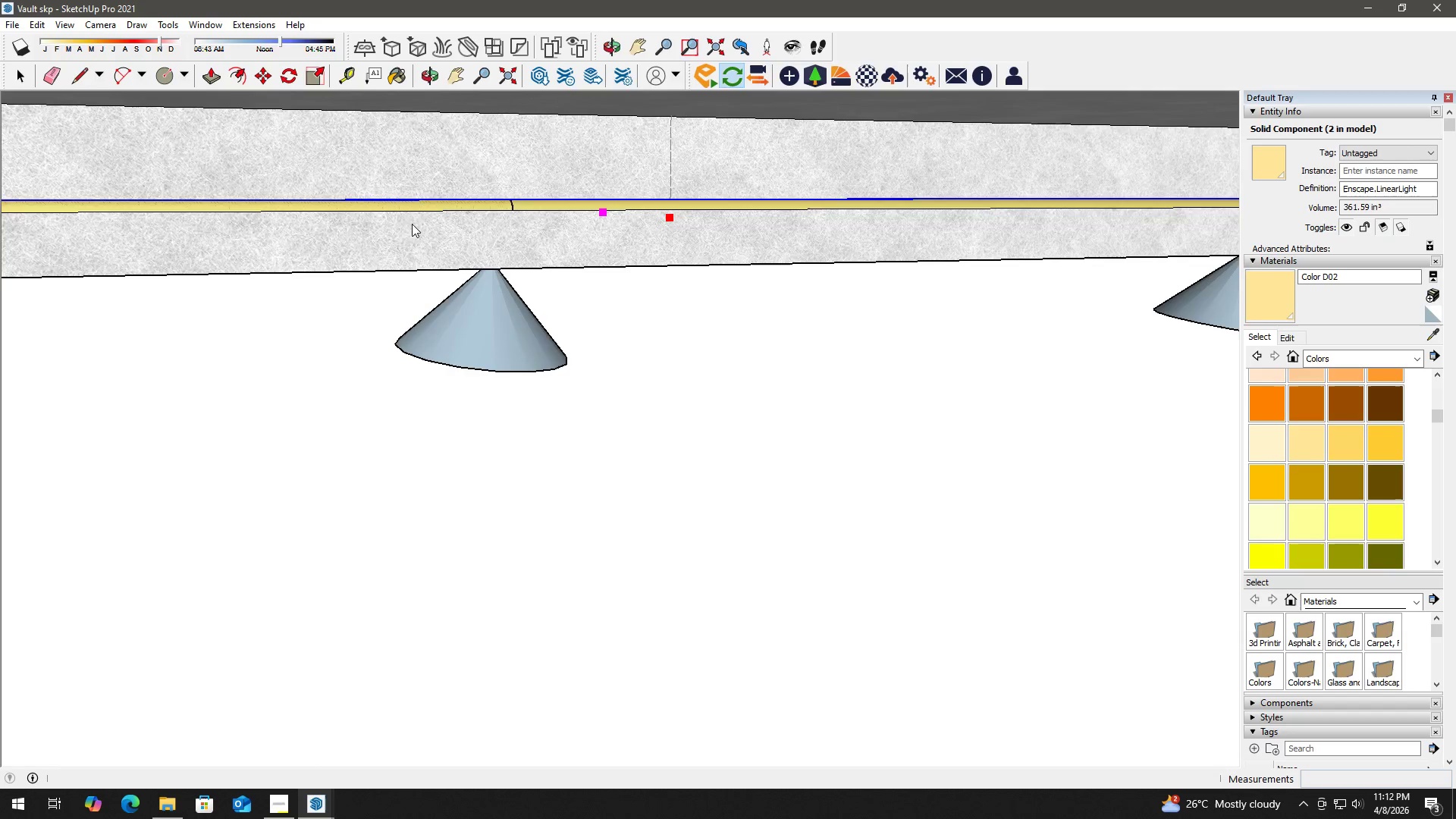 
scroll: coordinate [391, 227], scroll_direction: down, amount: 3.0
 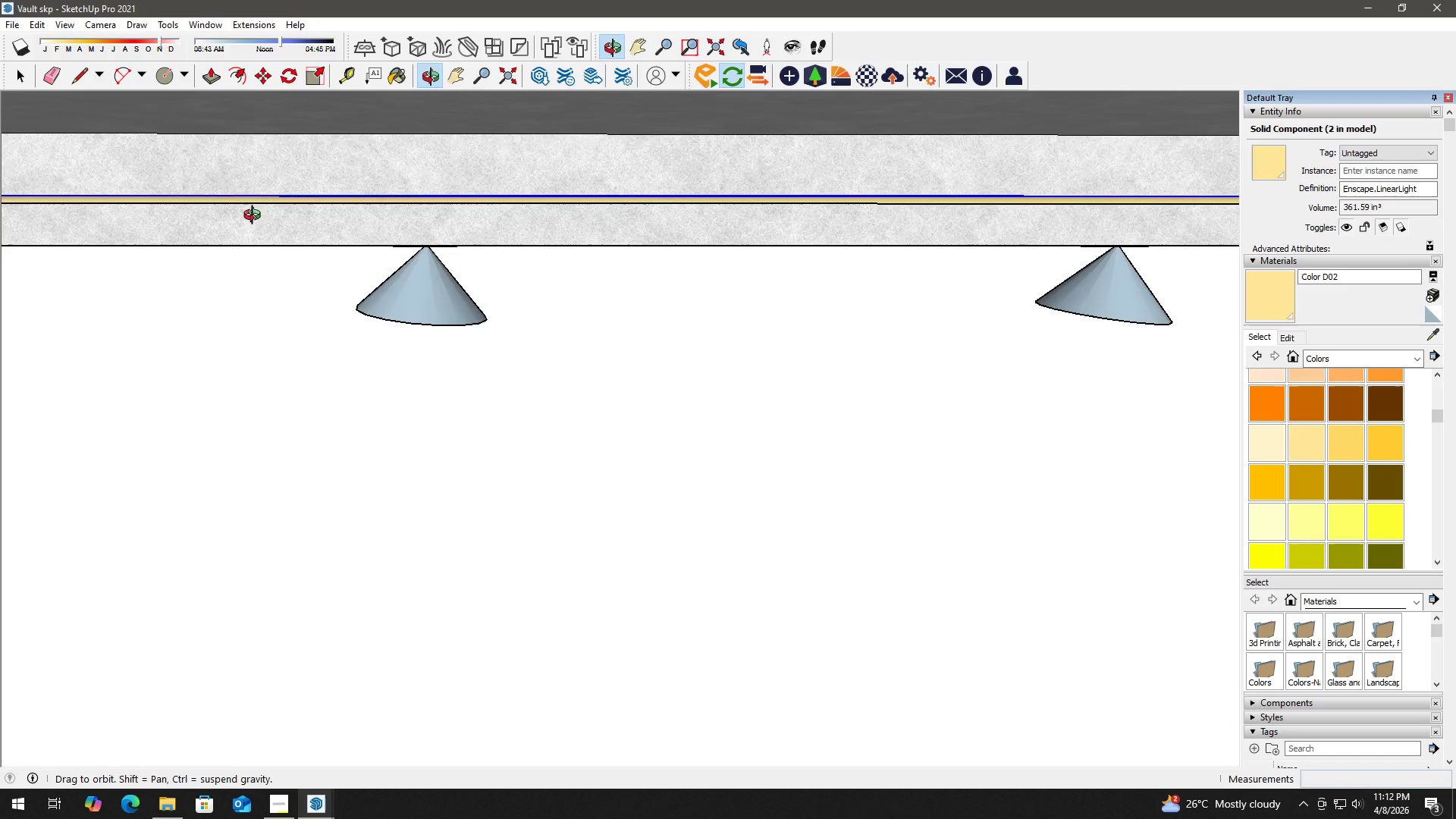 
hold_key(key=ShiftLeft, duration=0.72)
 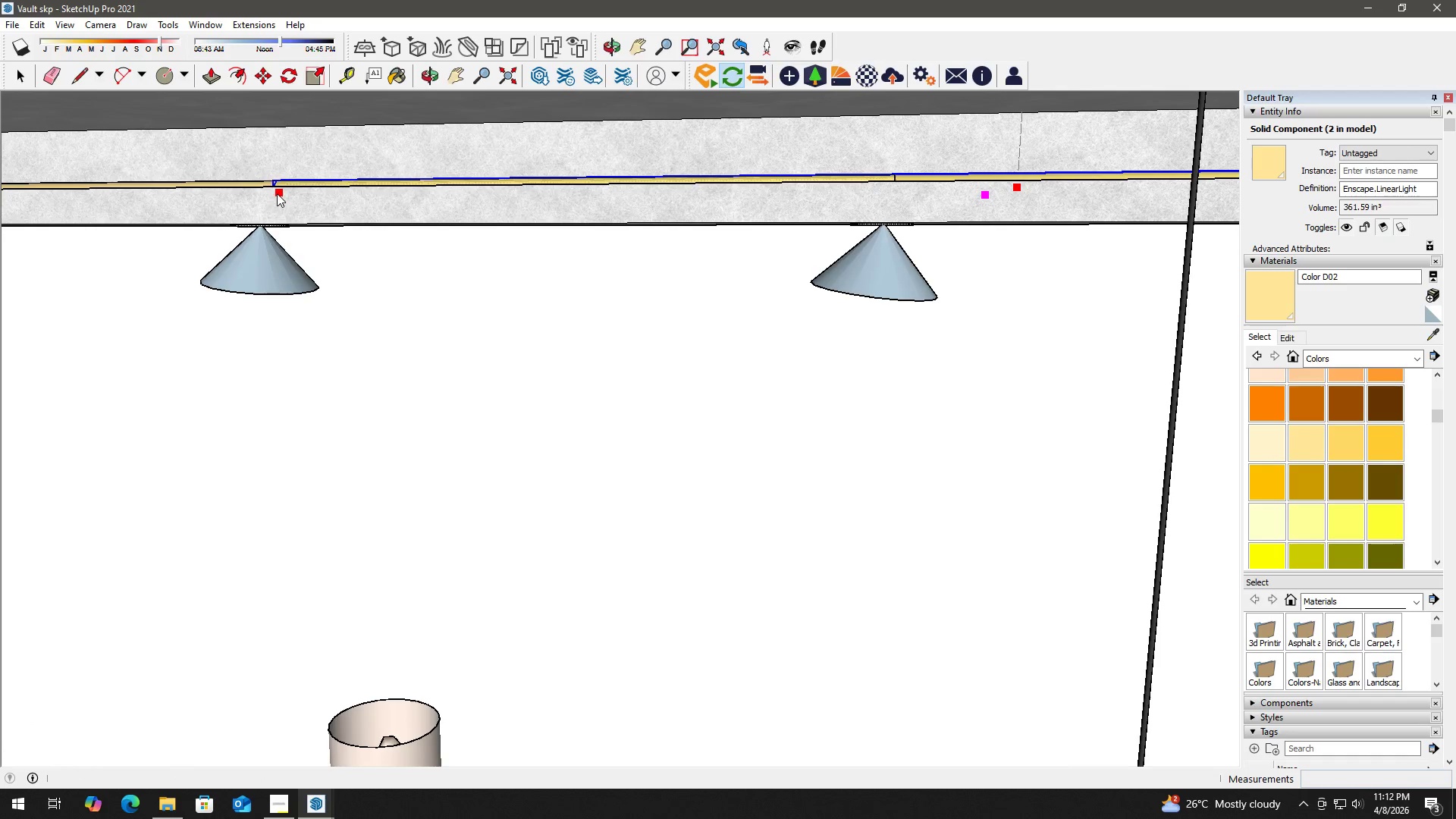 
left_click([277, 193])
 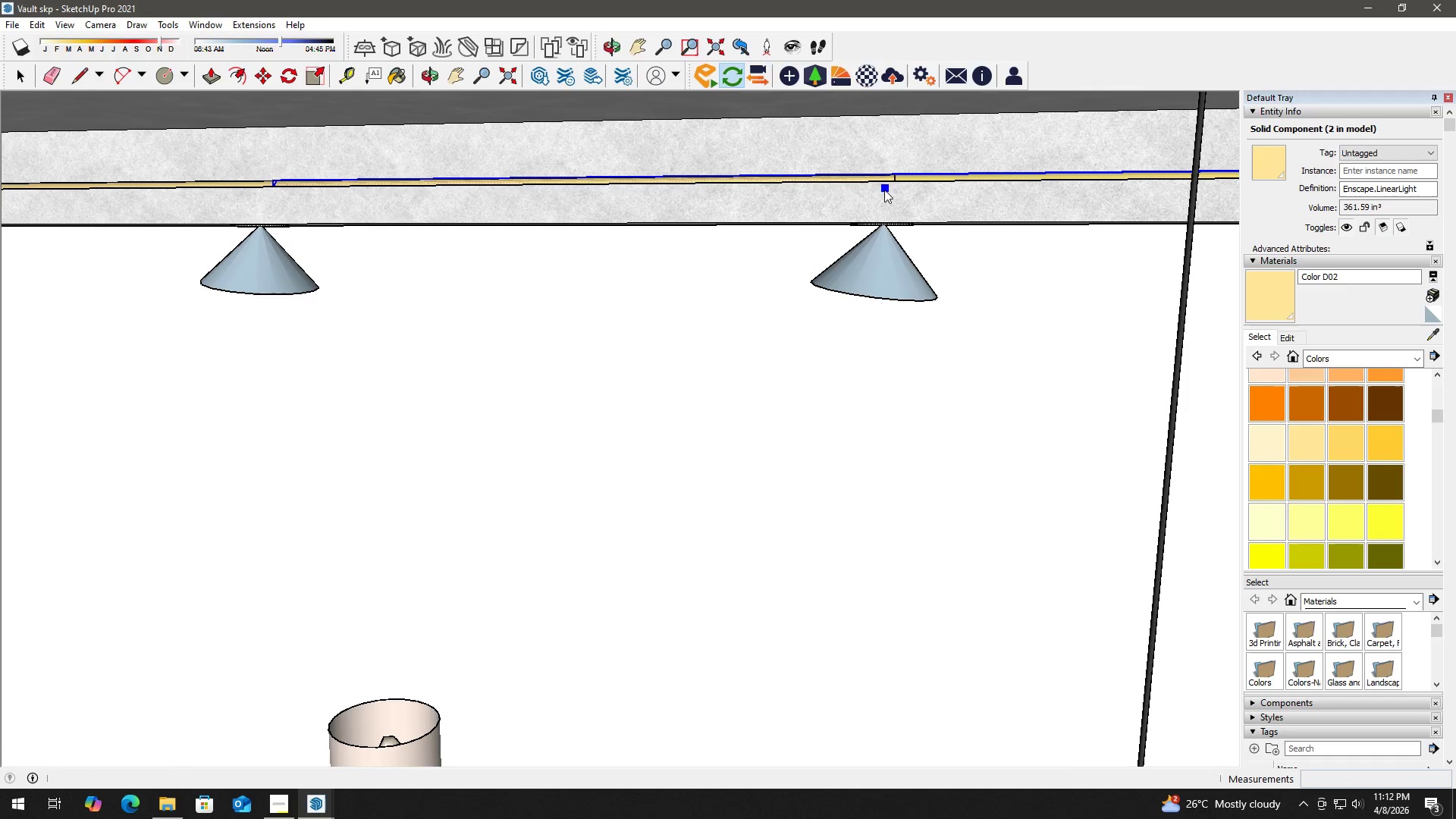 
left_click([942, 190])
 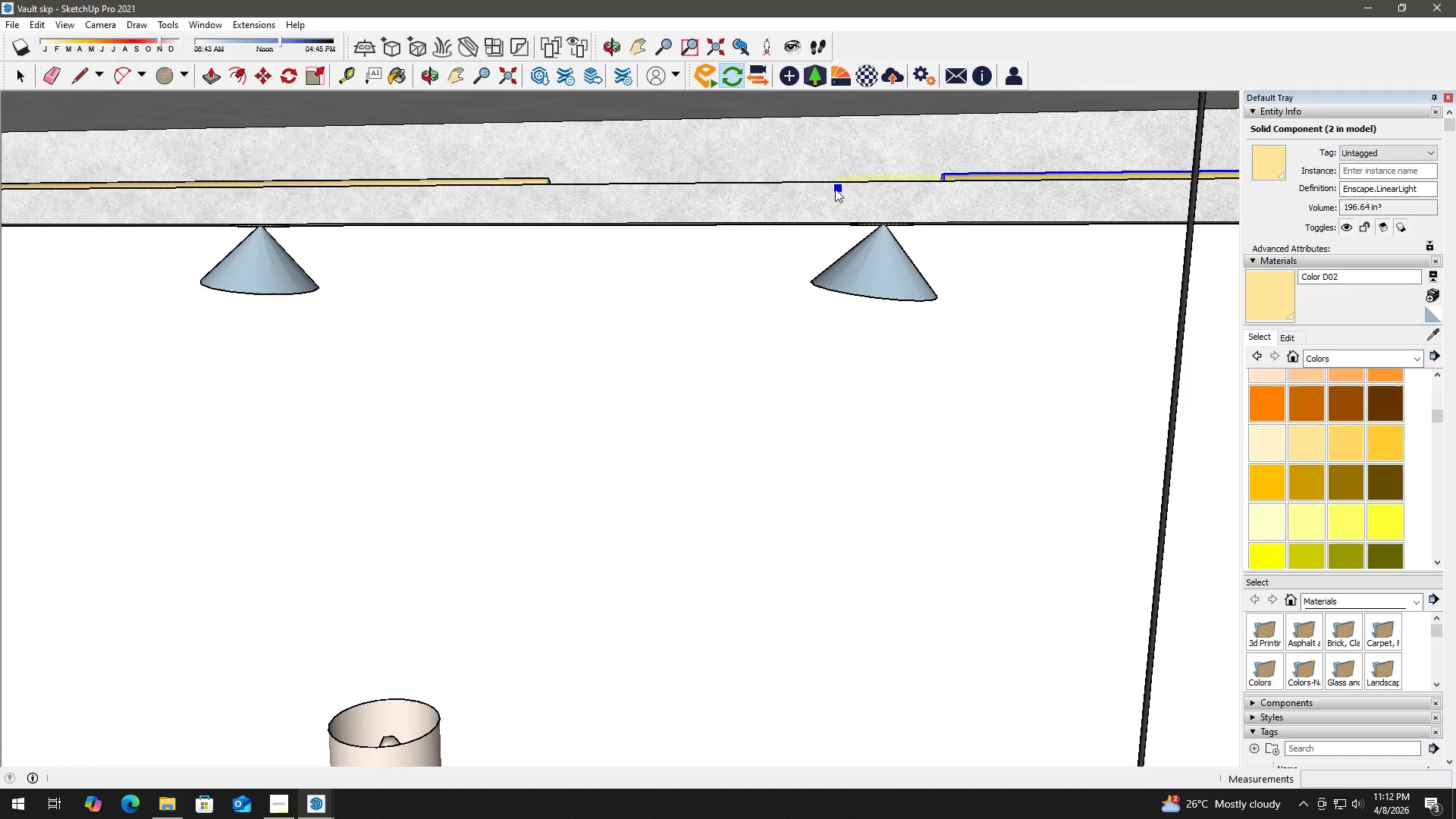 
left_click([800, 192])
 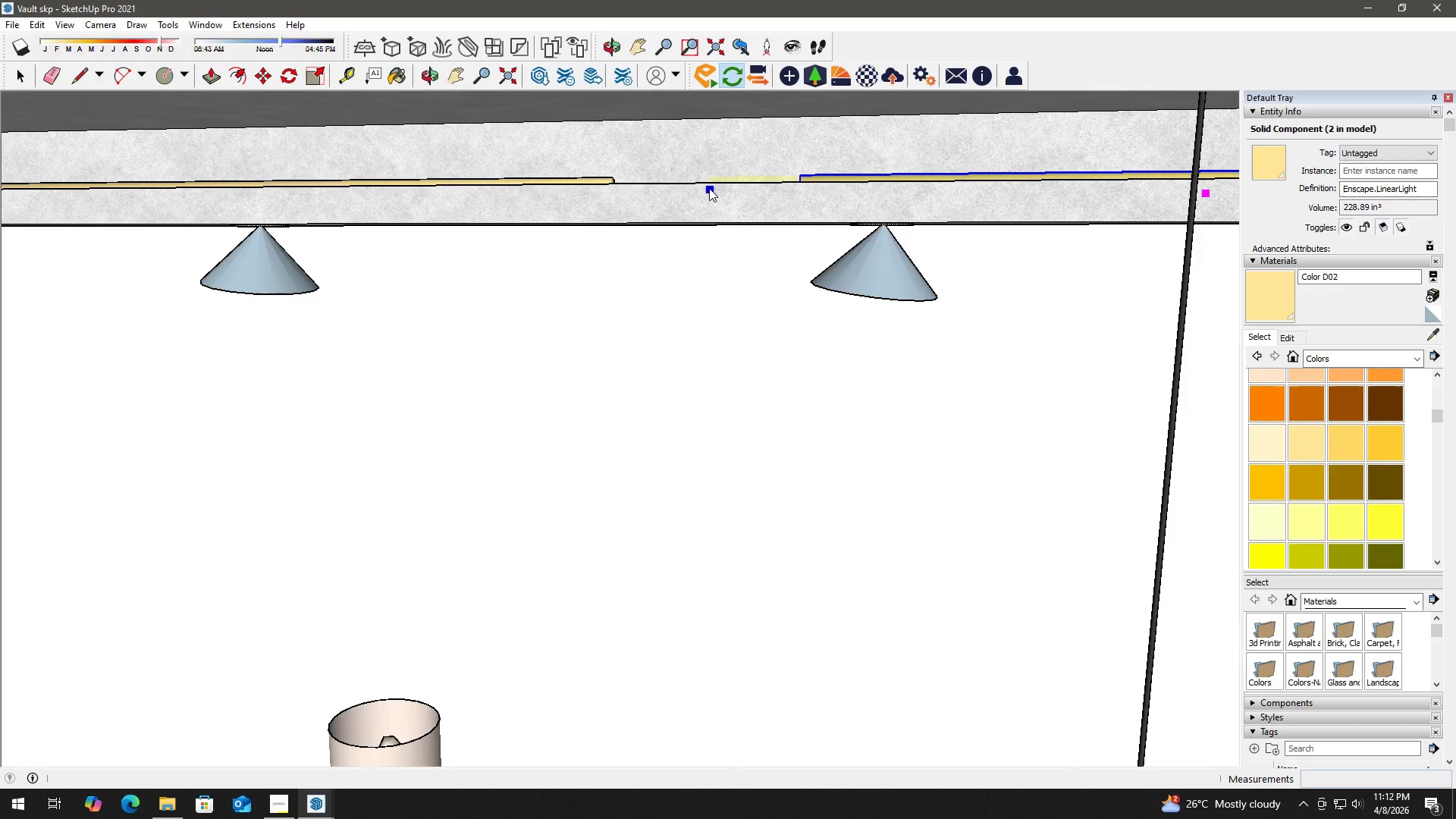 
left_click([695, 188])
 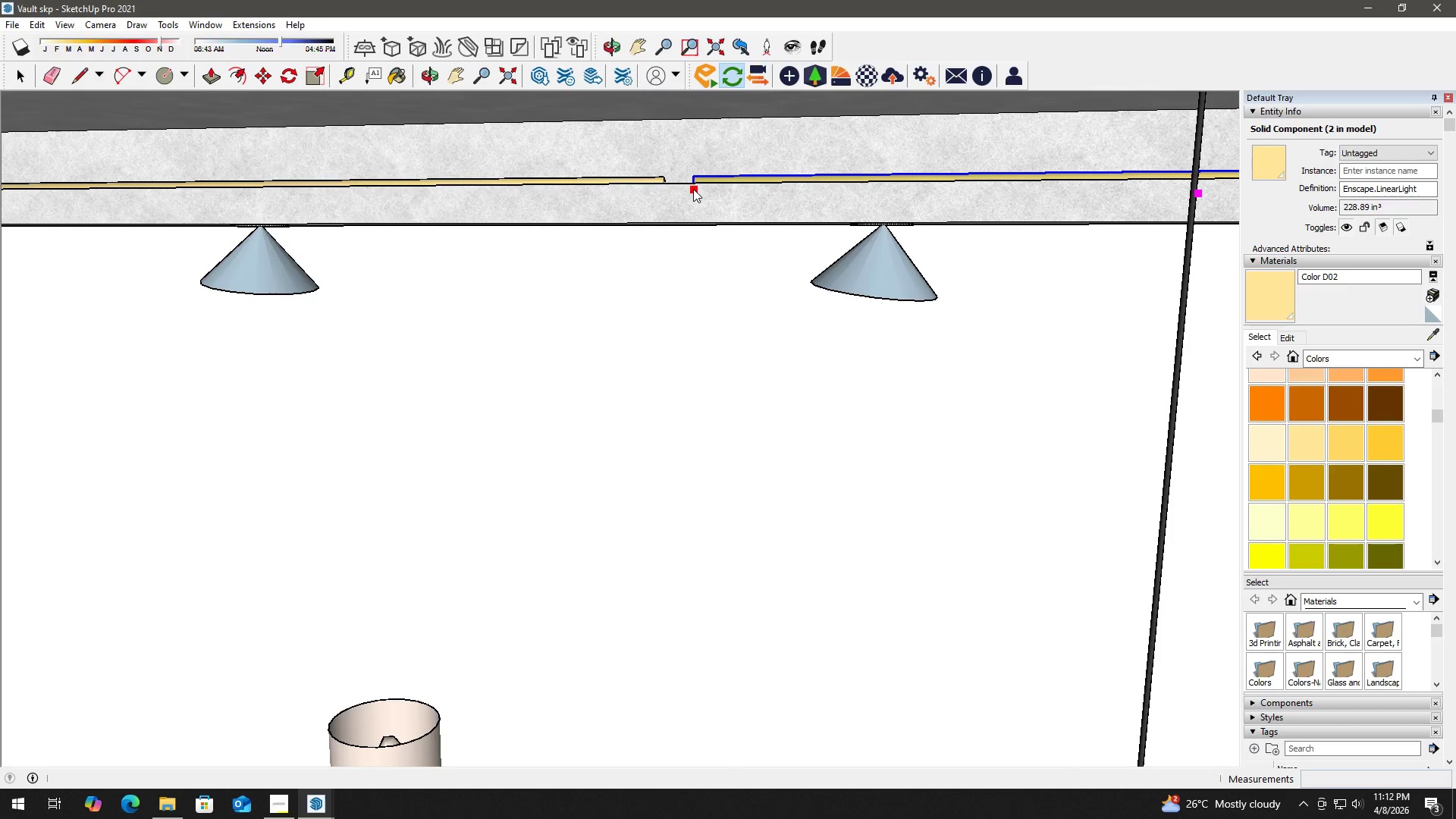 
left_click([693, 188])
 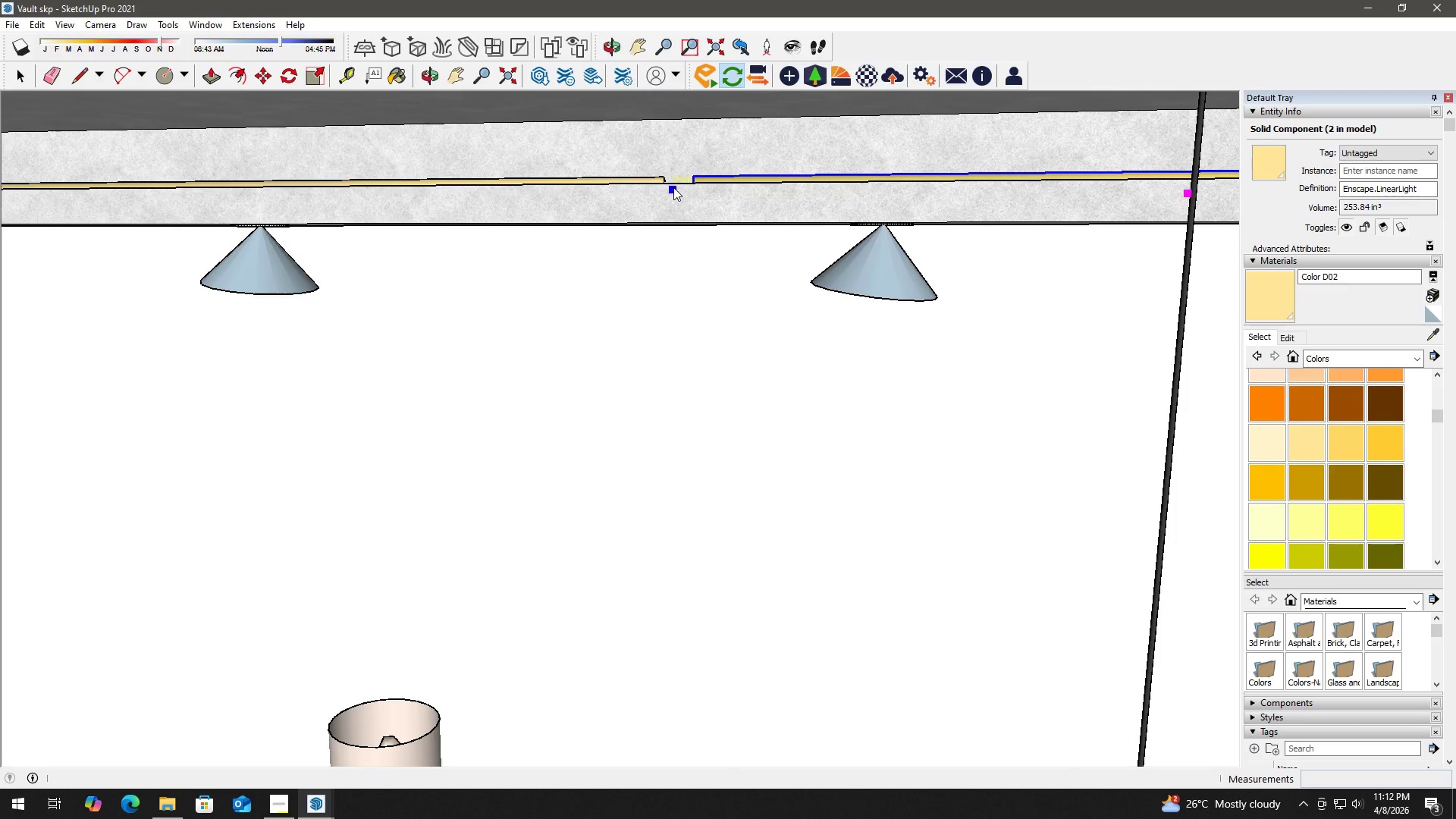 
left_click([673, 187])
 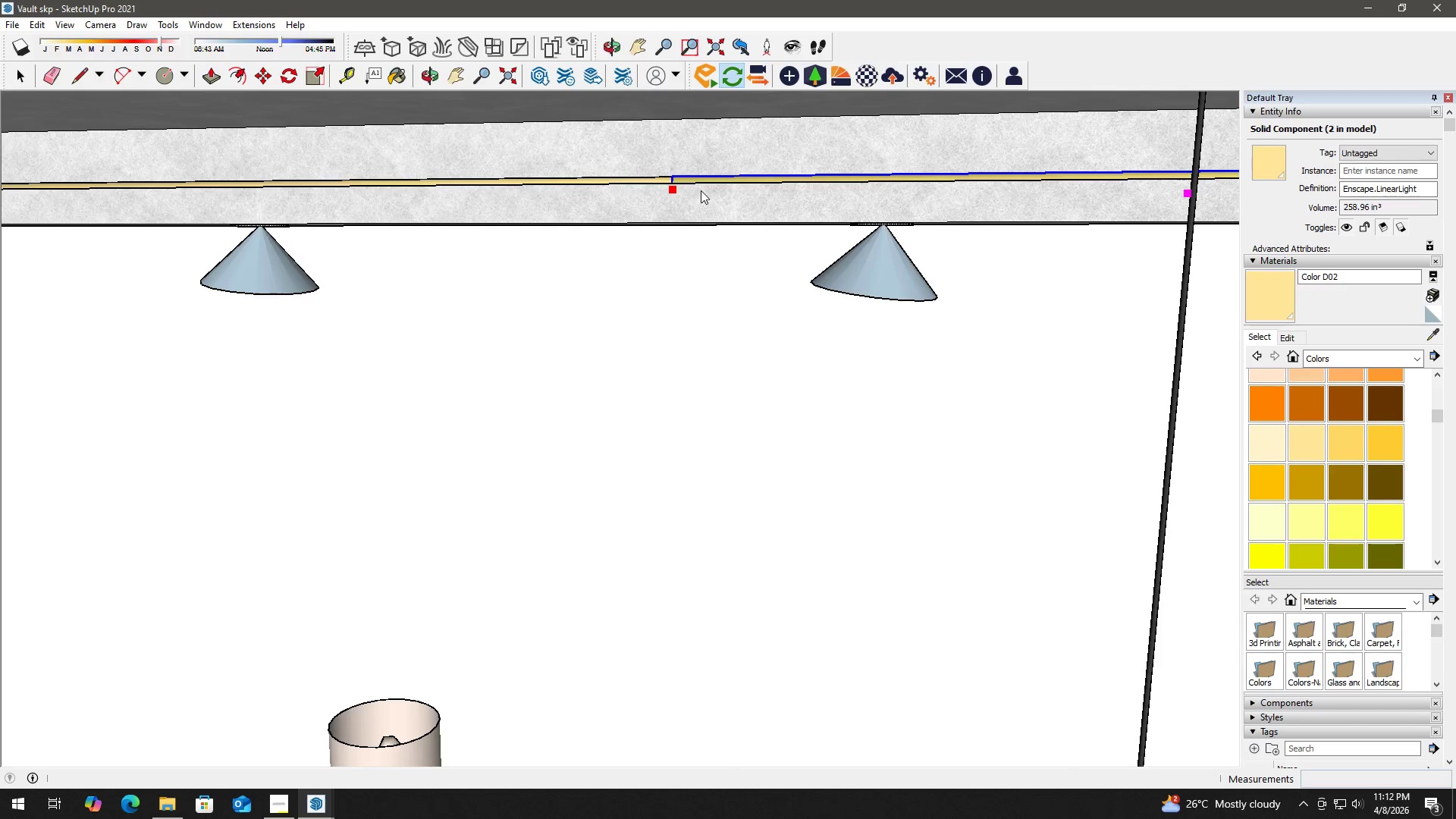 
key(Space)
 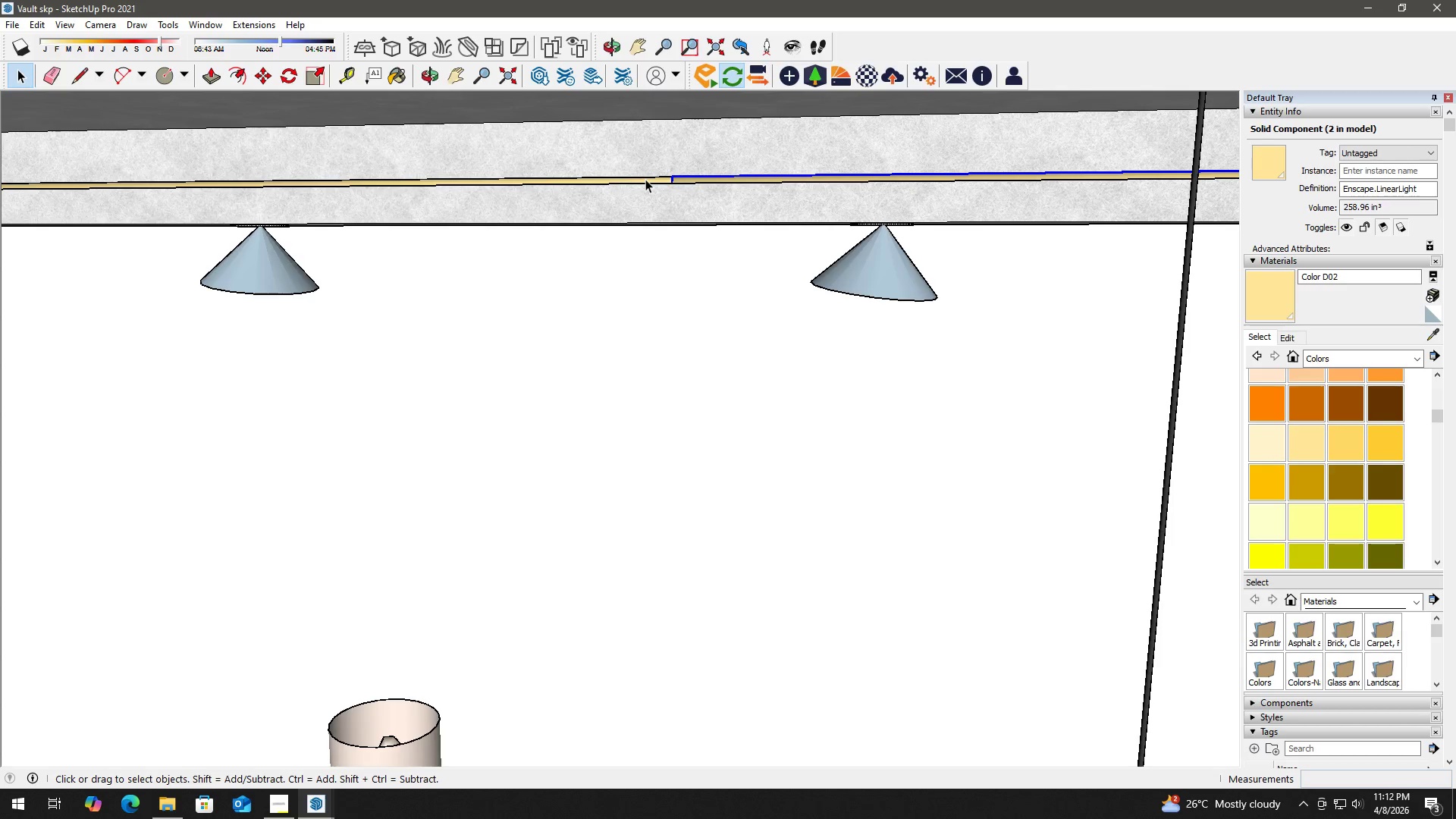 
hold_key(key=ControlLeft, duration=0.39)
left_click([645, 179])
 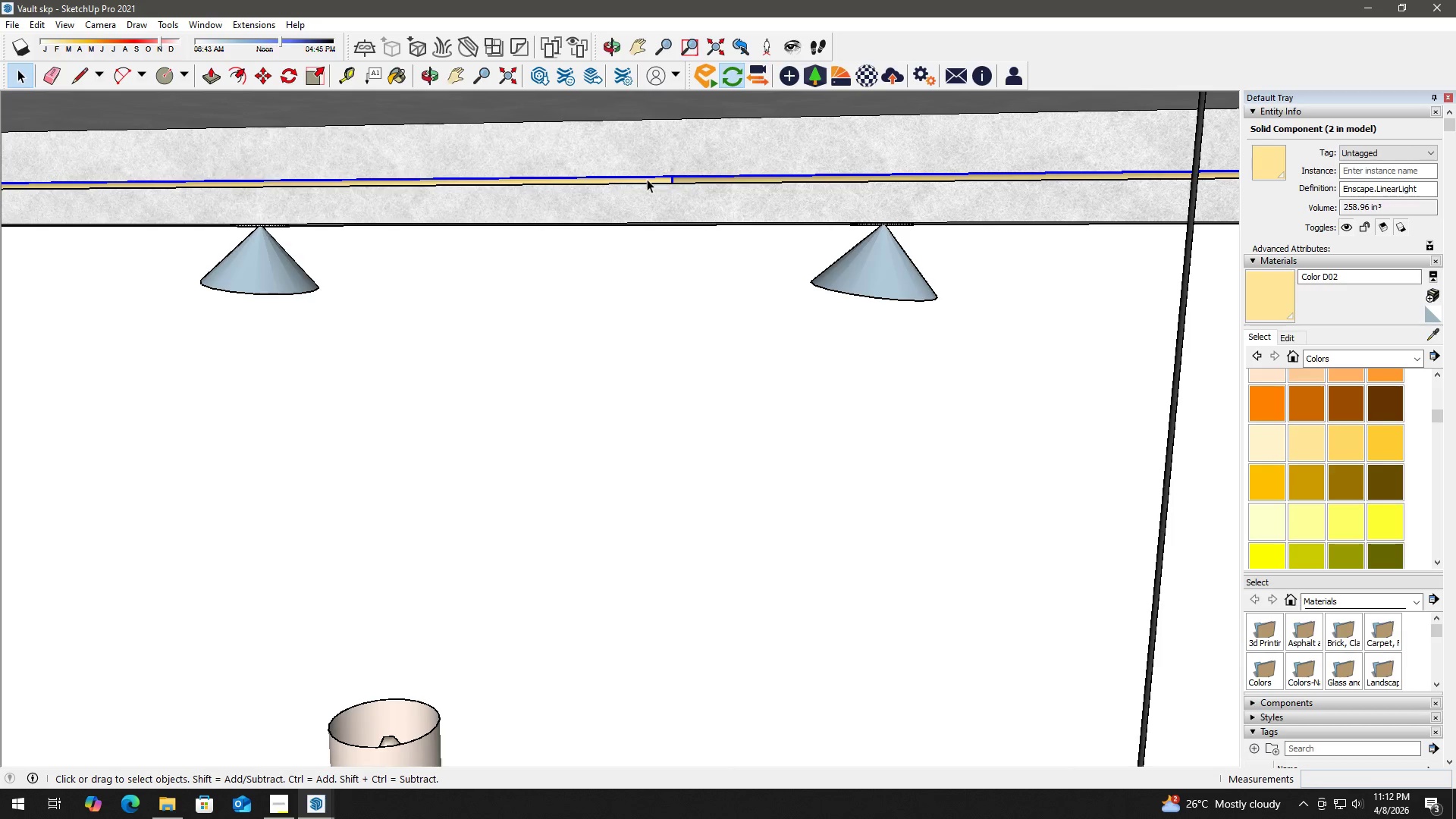 
scroll: coordinate [805, 202], scroll_direction: down, amount: 9.0
 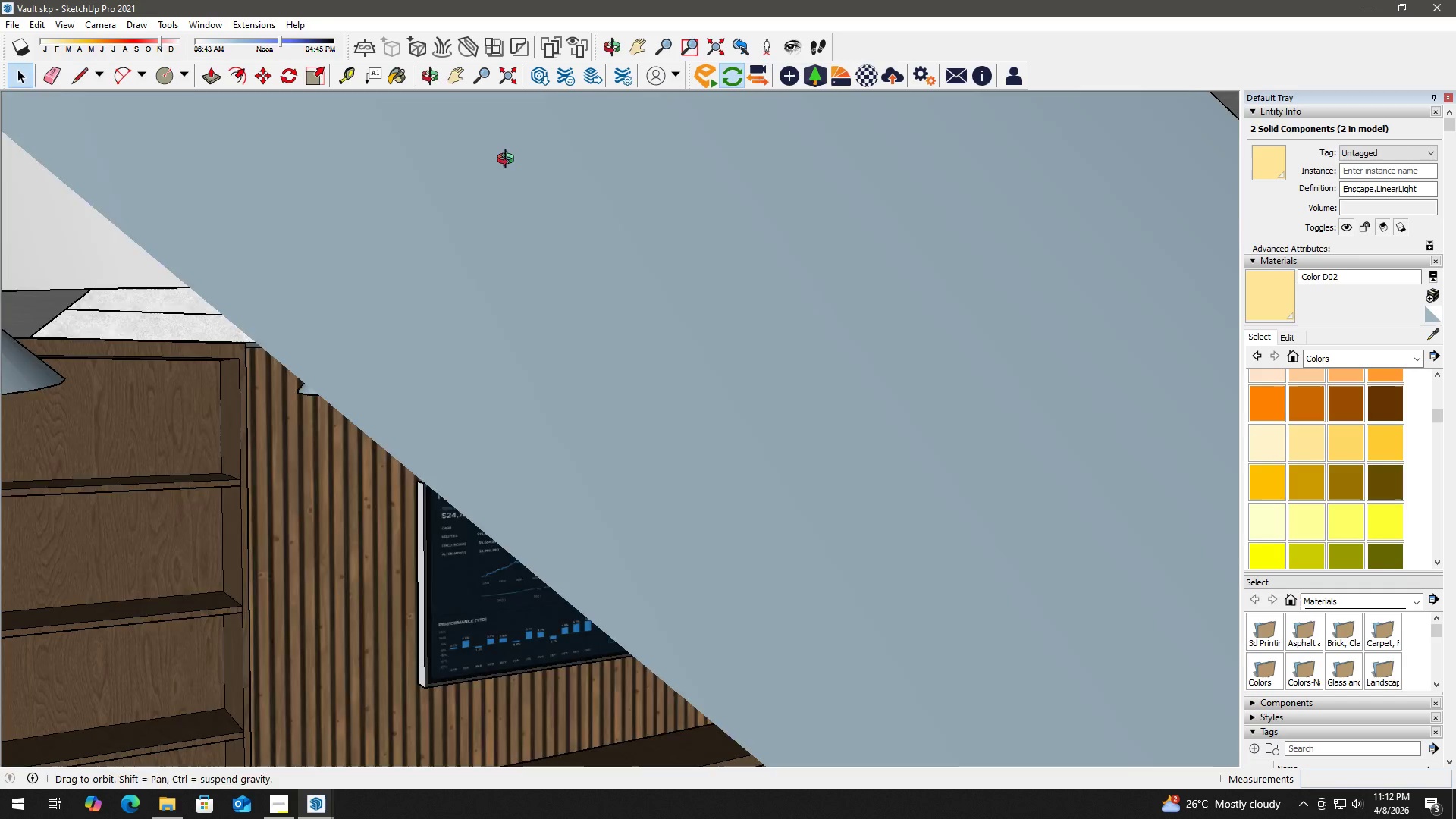 
hold_key(key=ShiftLeft, duration=1.5)
 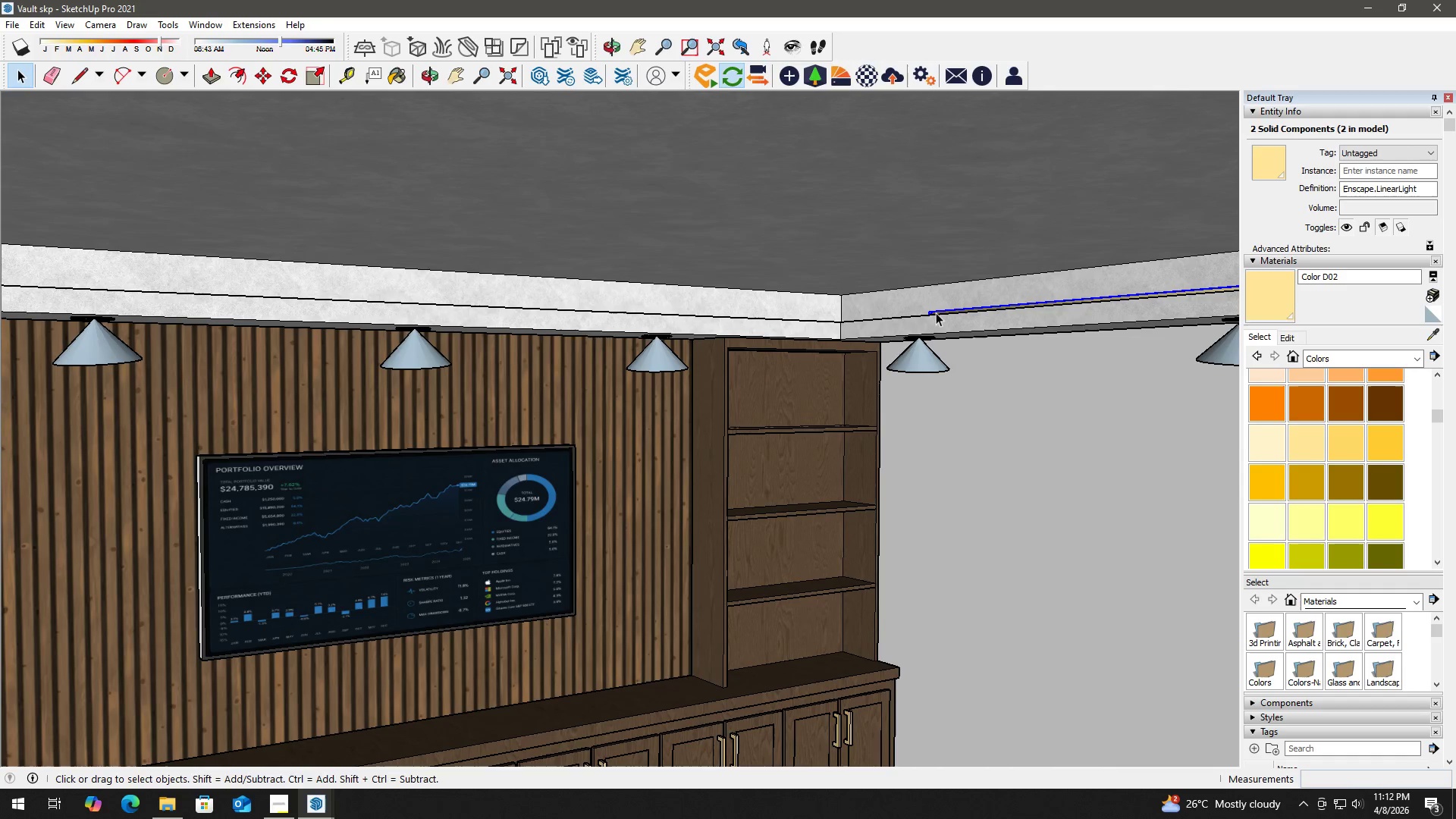 
scroll: coordinate [632, 221], scroll_direction: down, amount: 1.0
 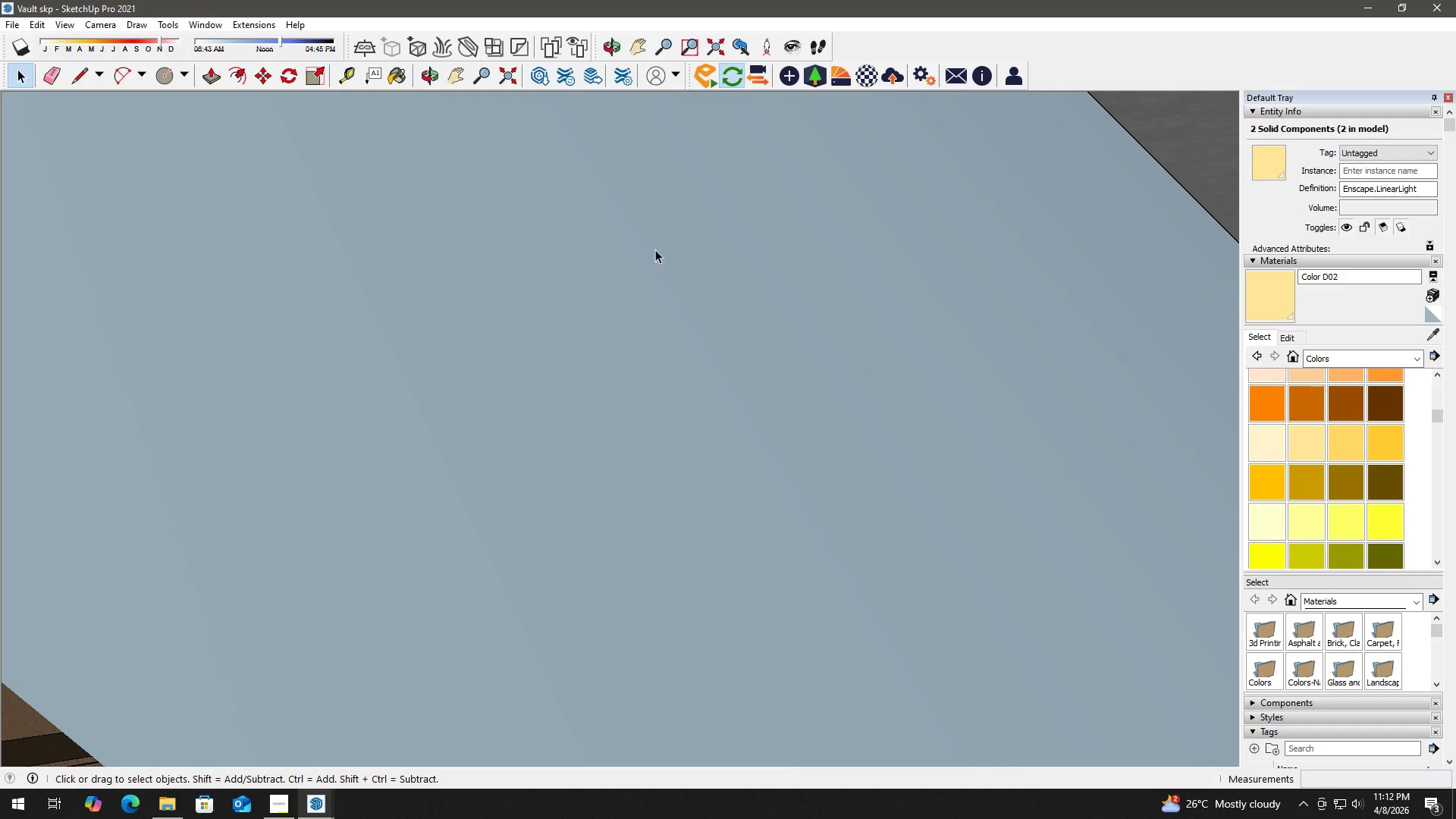 
hold_key(key=ShiftLeft, duration=0.48)
 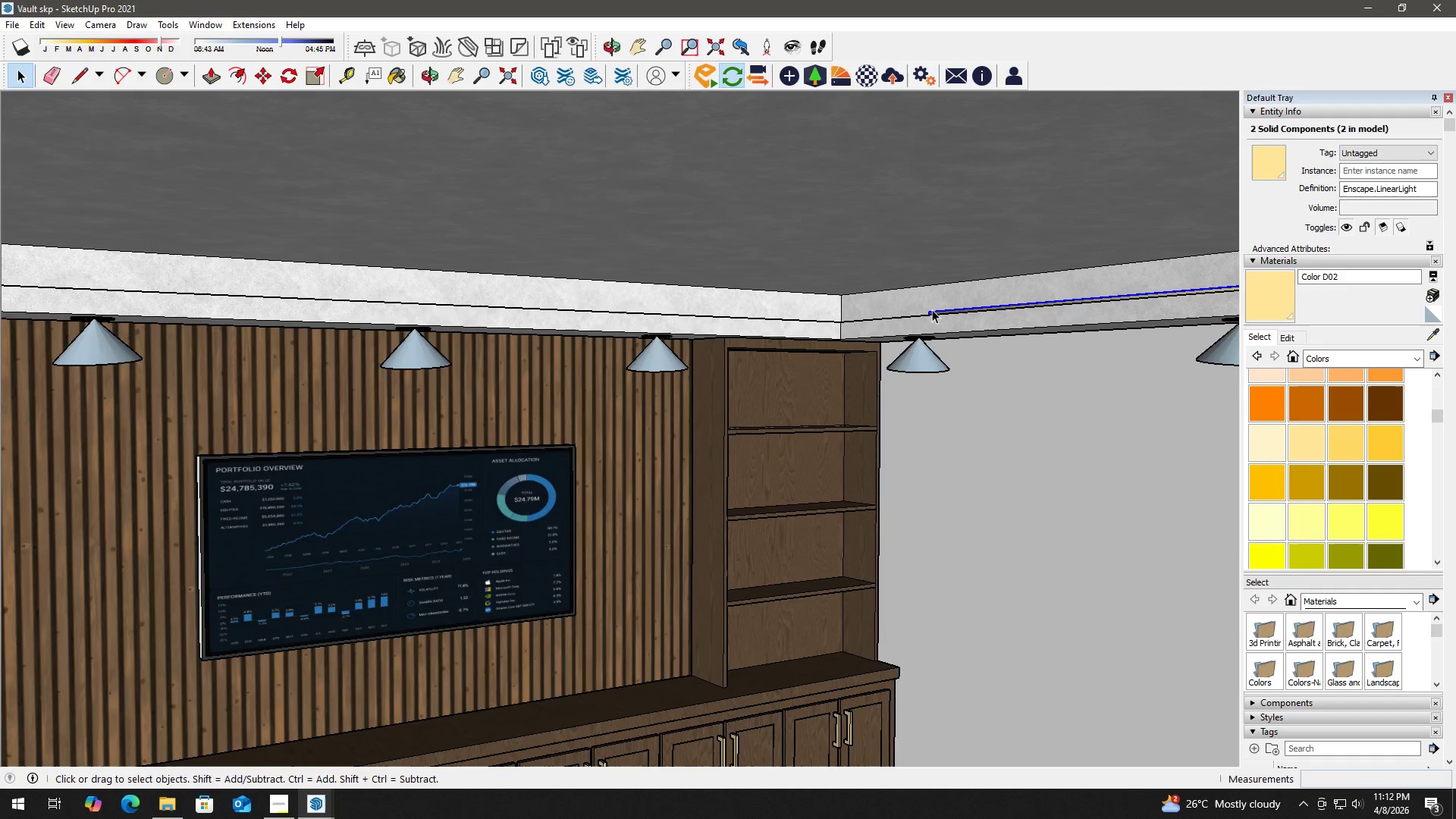 
key(H)
 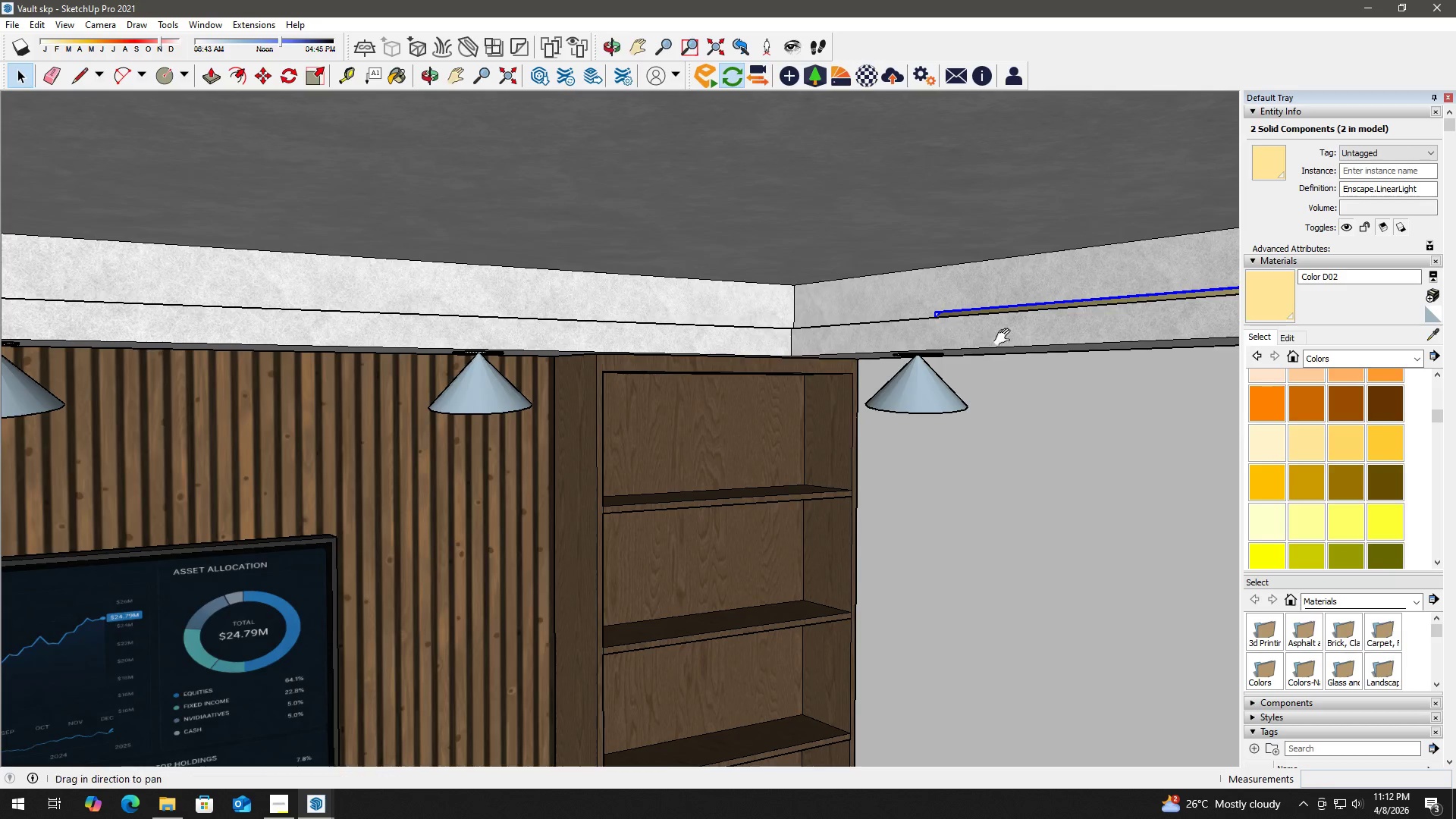 
left_click_drag(start_coordinate=[995, 337], to_coordinate=[578, 300])
 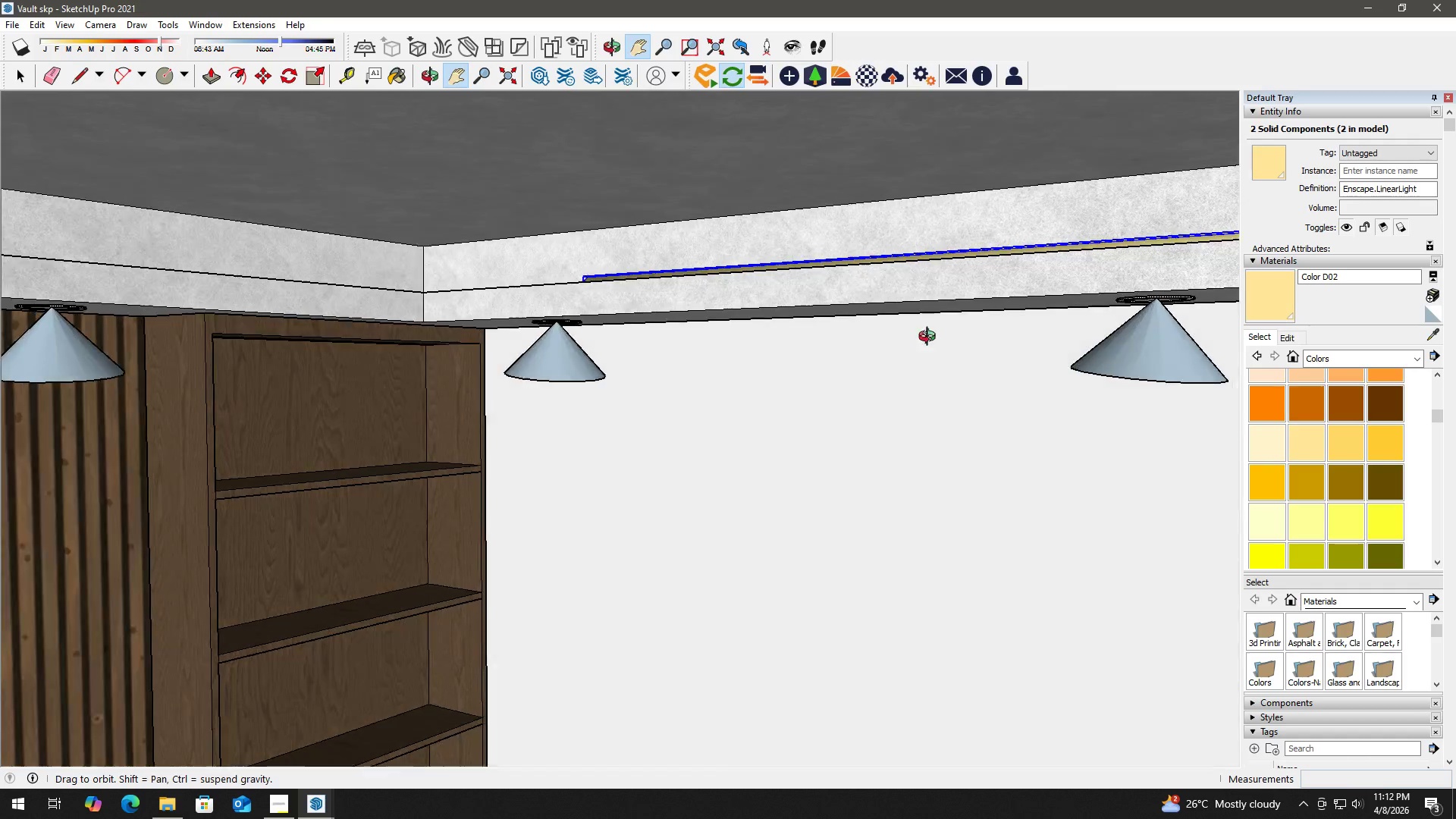 
scroll: coordinate [965, 322], scroll_direction: up, amount: 5.0
 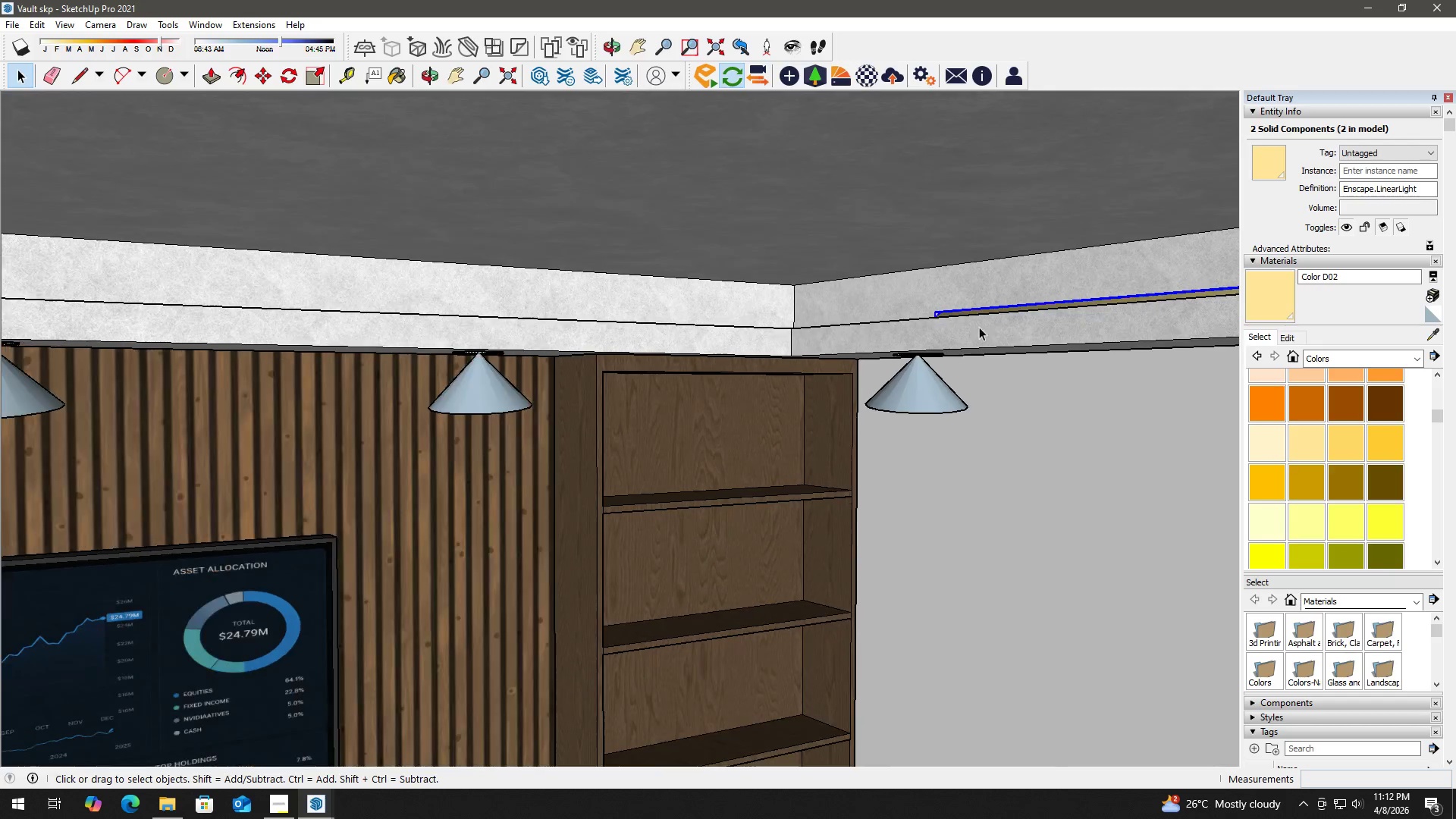 
key(H)
 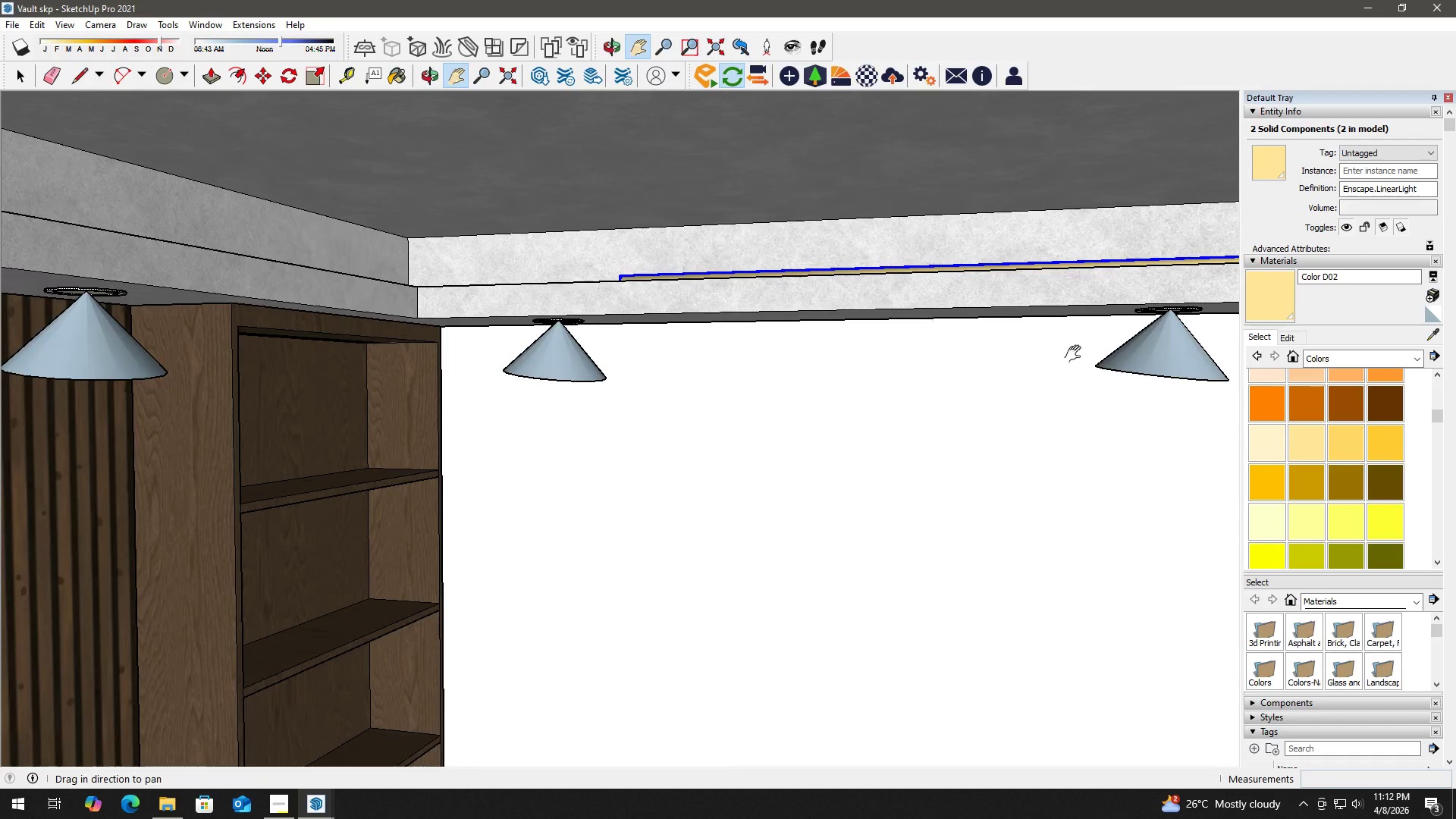 
left_click_drag(start_coordinate=[1115, 369], to_coordinate=[411, 264])
 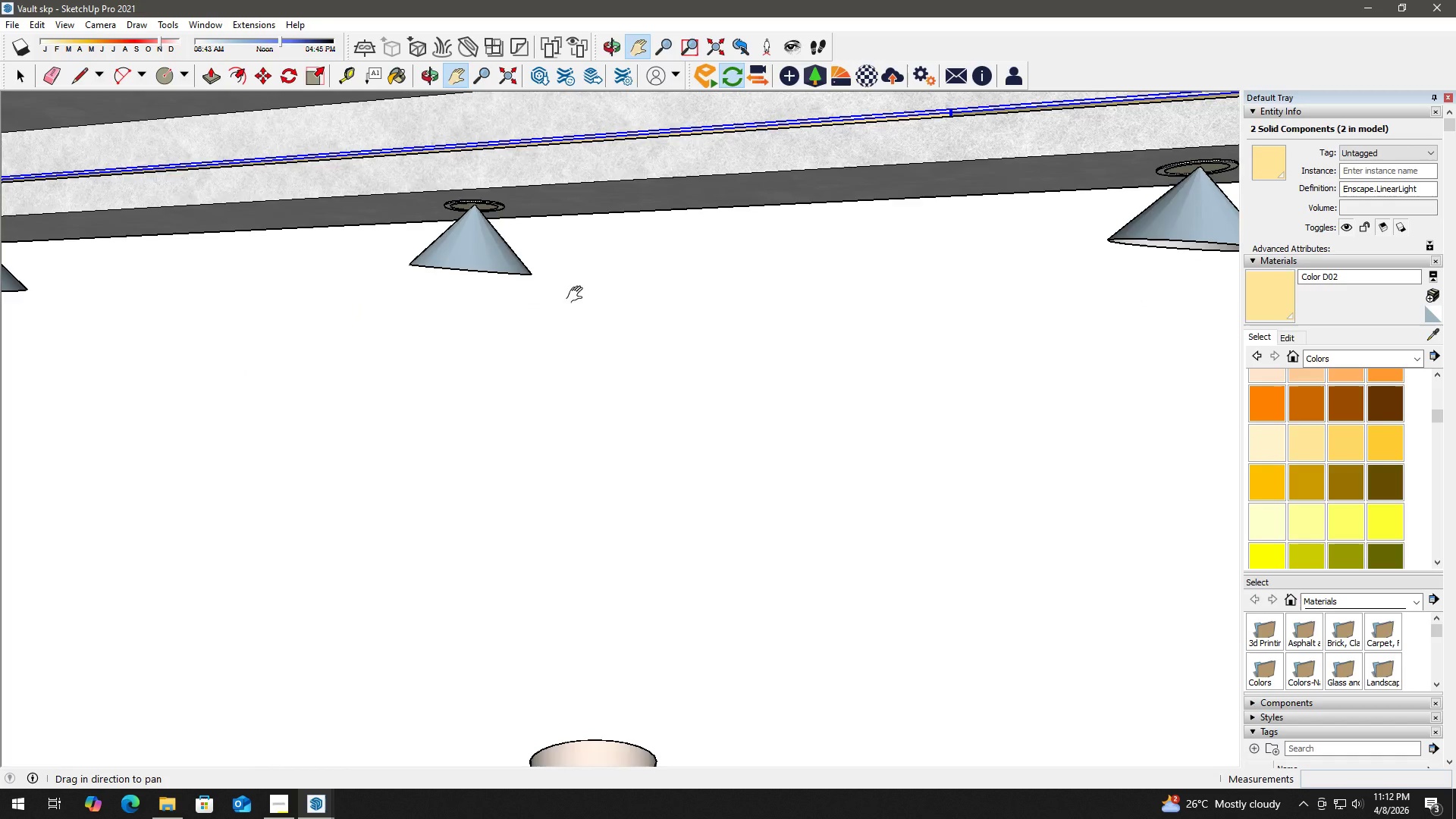 
left_click_drag(start_coordinate=[984, 341], to_coordinate=[506, 362])
 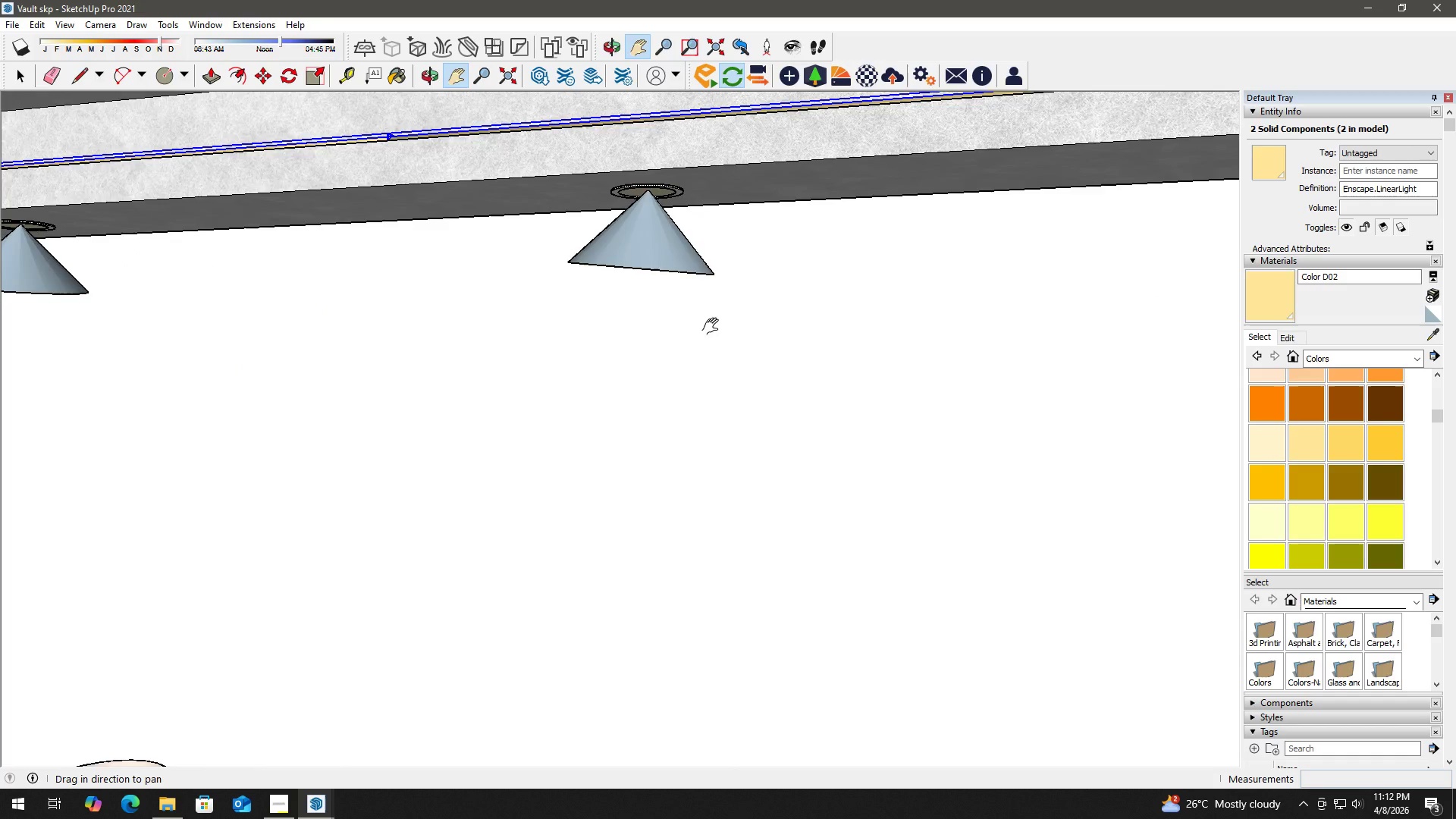 
scroll: coordinate [761, 325], scroll_direction: down, amount: 3.0
 